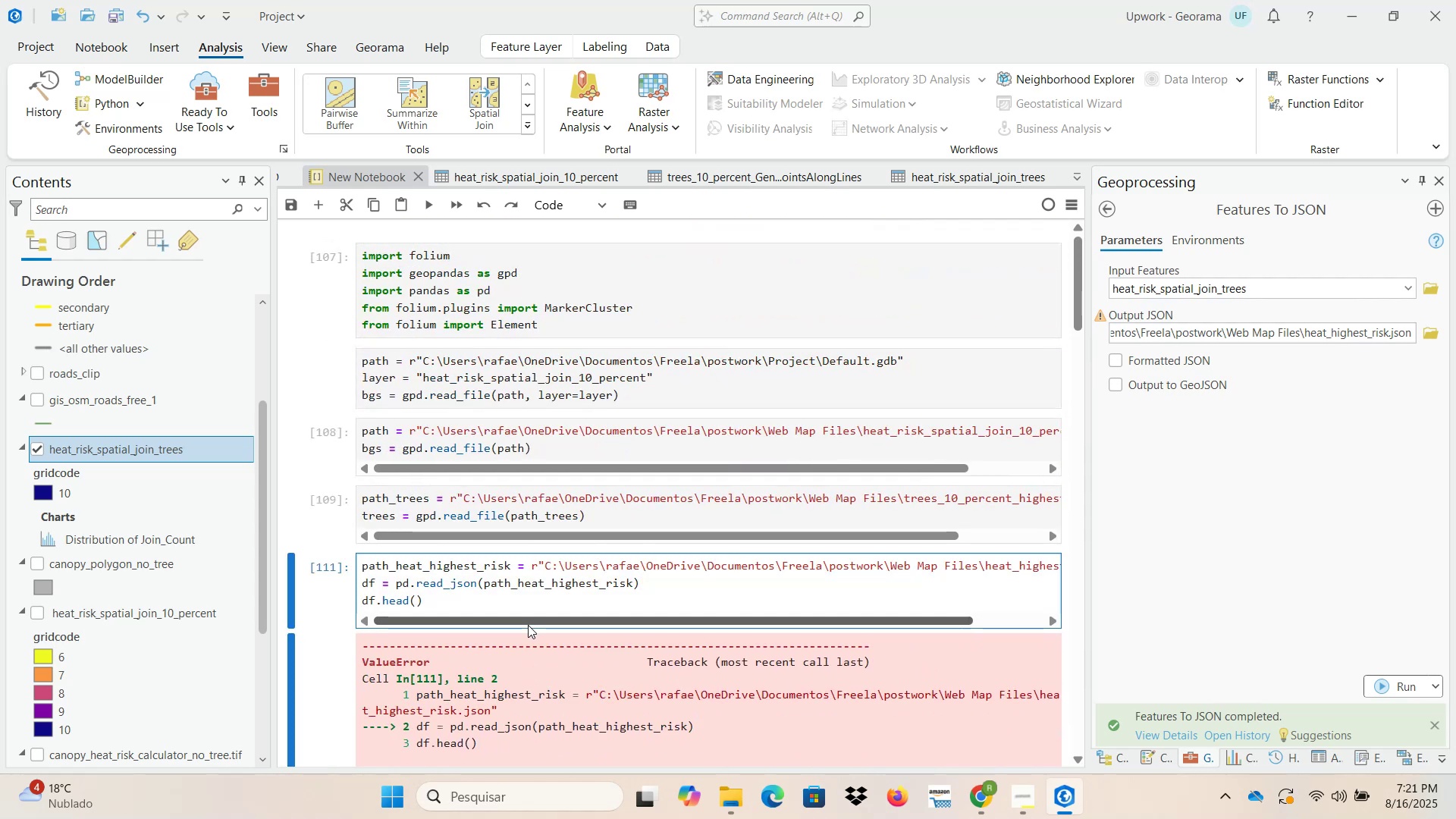 
left_click([528, 625])
 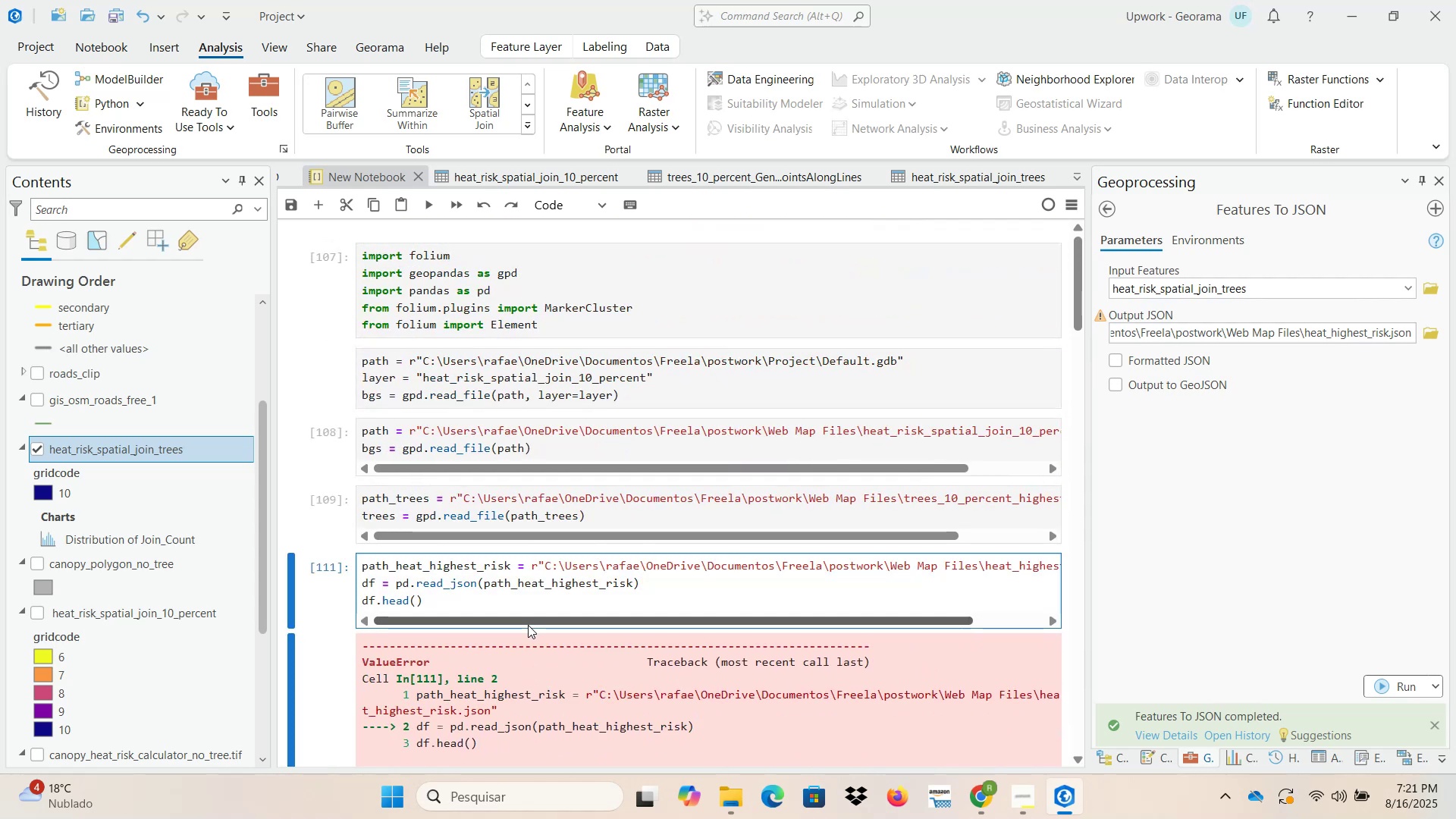 
left_click_drag(start_coordinate=[525, 625], to_coordinate=[666, 625])
 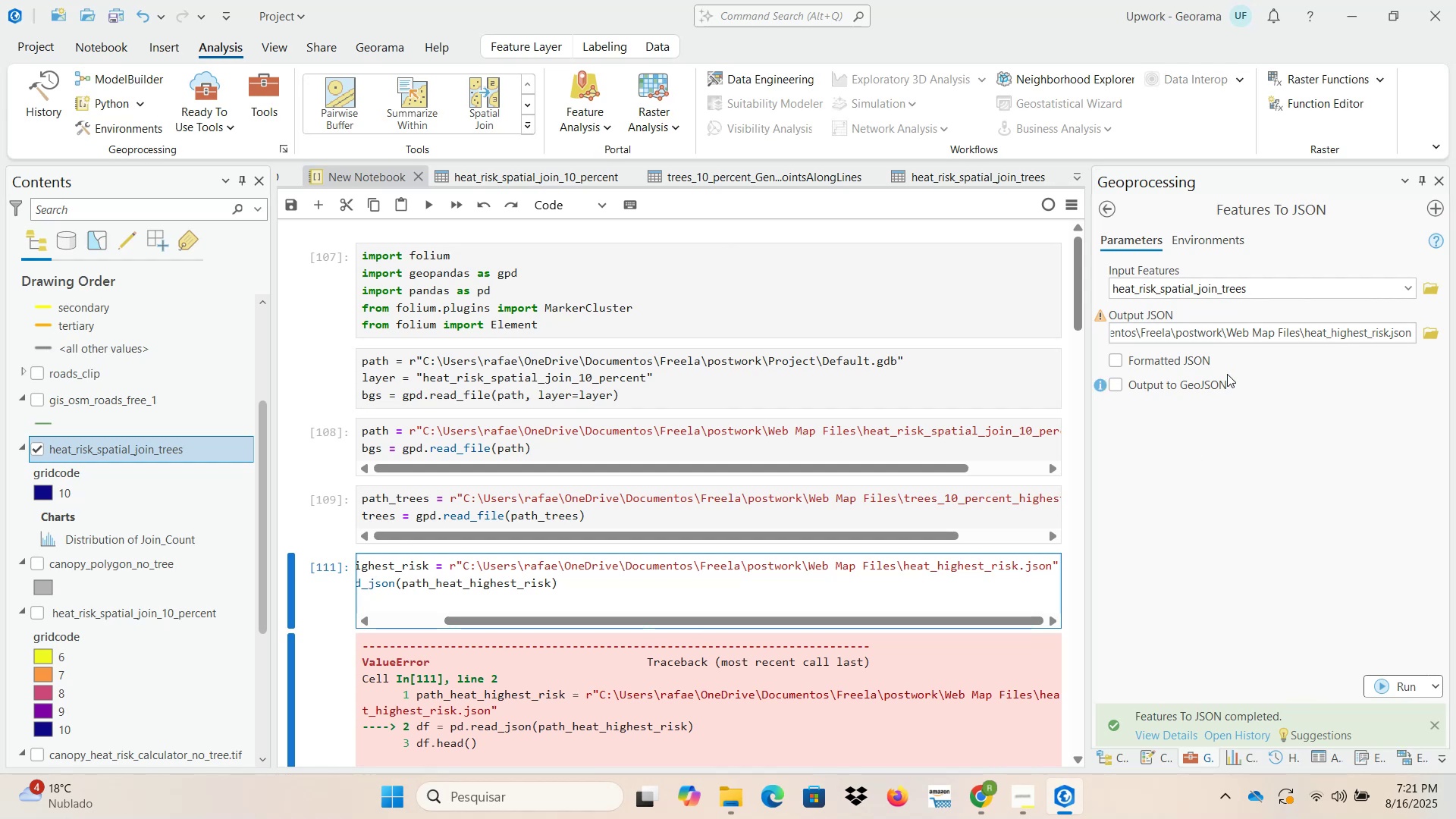 
left_click([1112, 366])
 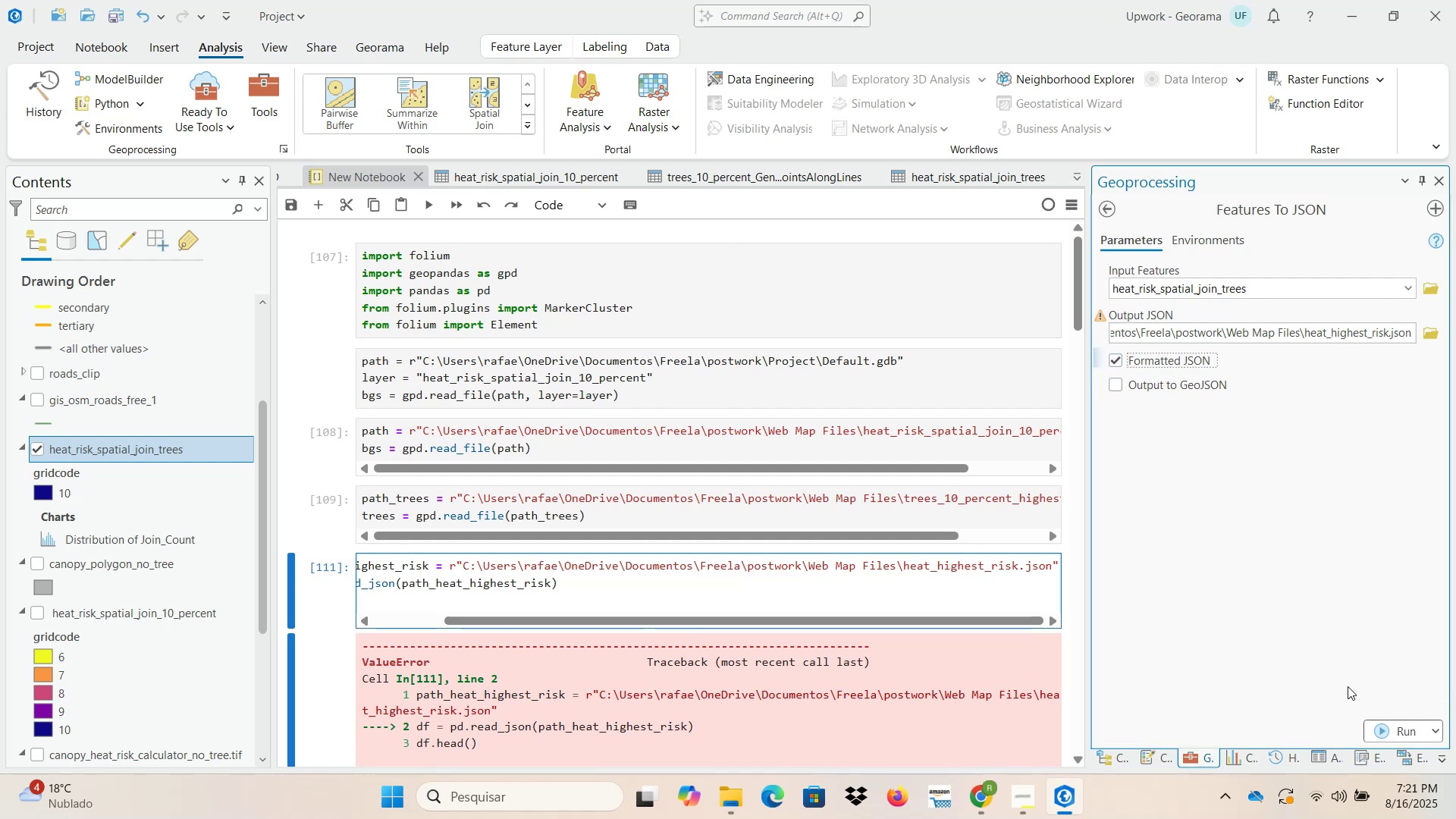 
left_click([1381, 733])
 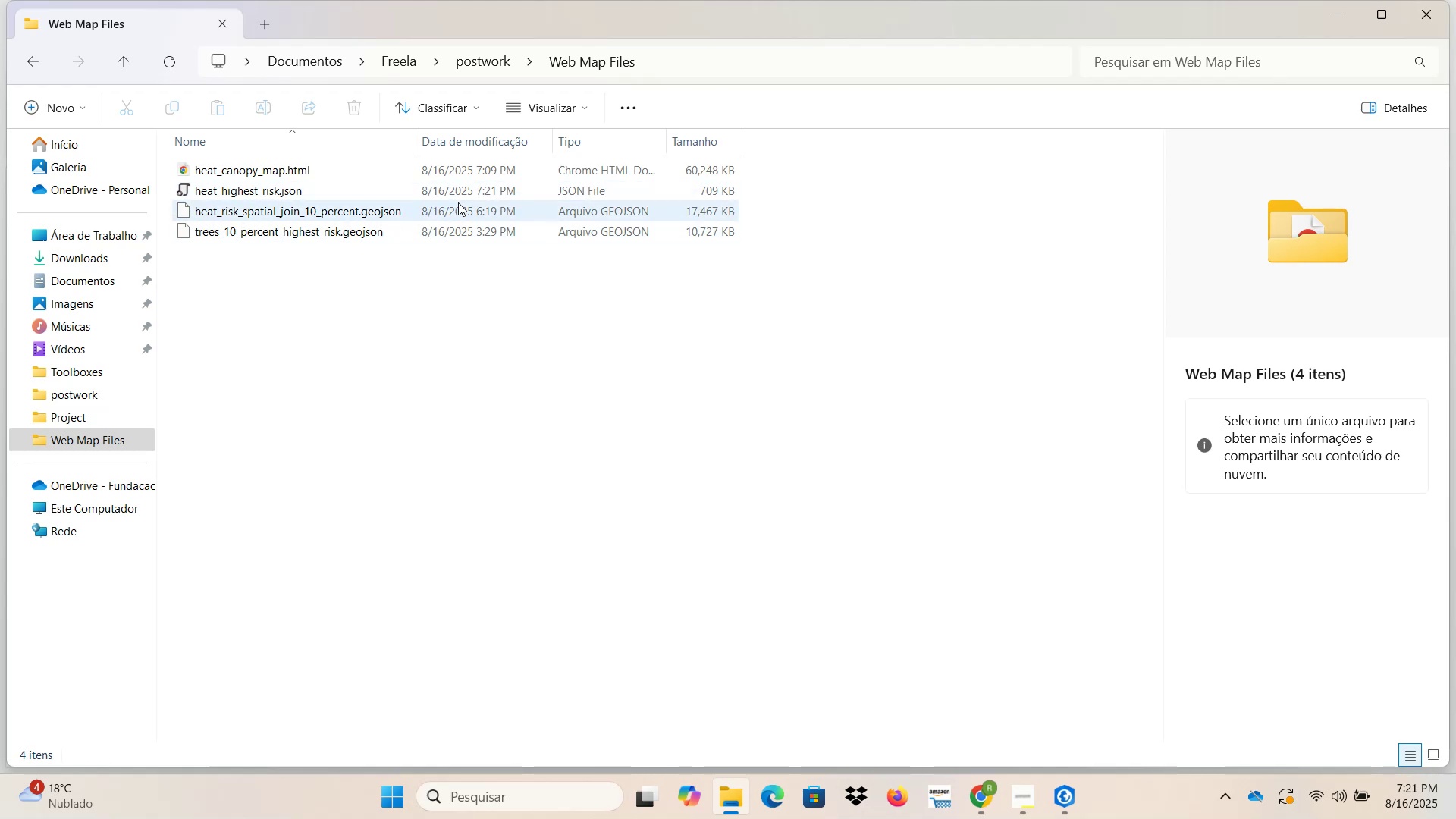 
wait(12.41)
 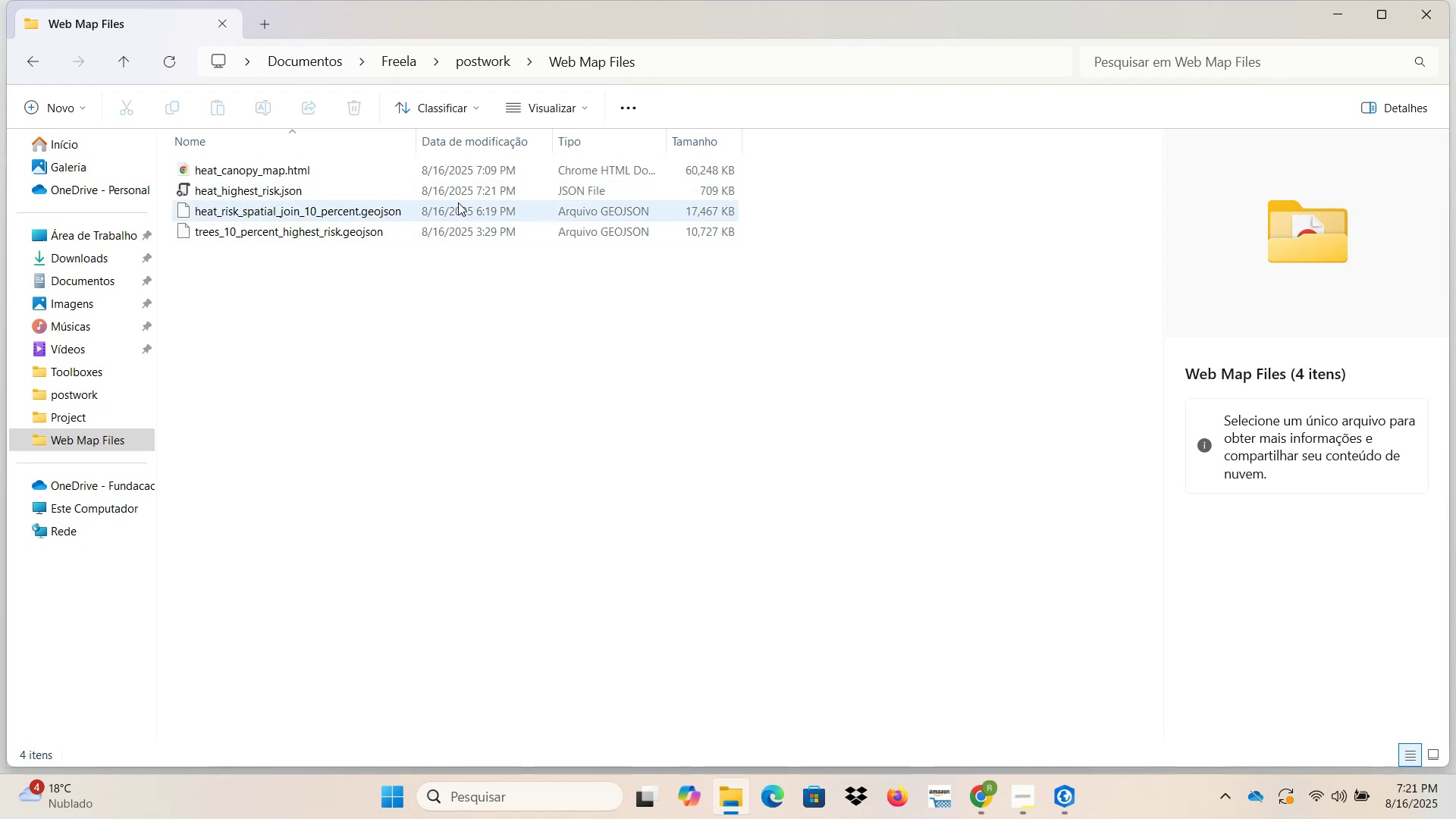 
left_click([498, 199])
 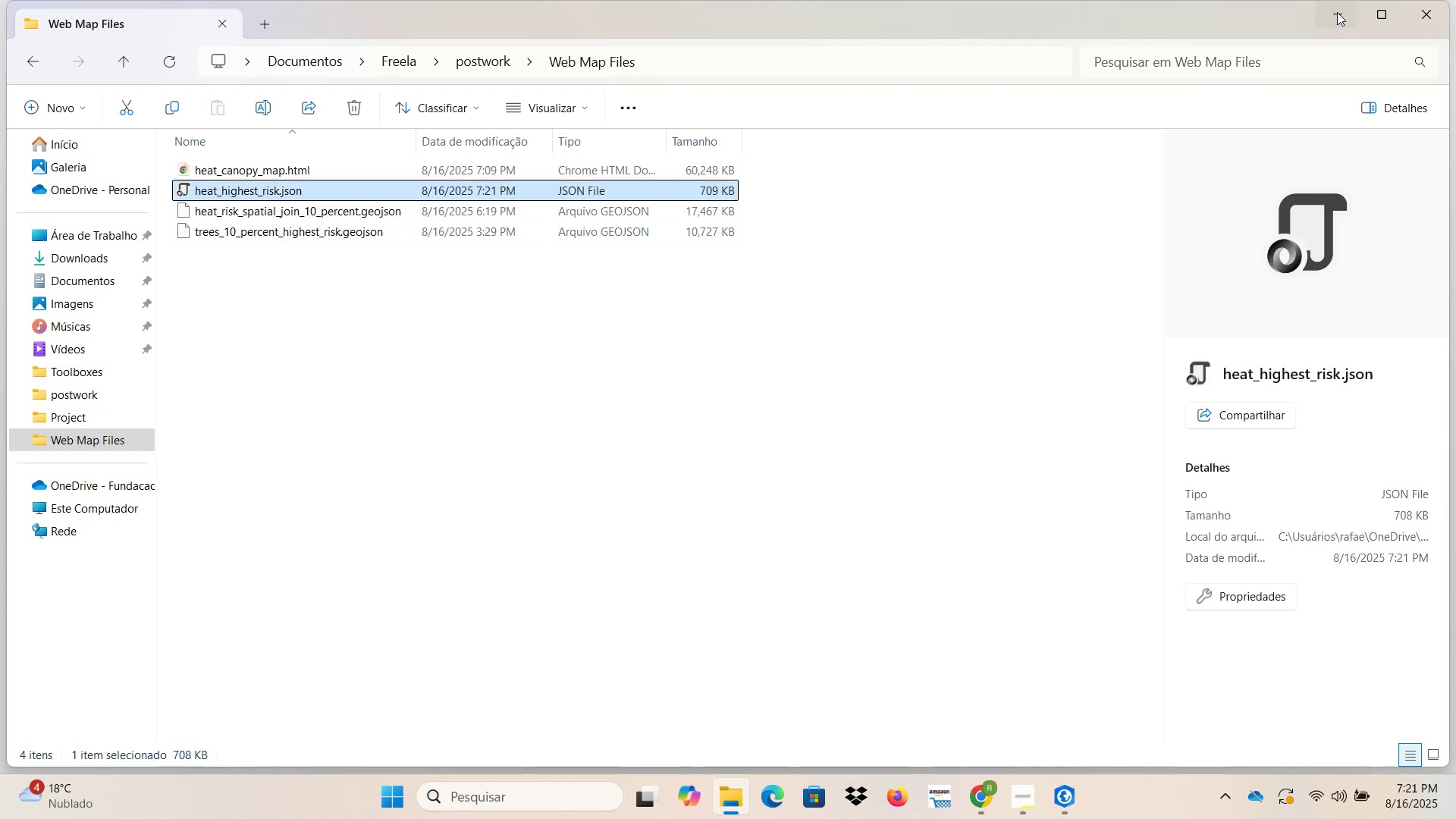 
left_click([1338, 5])
 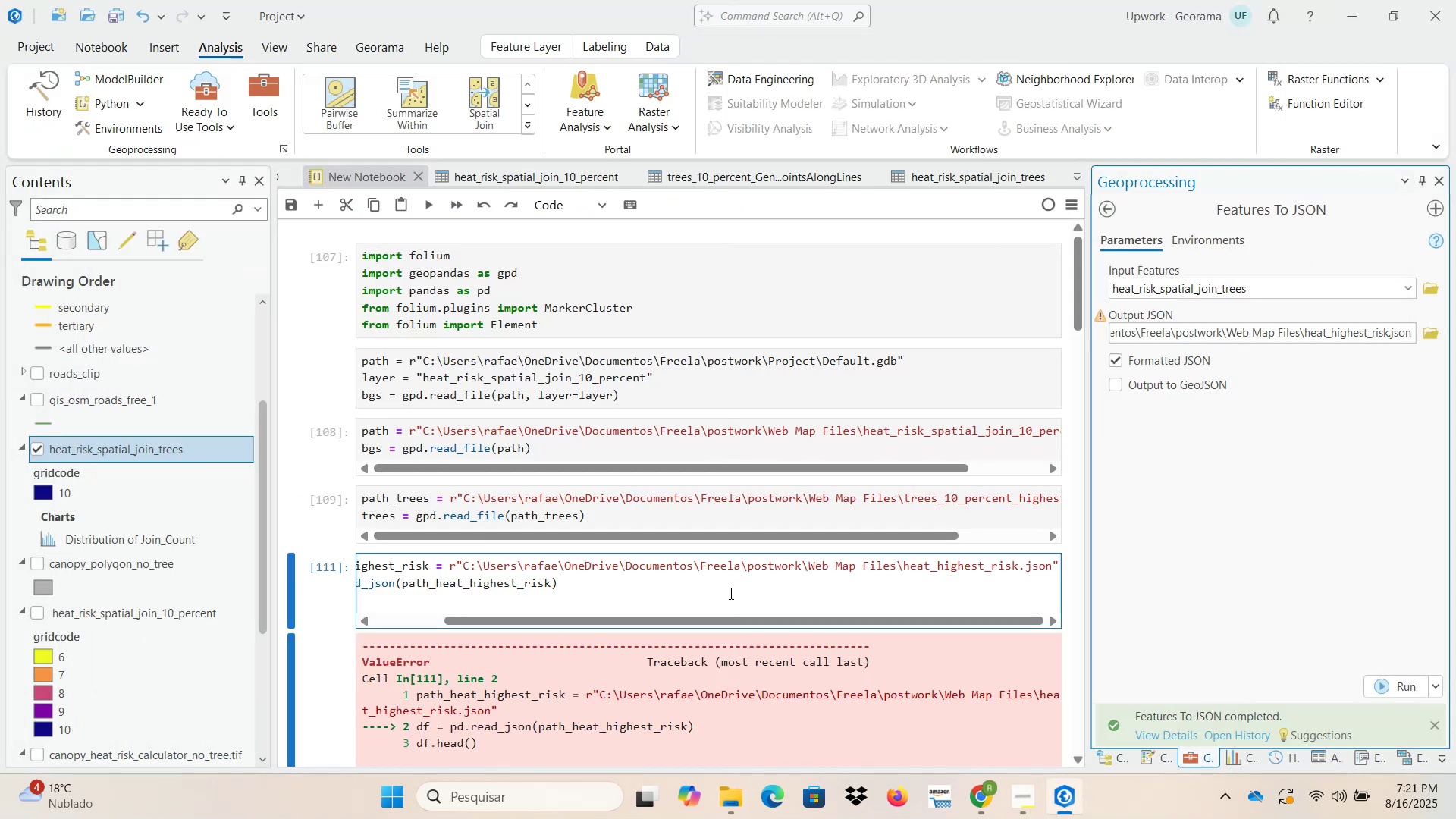 
left_click_drag(start_coordinate=[728, 621], to_coordinate=[756, 621])
 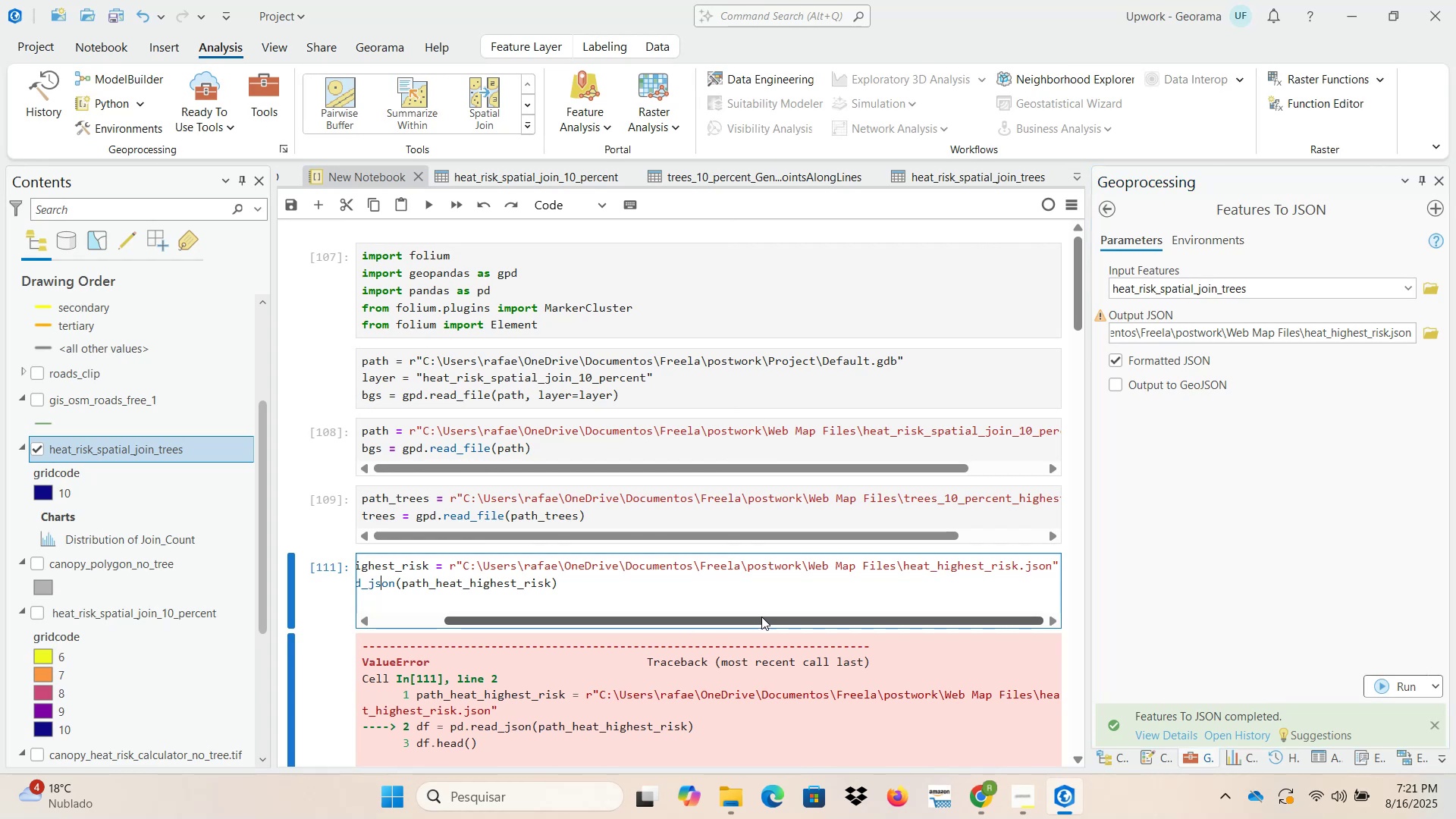 
left_click_drag(start_coordinate=[760, 619], to_coordinate=[560, 620])
 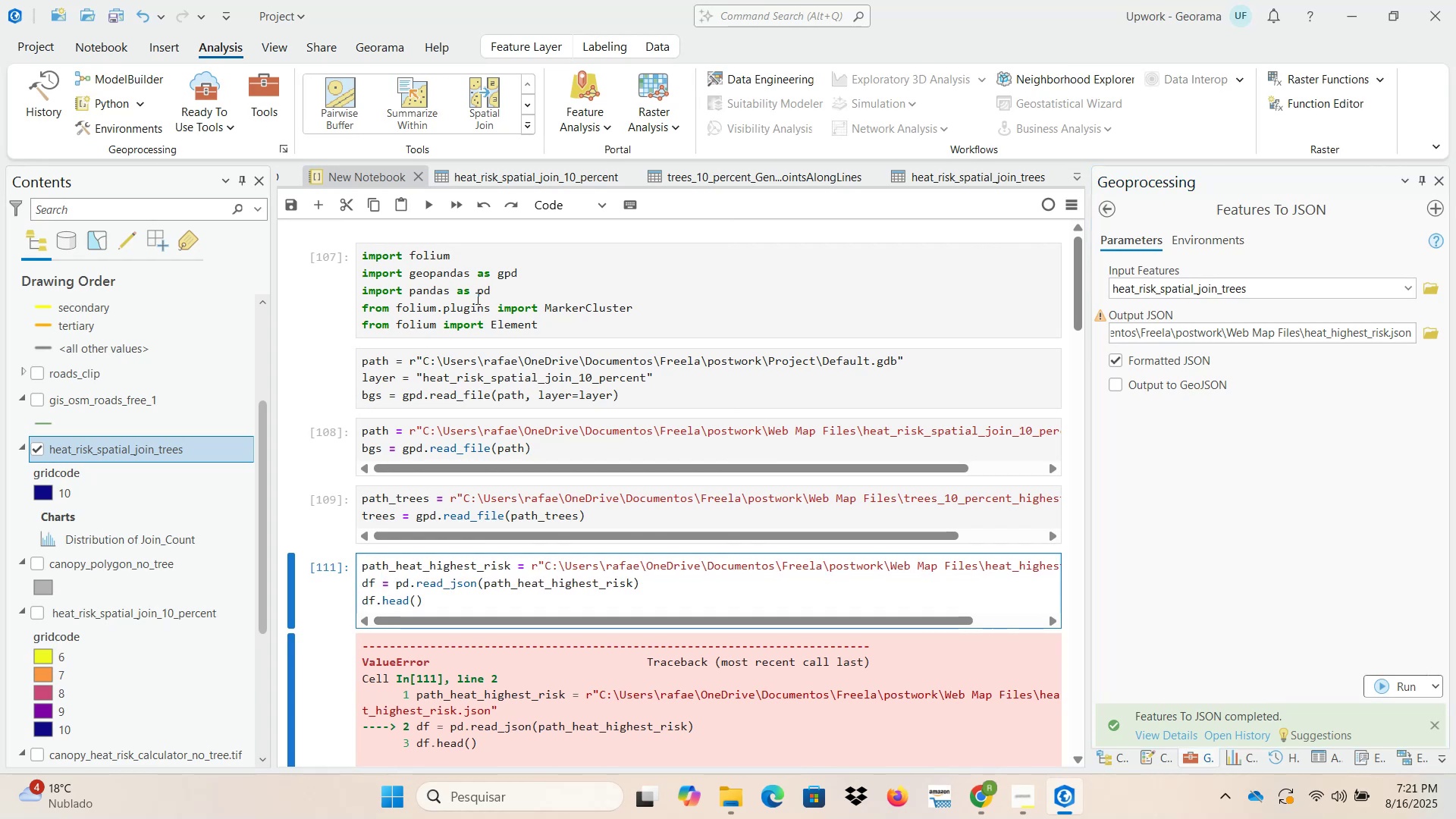 
left_click([476, 284])
 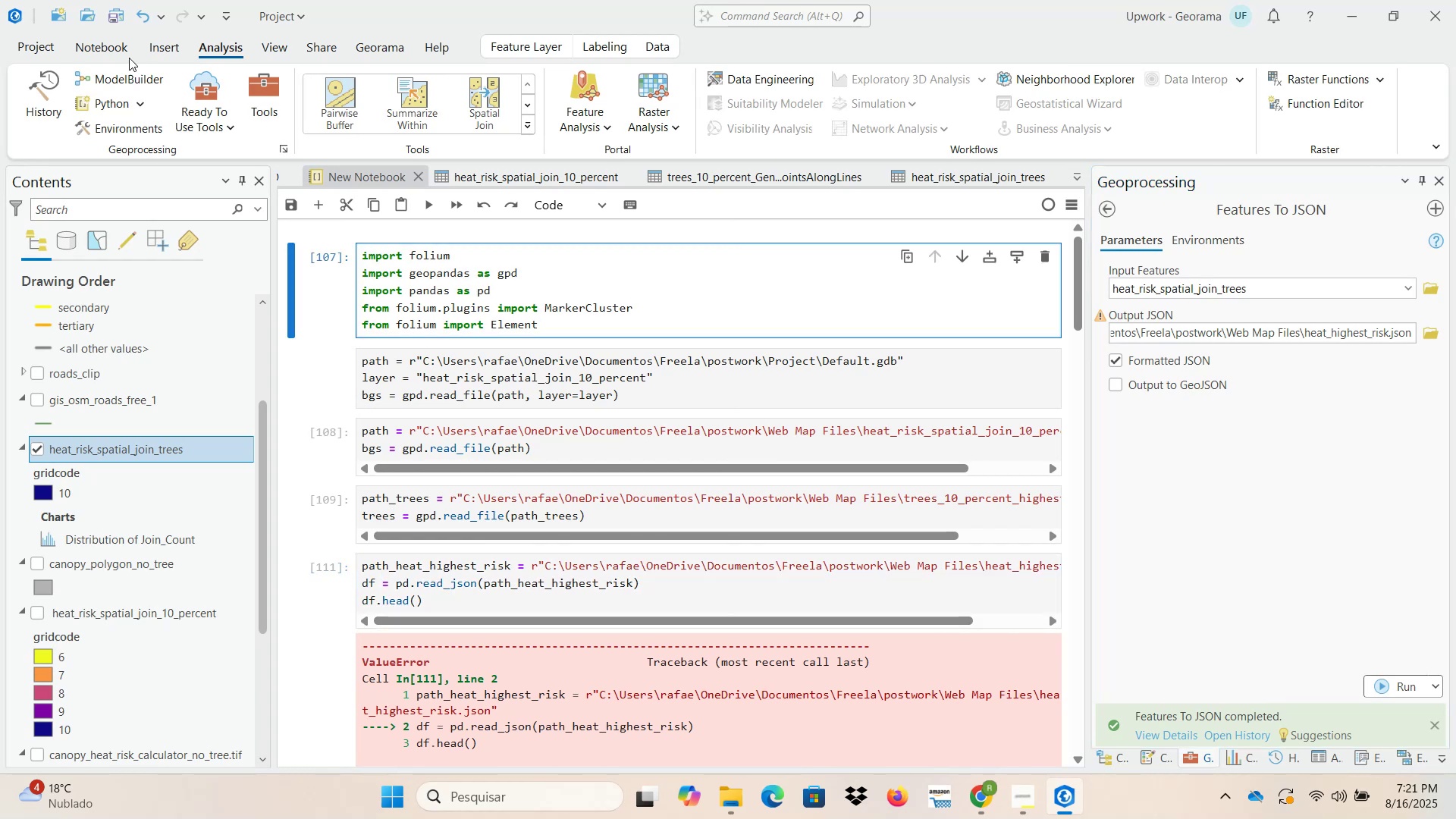 
left_click([116, 18])
 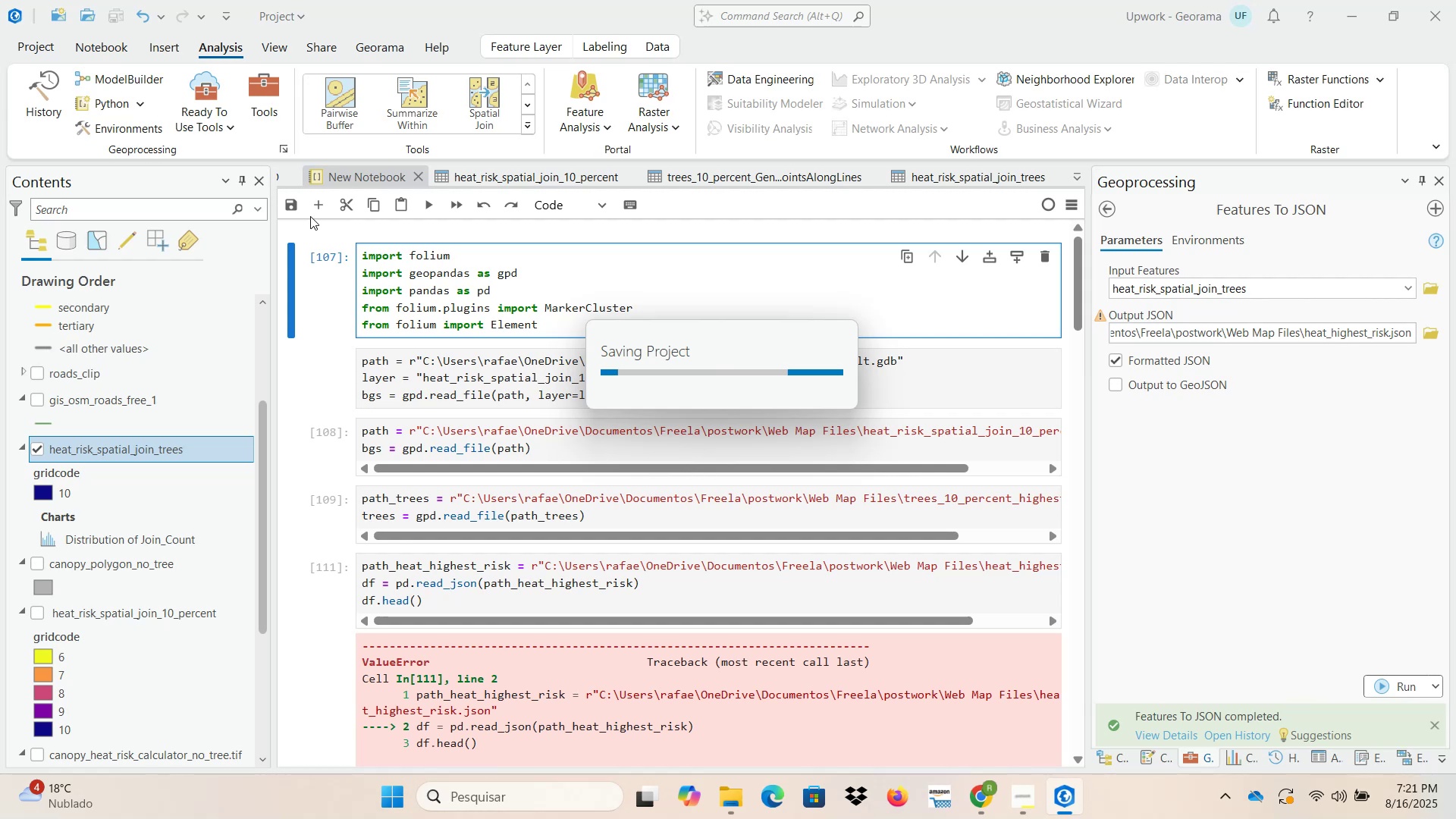 
left_click([292, 207])
 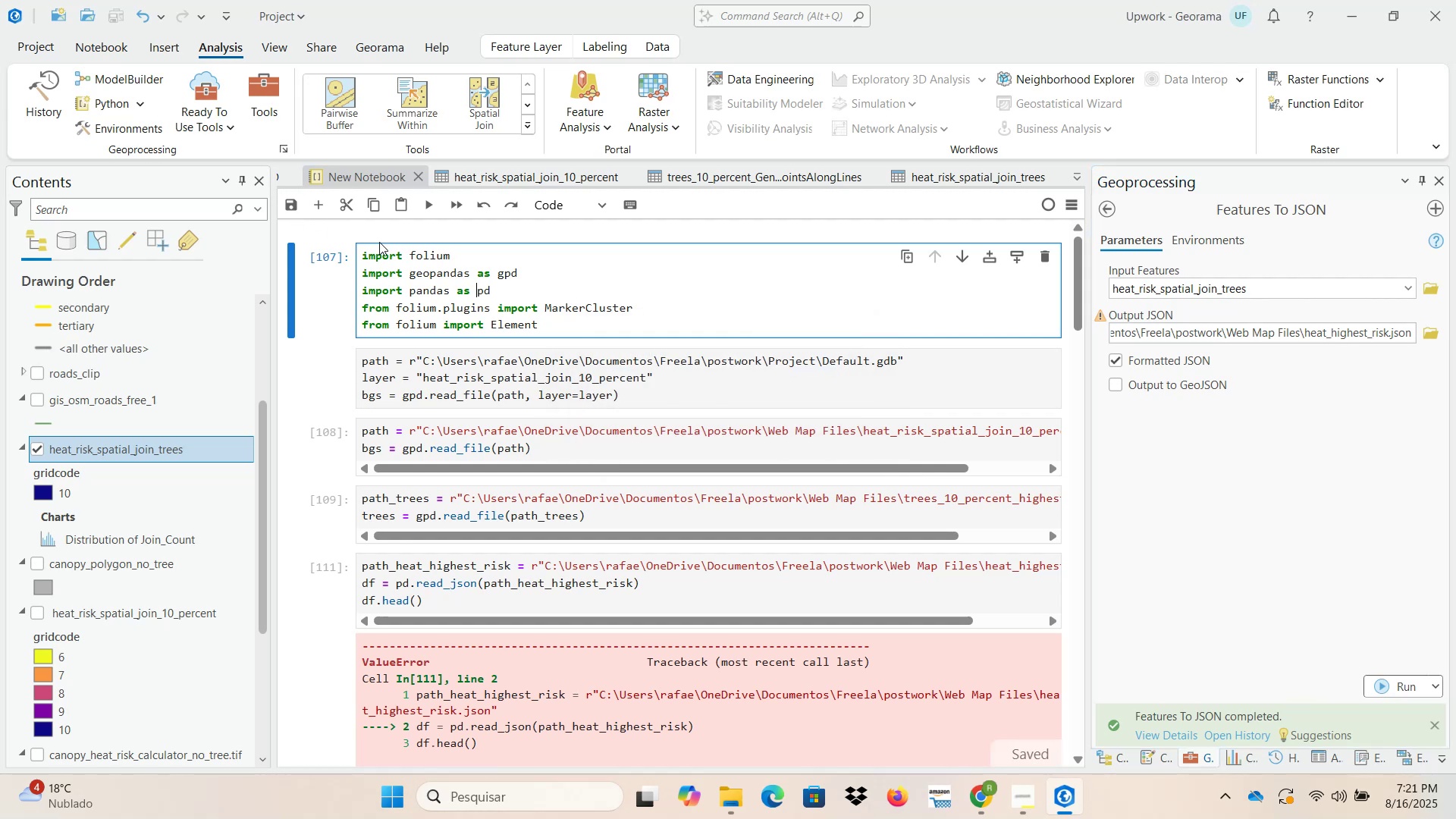 
left_click([447, 265])
 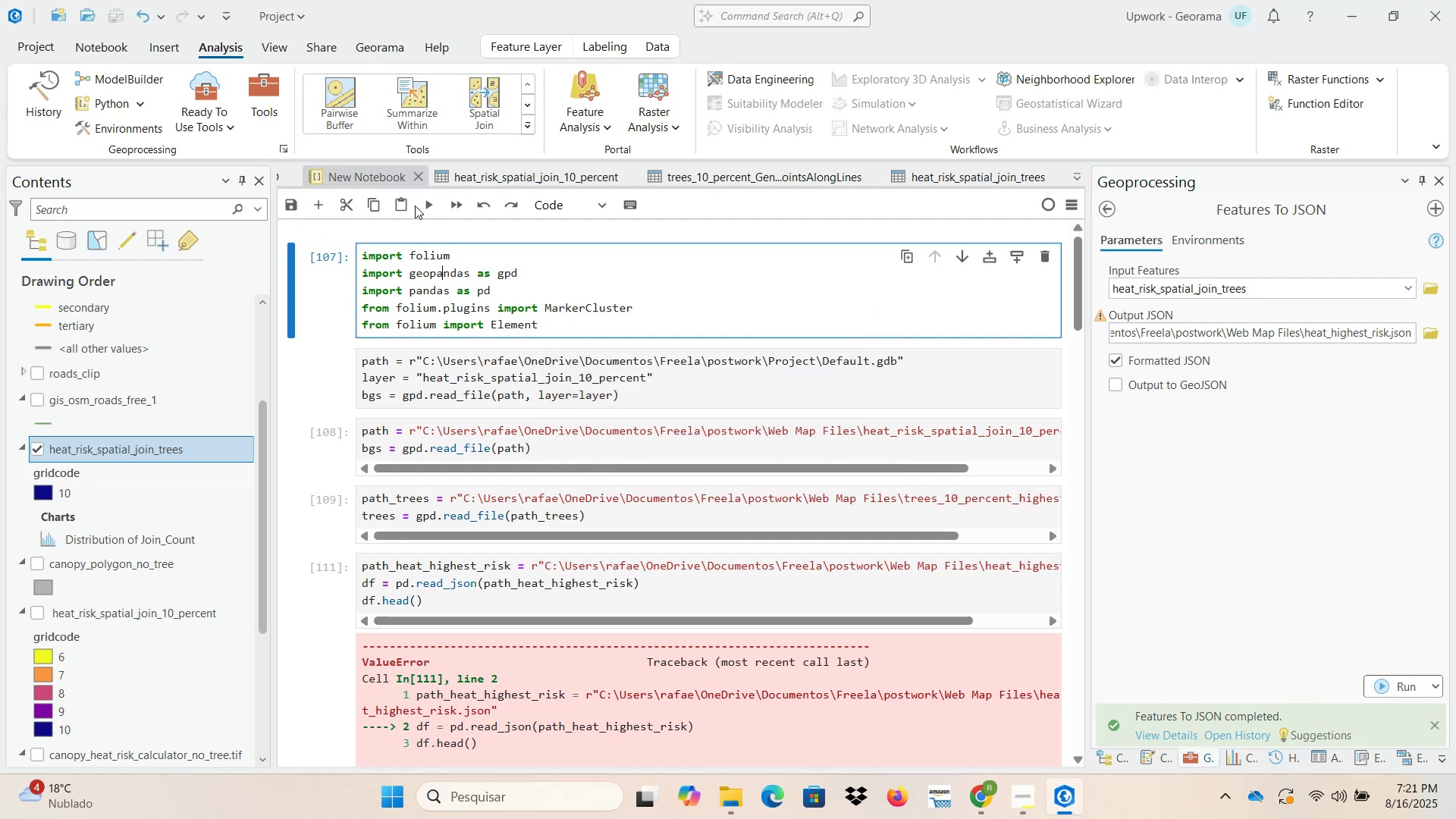 
left_click([429, 200])
 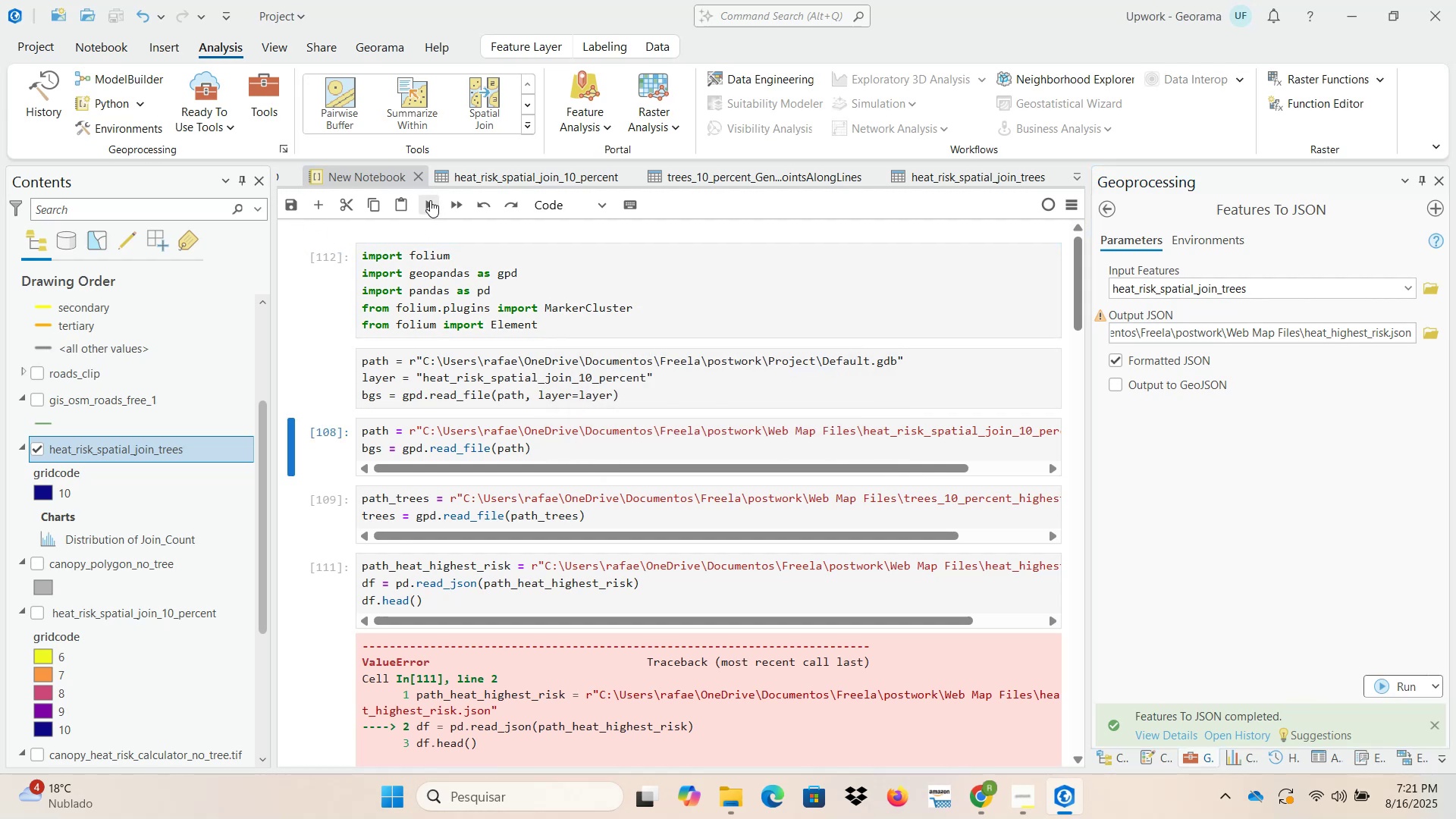 
double_click([430, 200])
 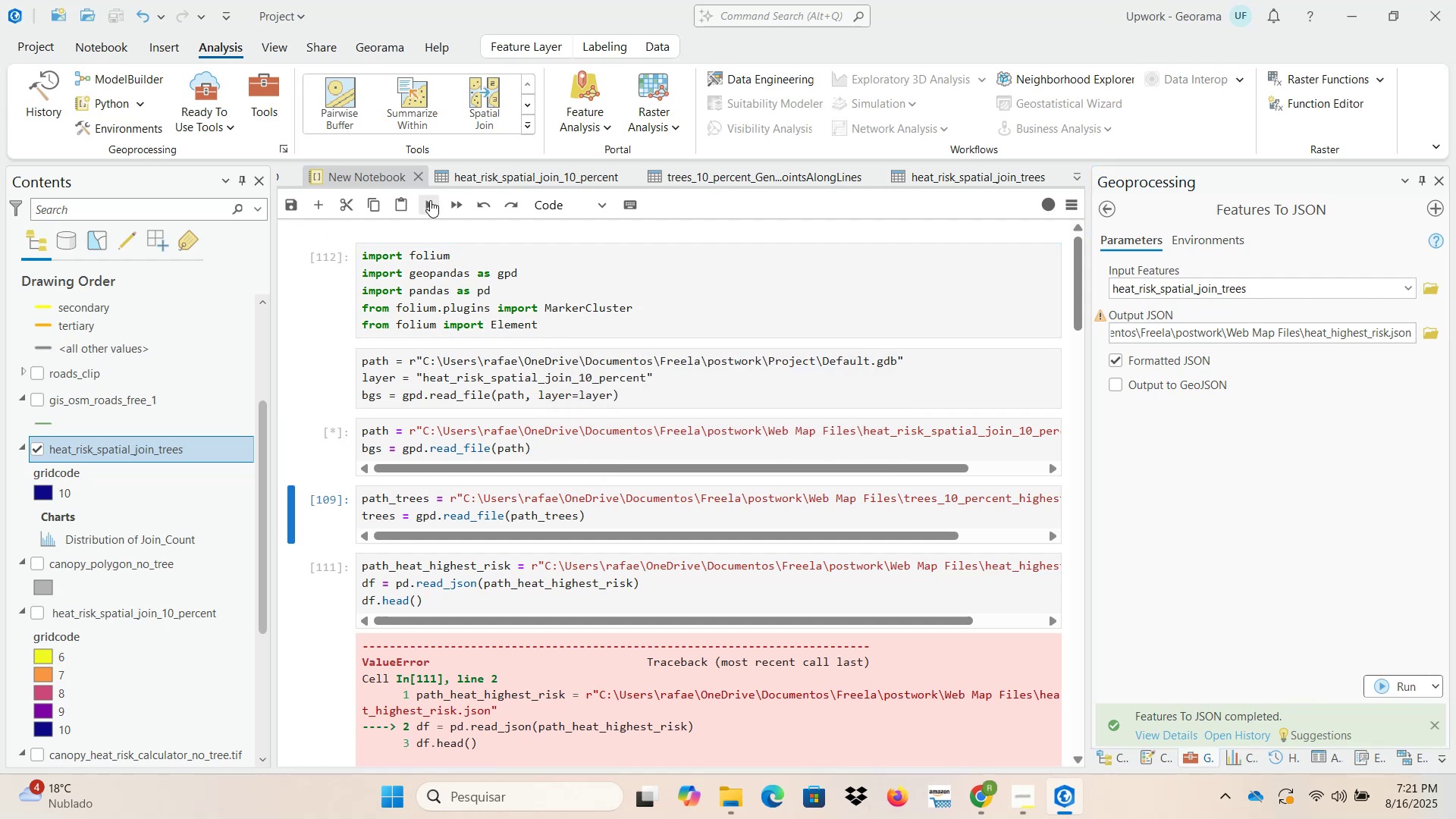 
triple_click([430, 200])
 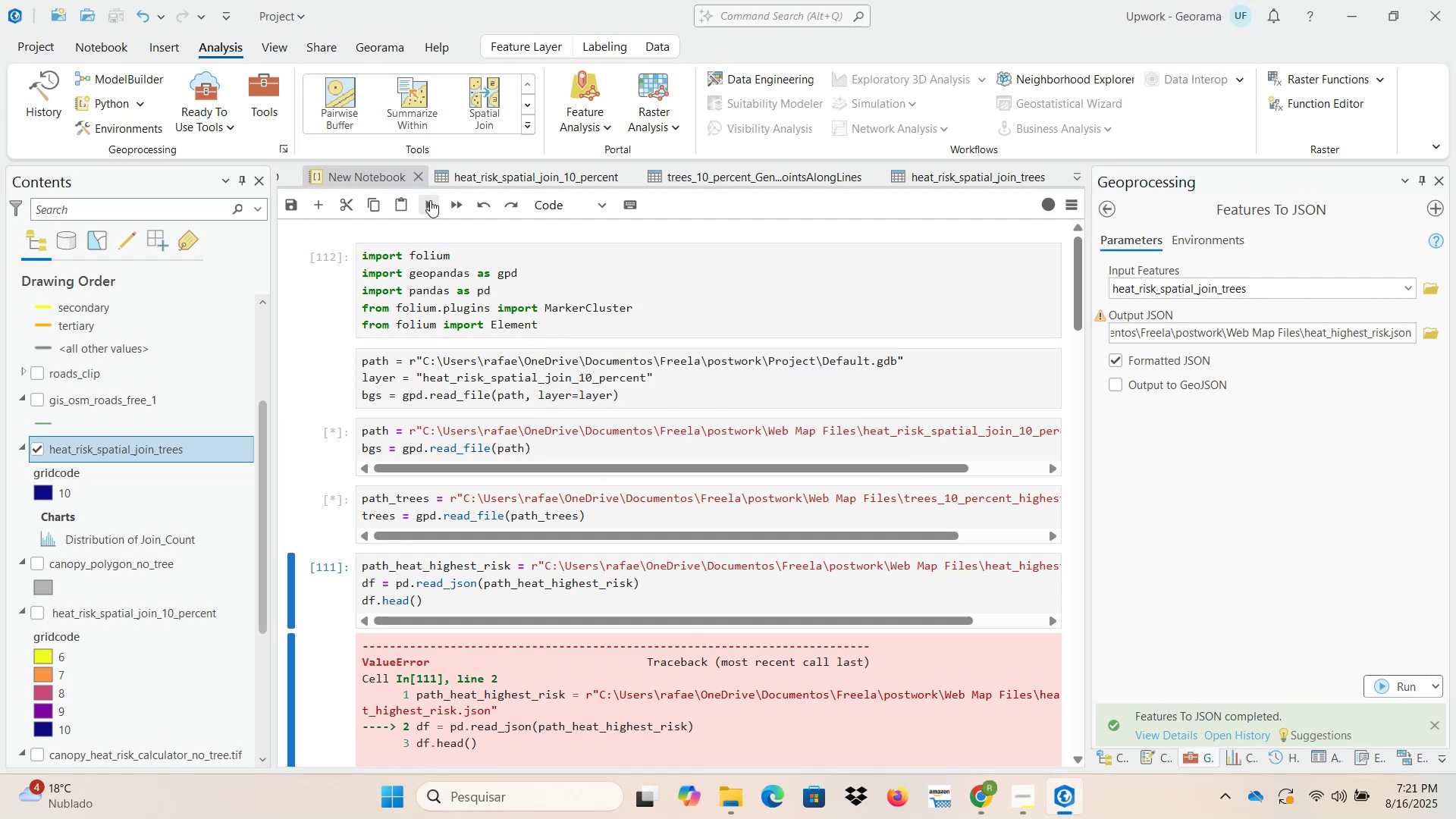 
triple_click([430, 200])
 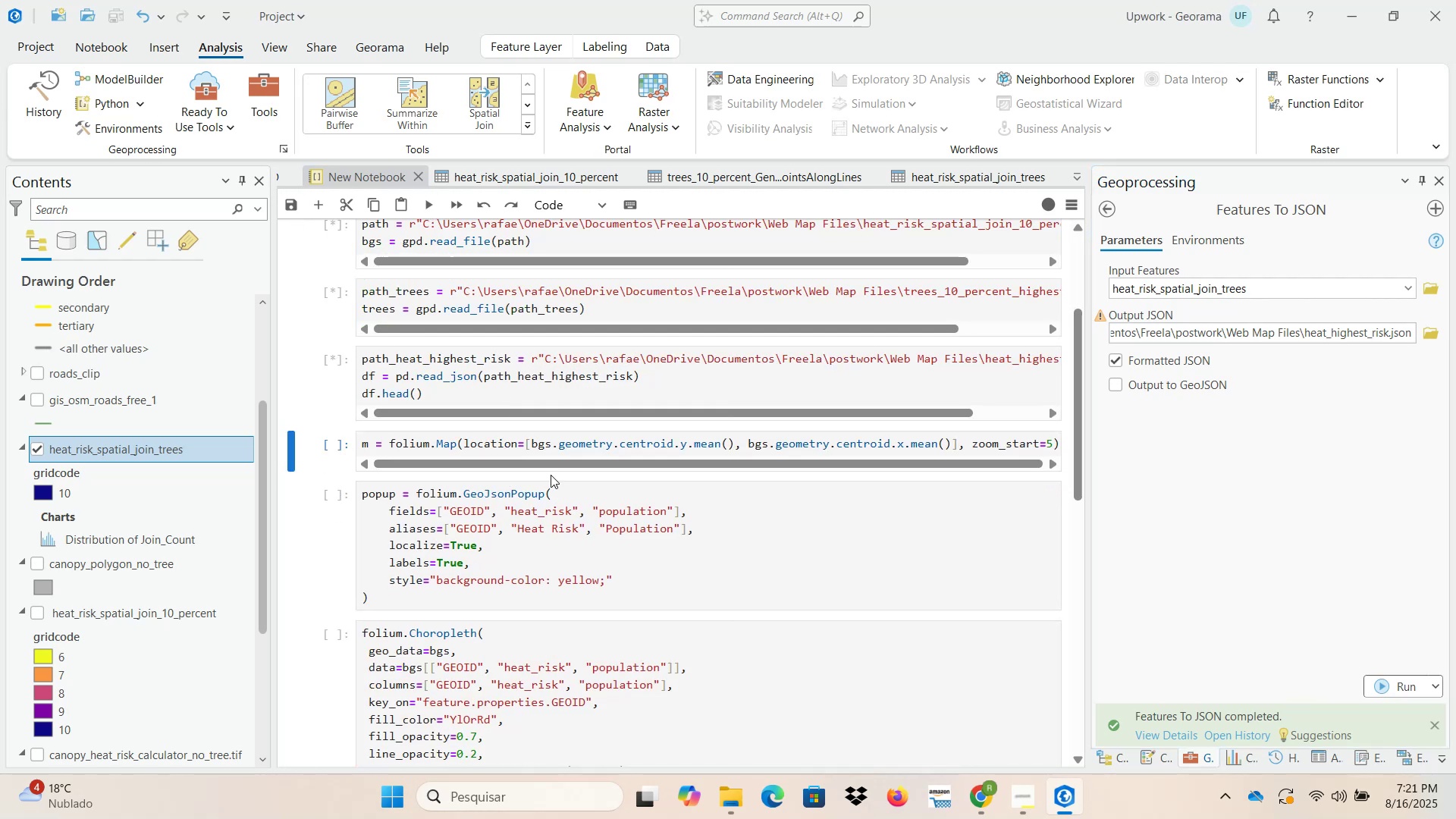 
scroll: coordinate [647, 515], scroll_direction: up, amount: 3.0
 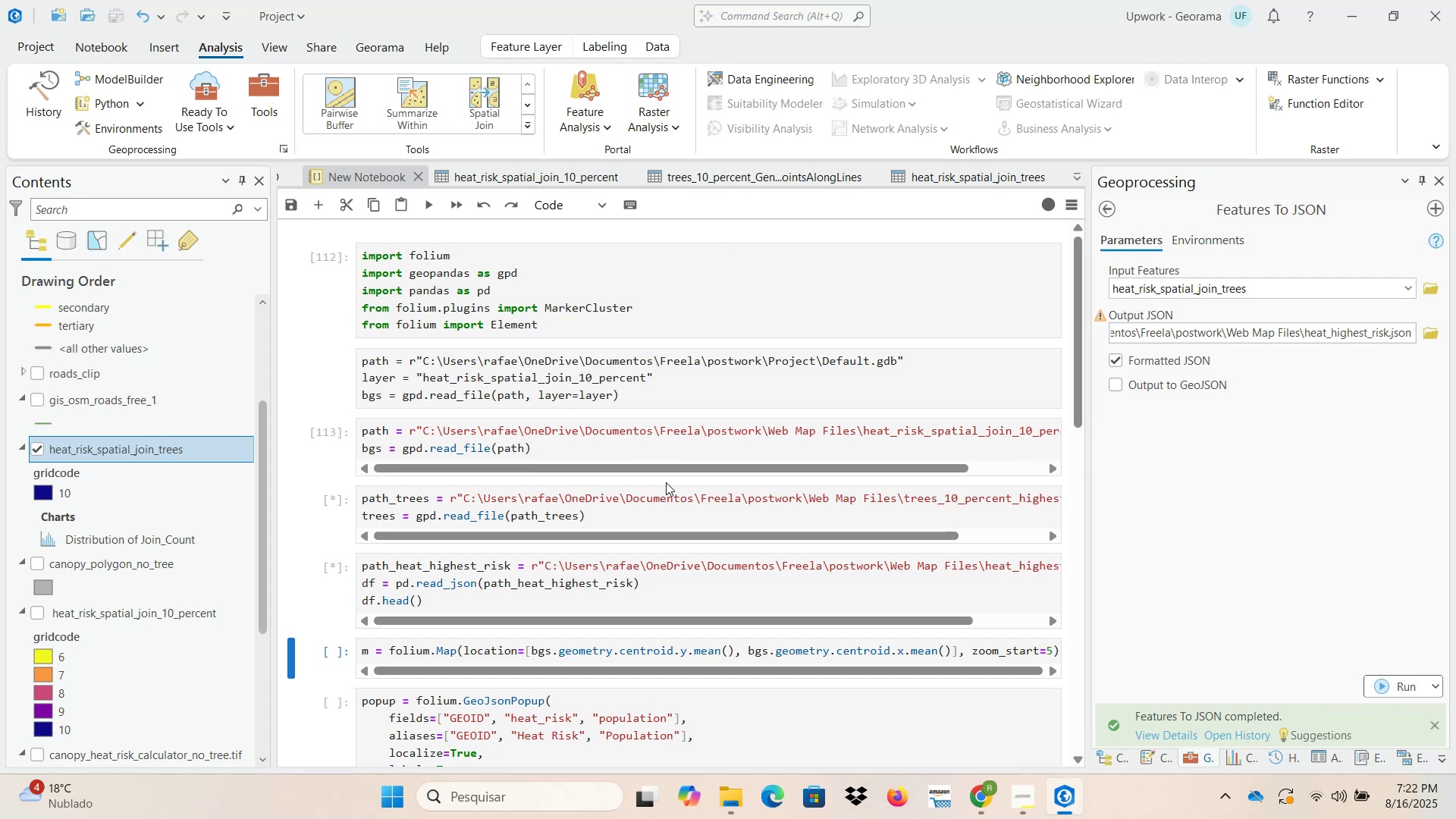 
wait(10.03)
 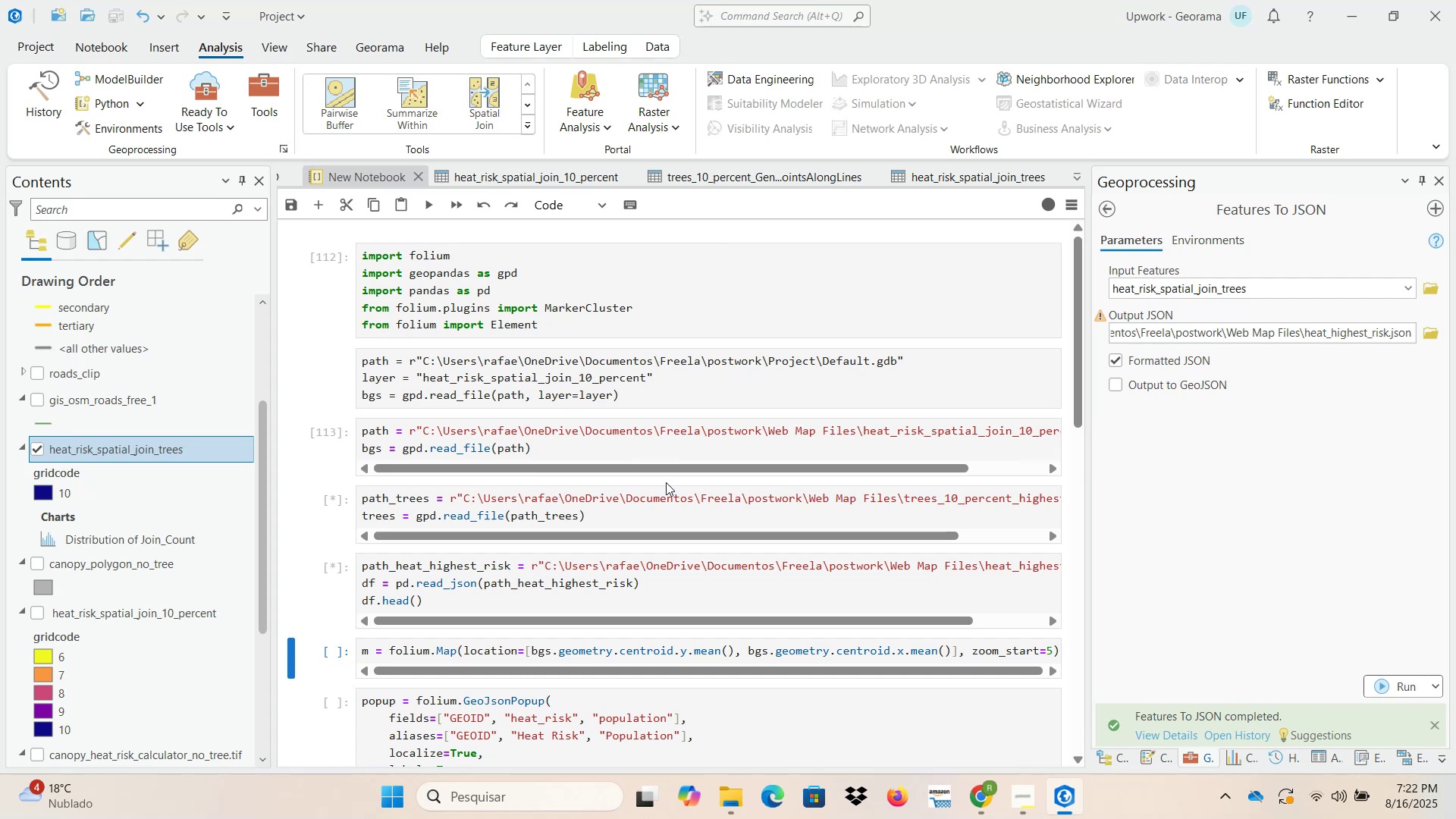 
scroll: coordinate [673, 484], scroll_direction: down, amount: 17.0
 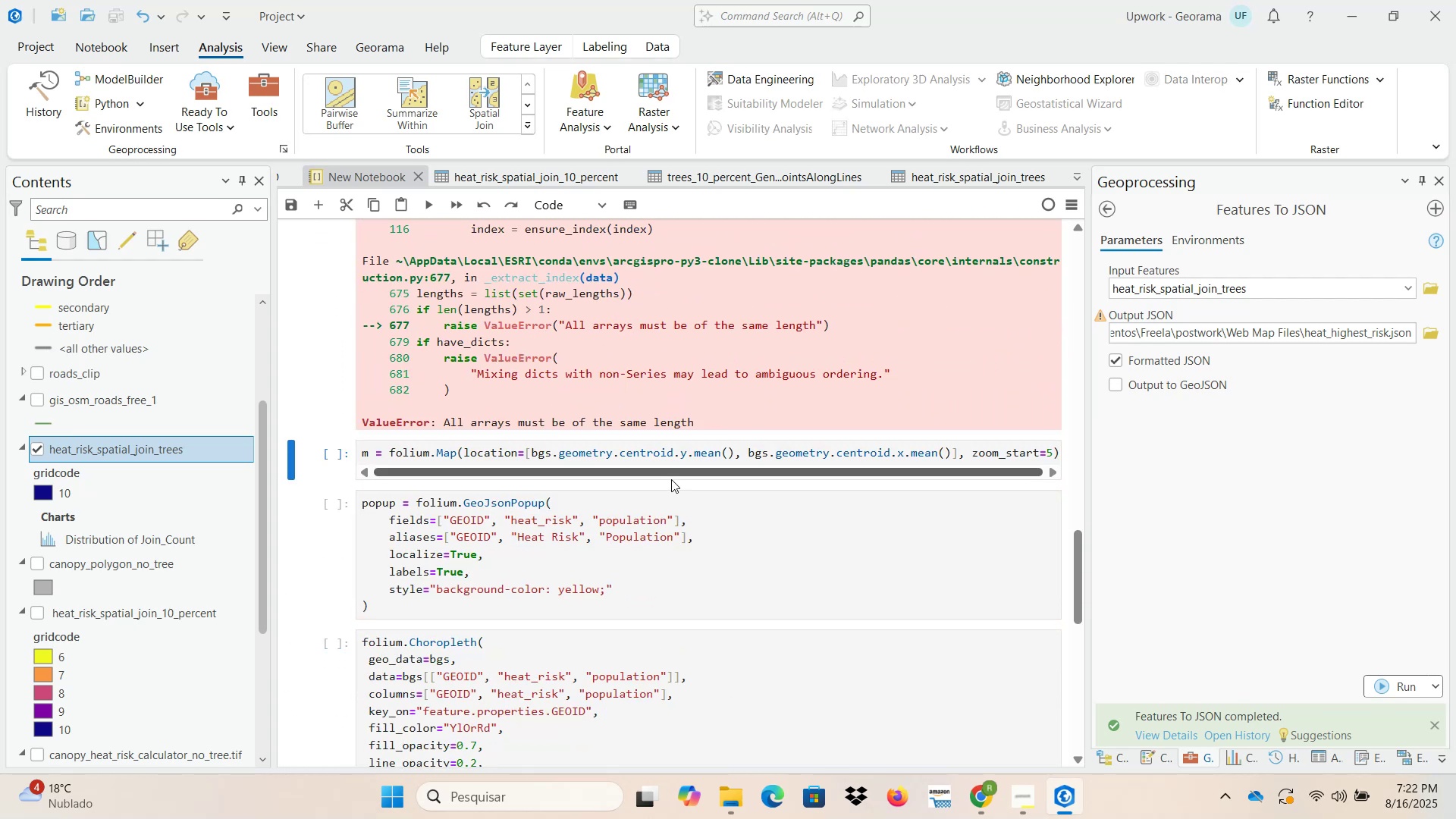 
scroll: coordinate [670, 476], scroll_direction: up, amount: 18.0
 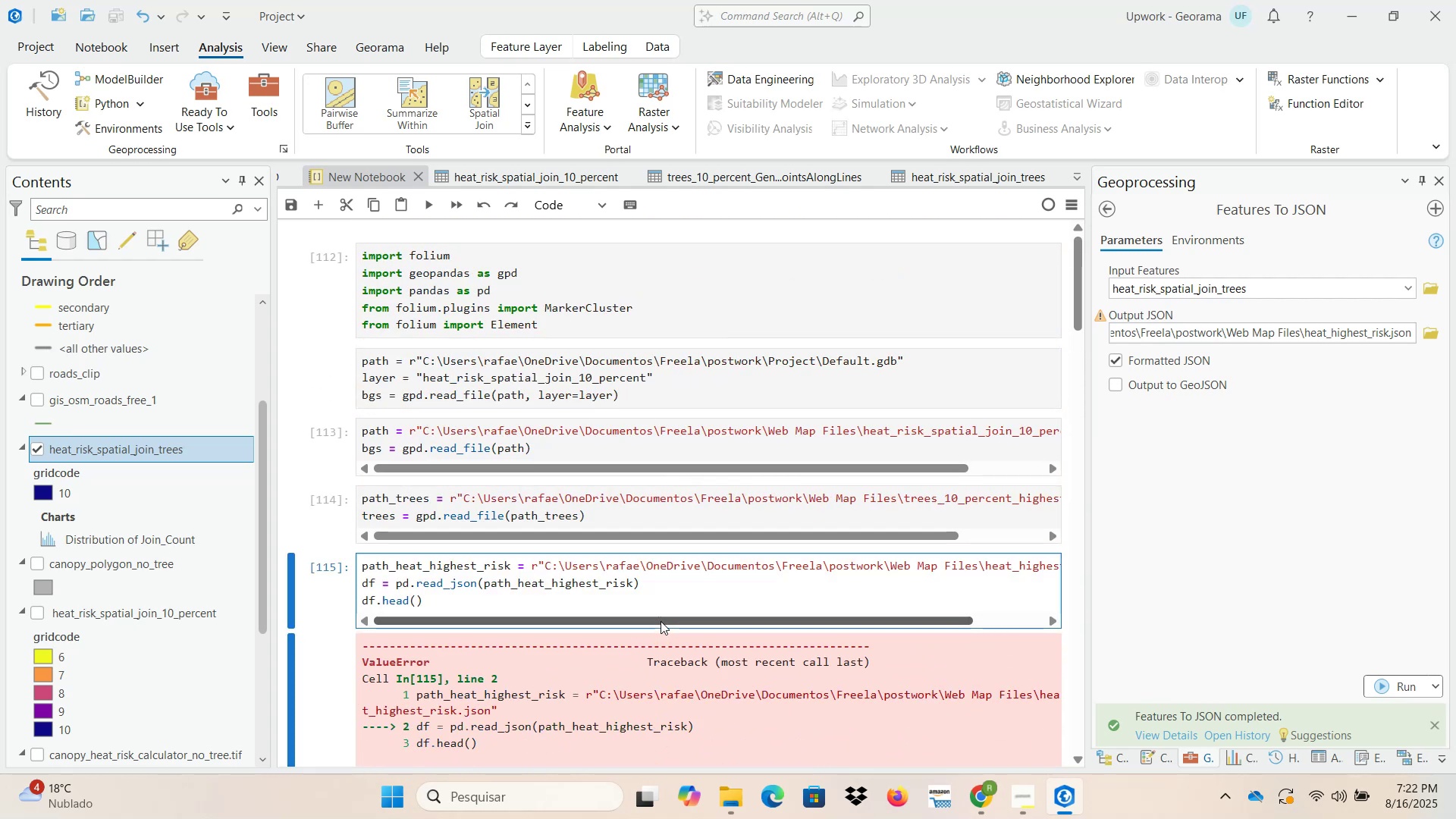 
left_click([661, 621])
 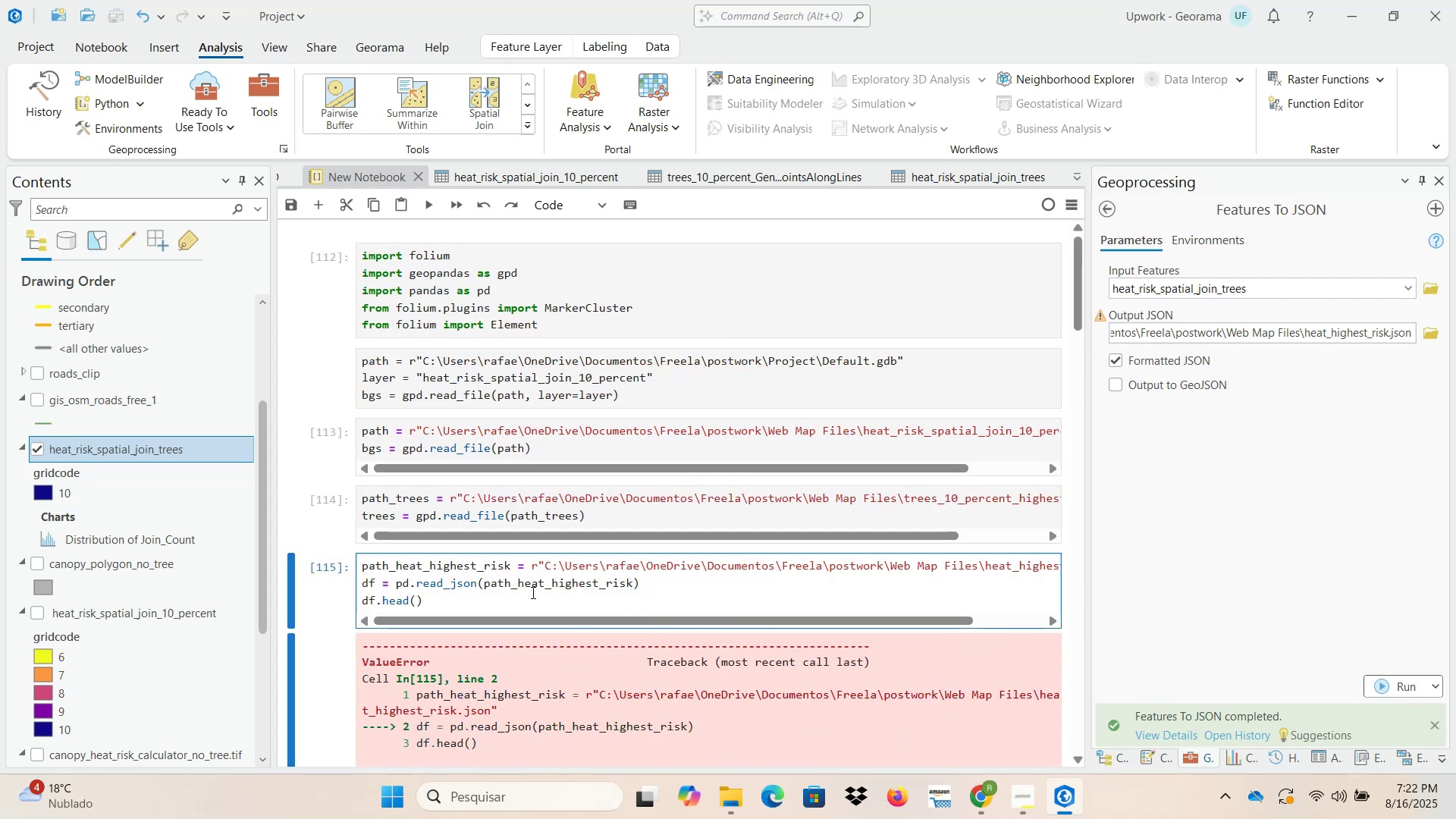 
double_click([445, 563])
 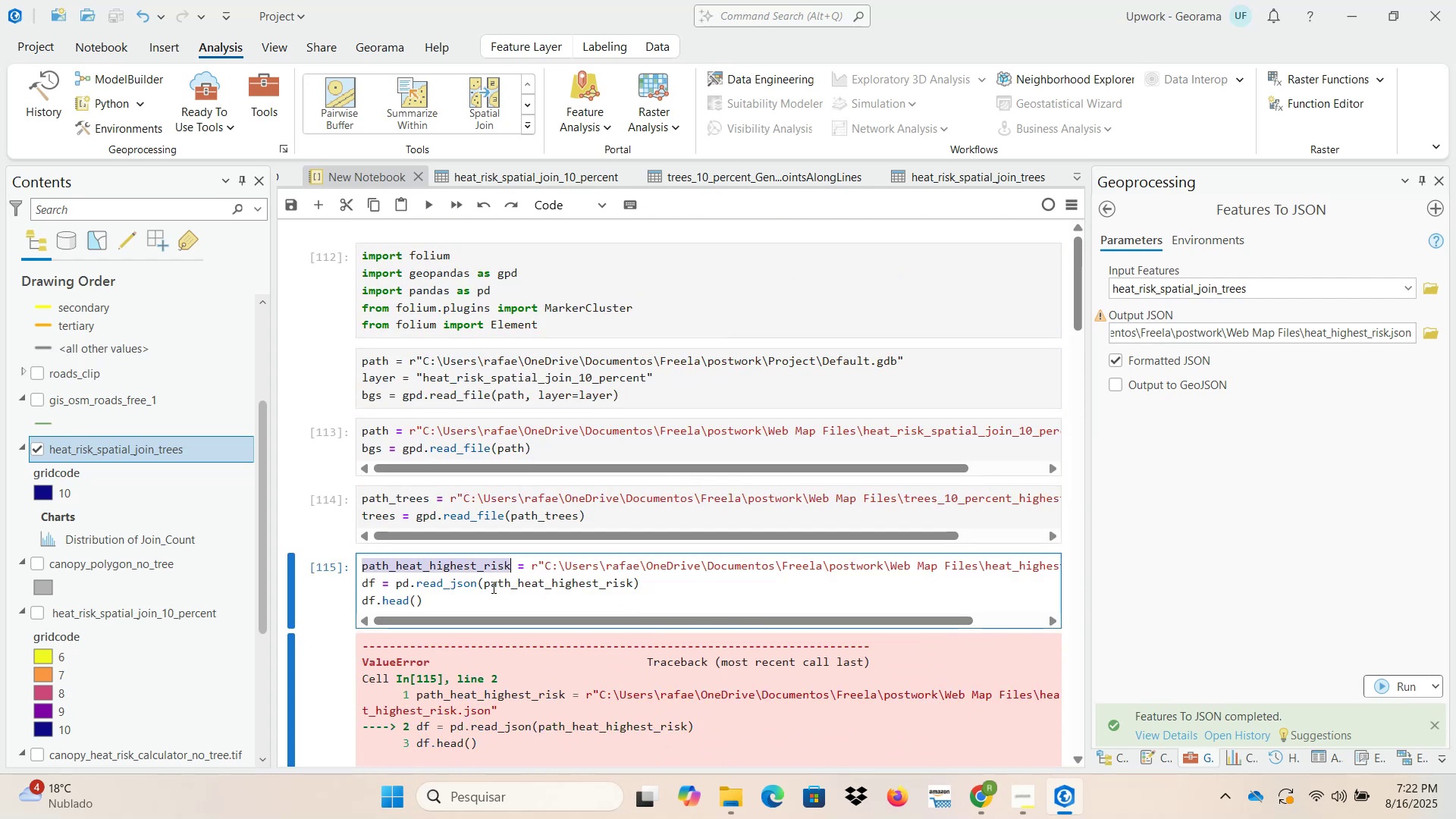 
key(Control+C)
 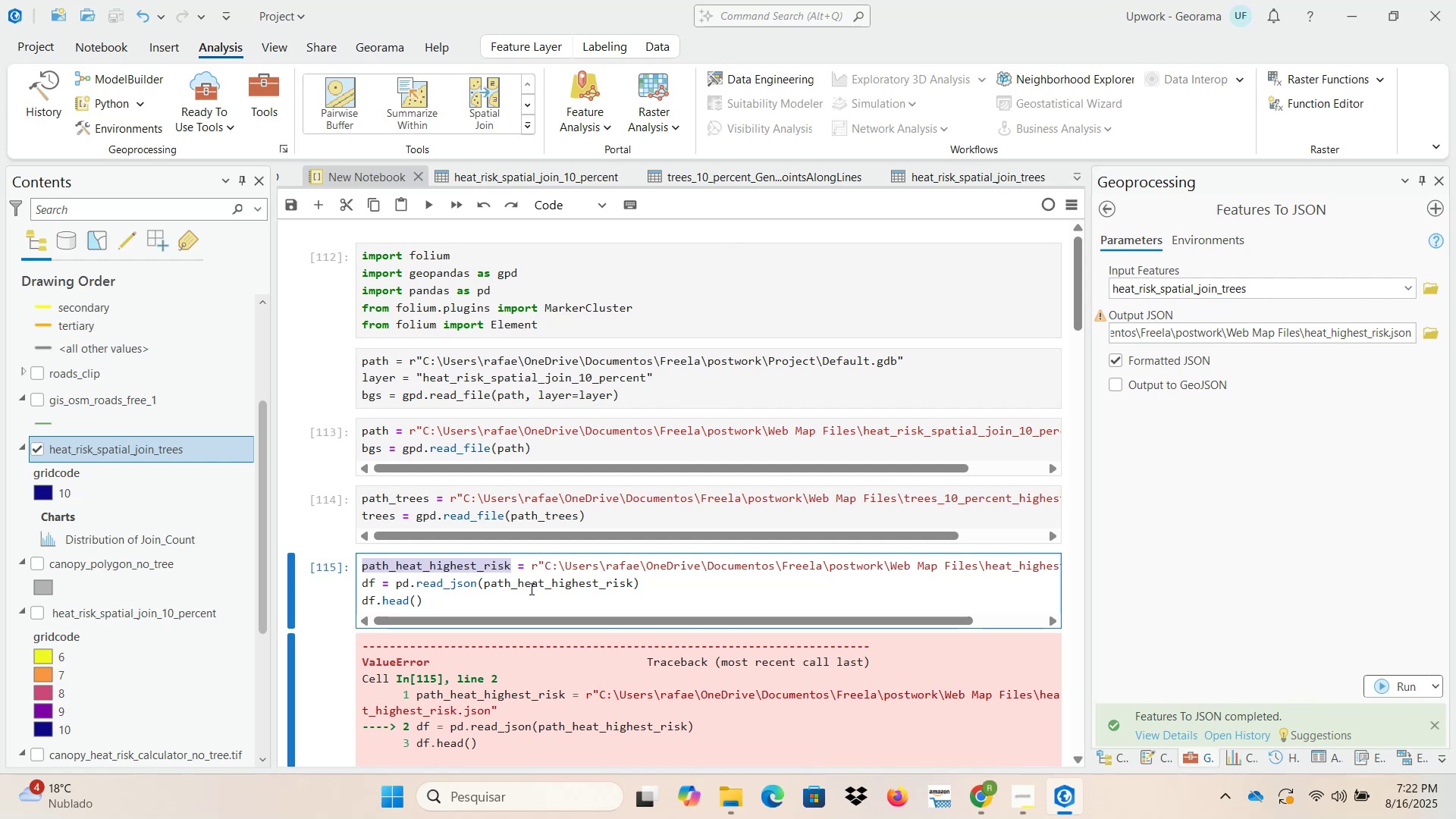 
double_click([530, 579])
 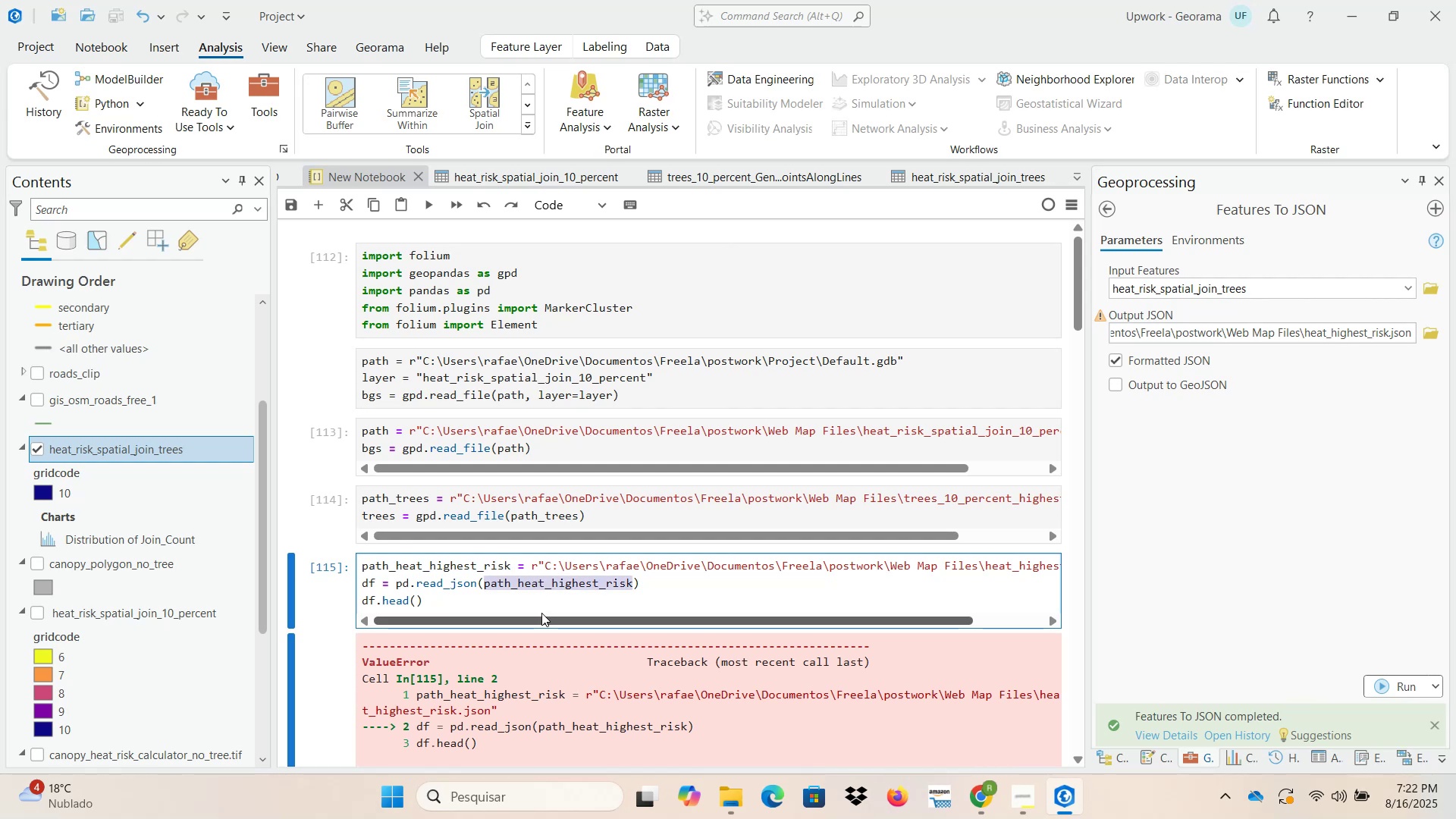 
key(Control+V)
 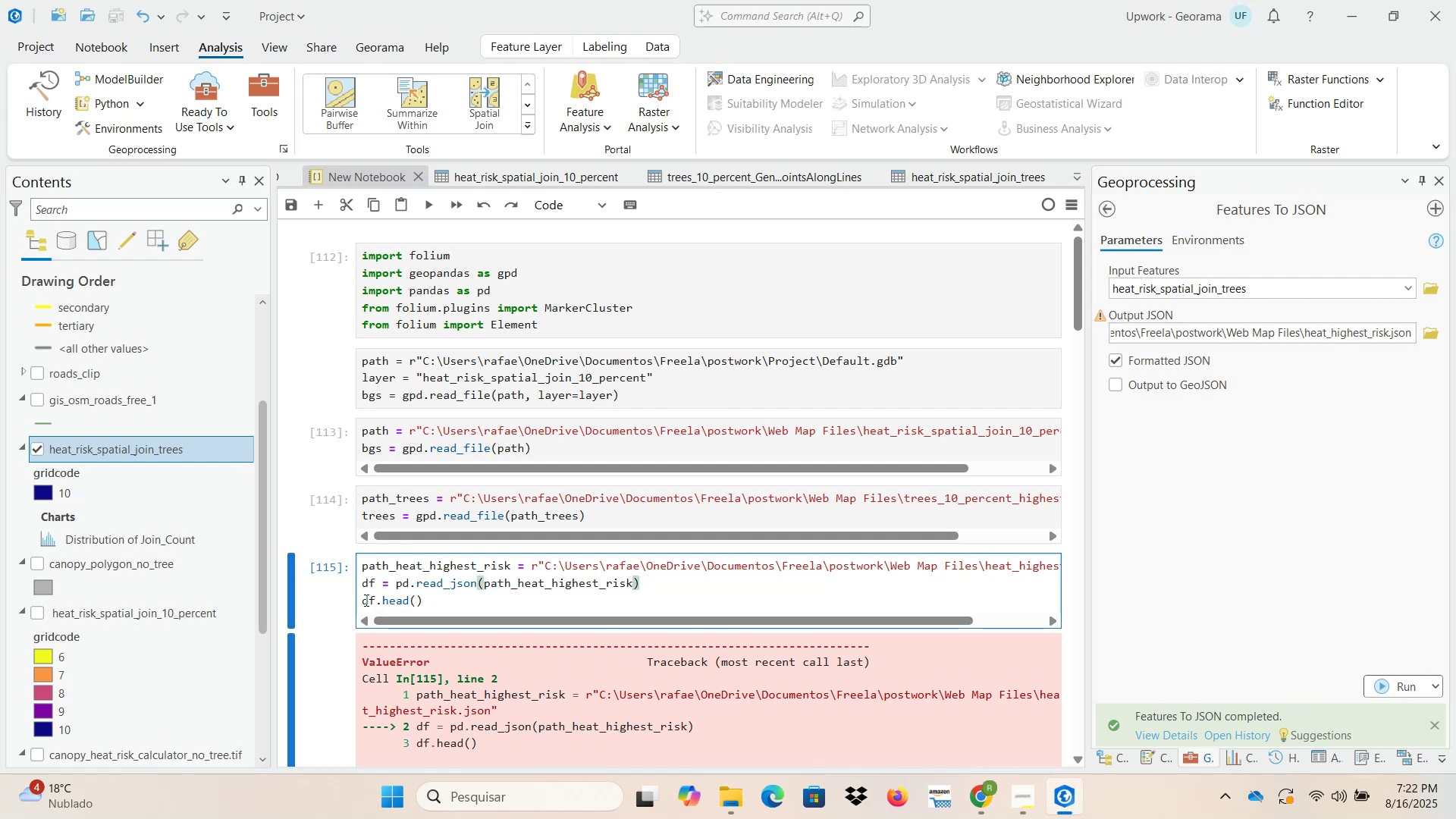 
scroll: coordinate [446, 676], scroll_direction: down, amount: 1.0
 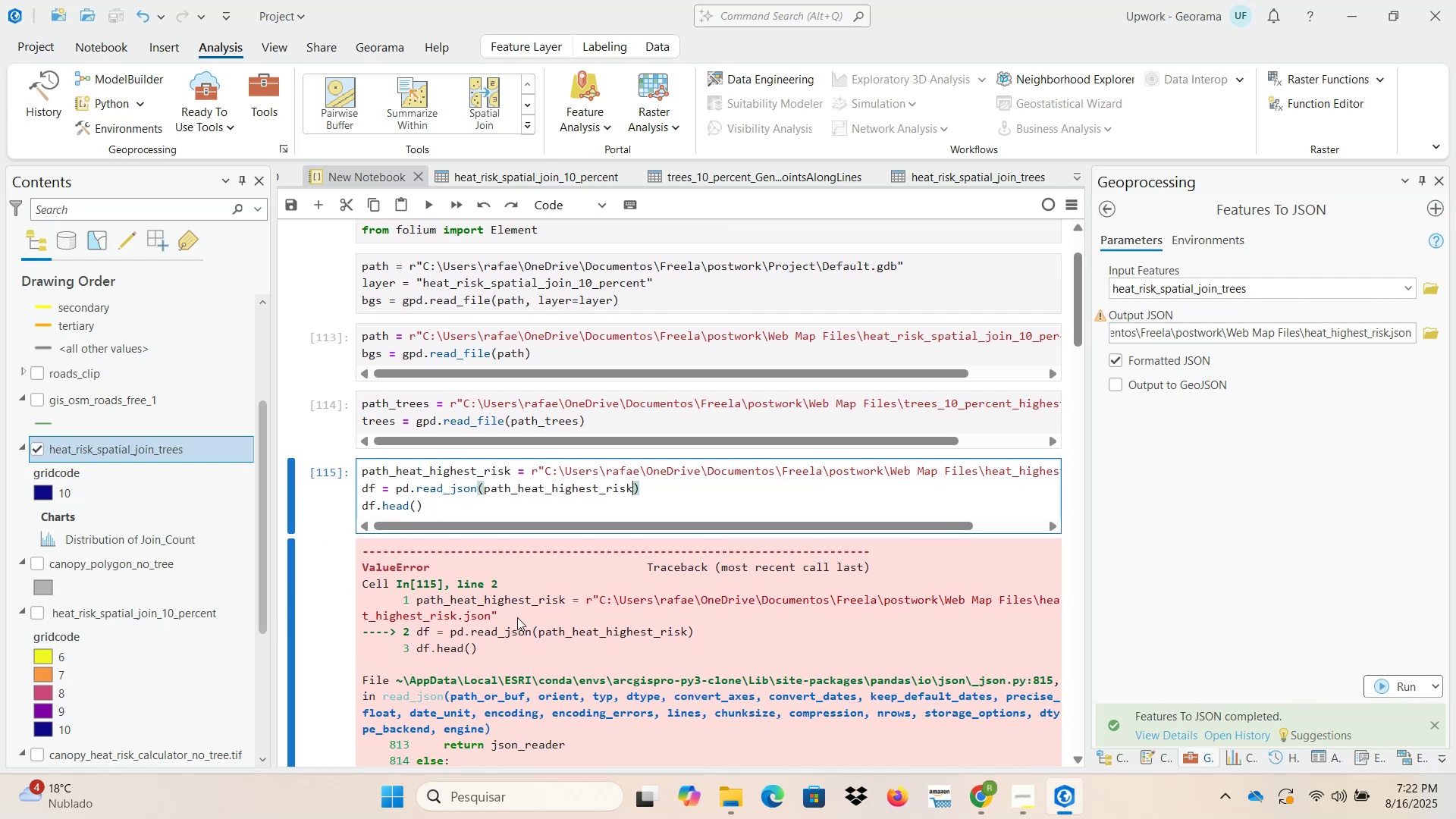 
wait(5.02)
 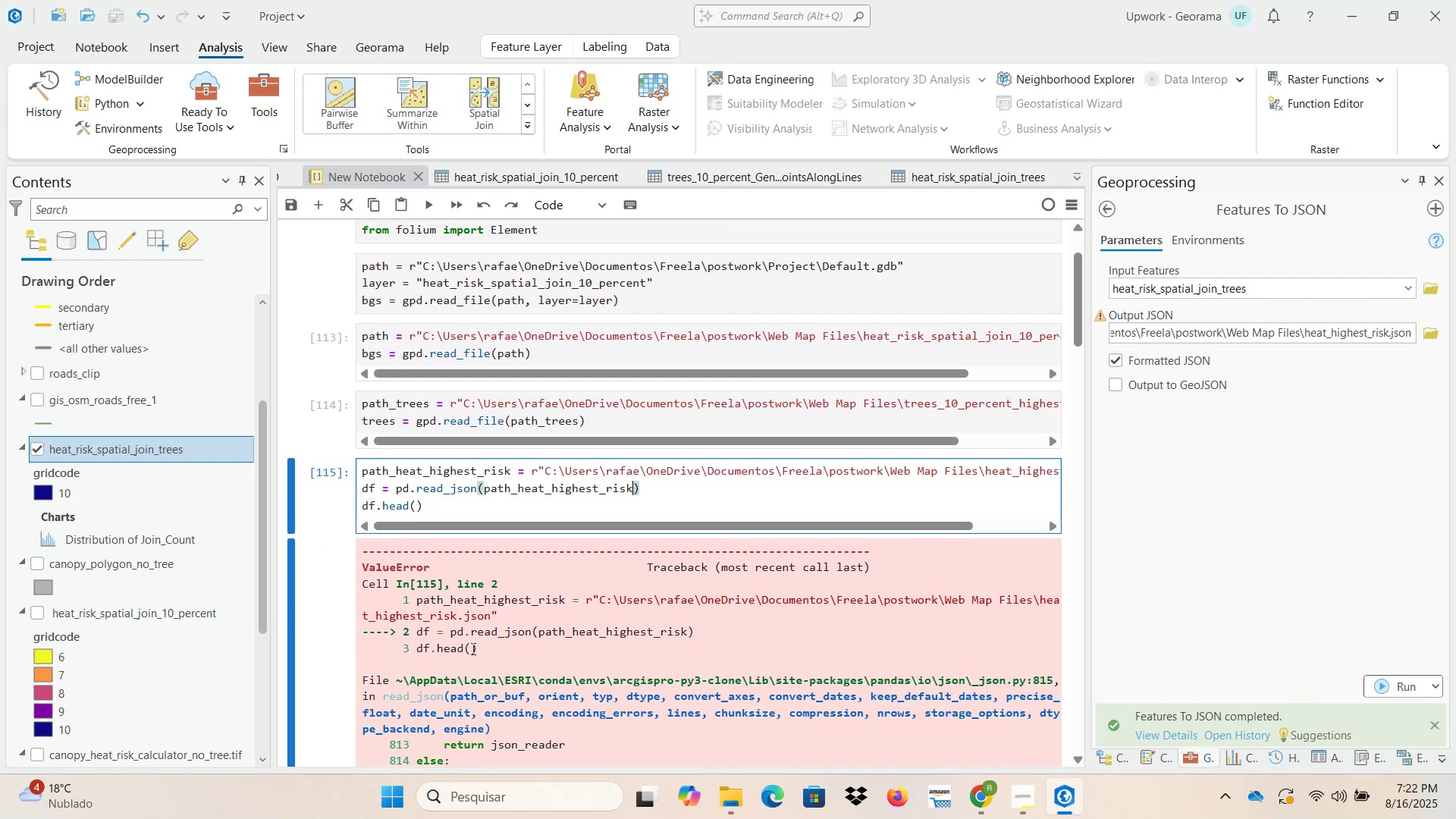 
left_click([573, 510])
 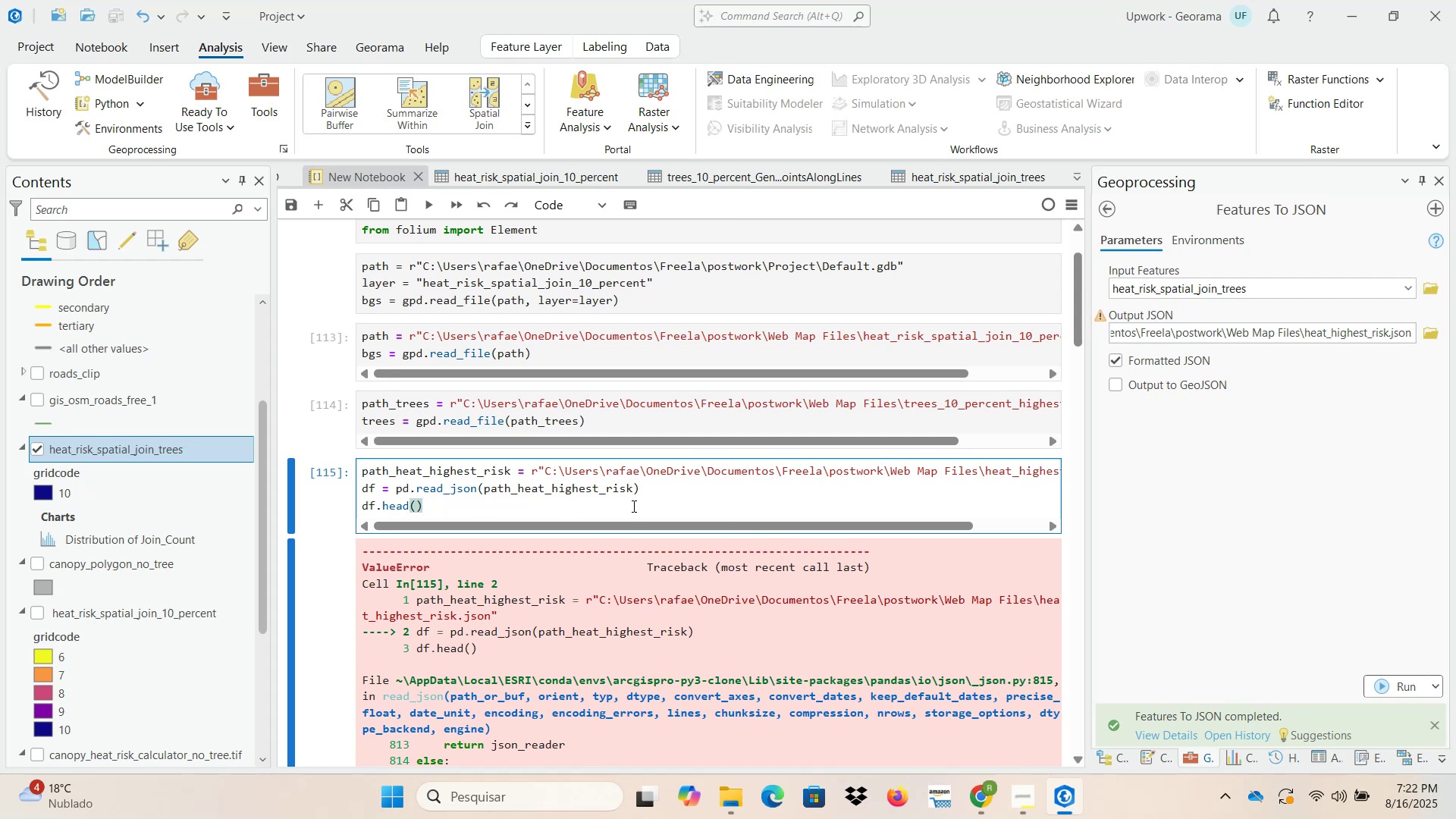 
left_click_drag(start_coordinate=[670, 491], to_coordinate=[344, 464])
 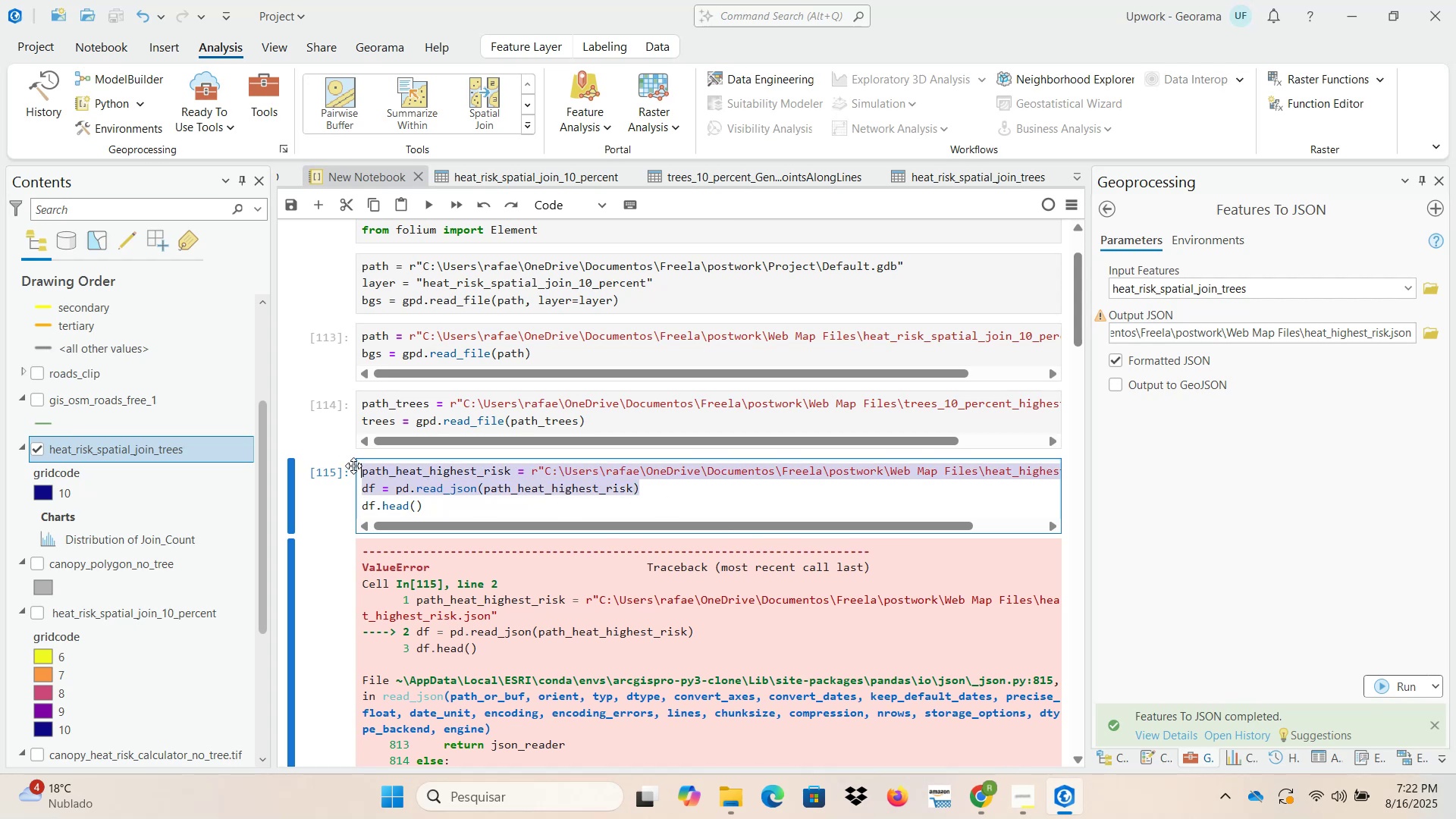 
key(Control+C)
 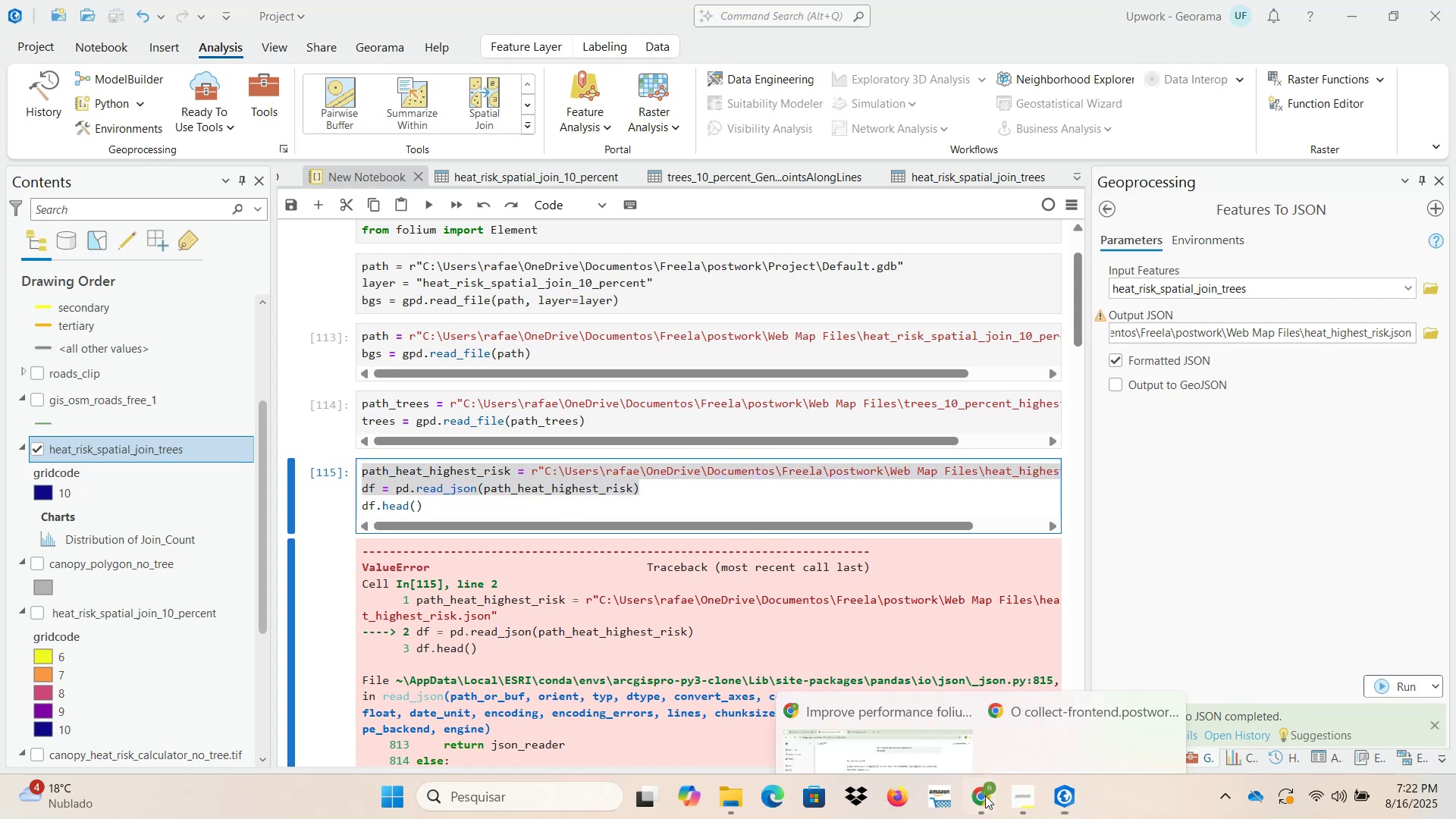 
left_click([835, 686])
 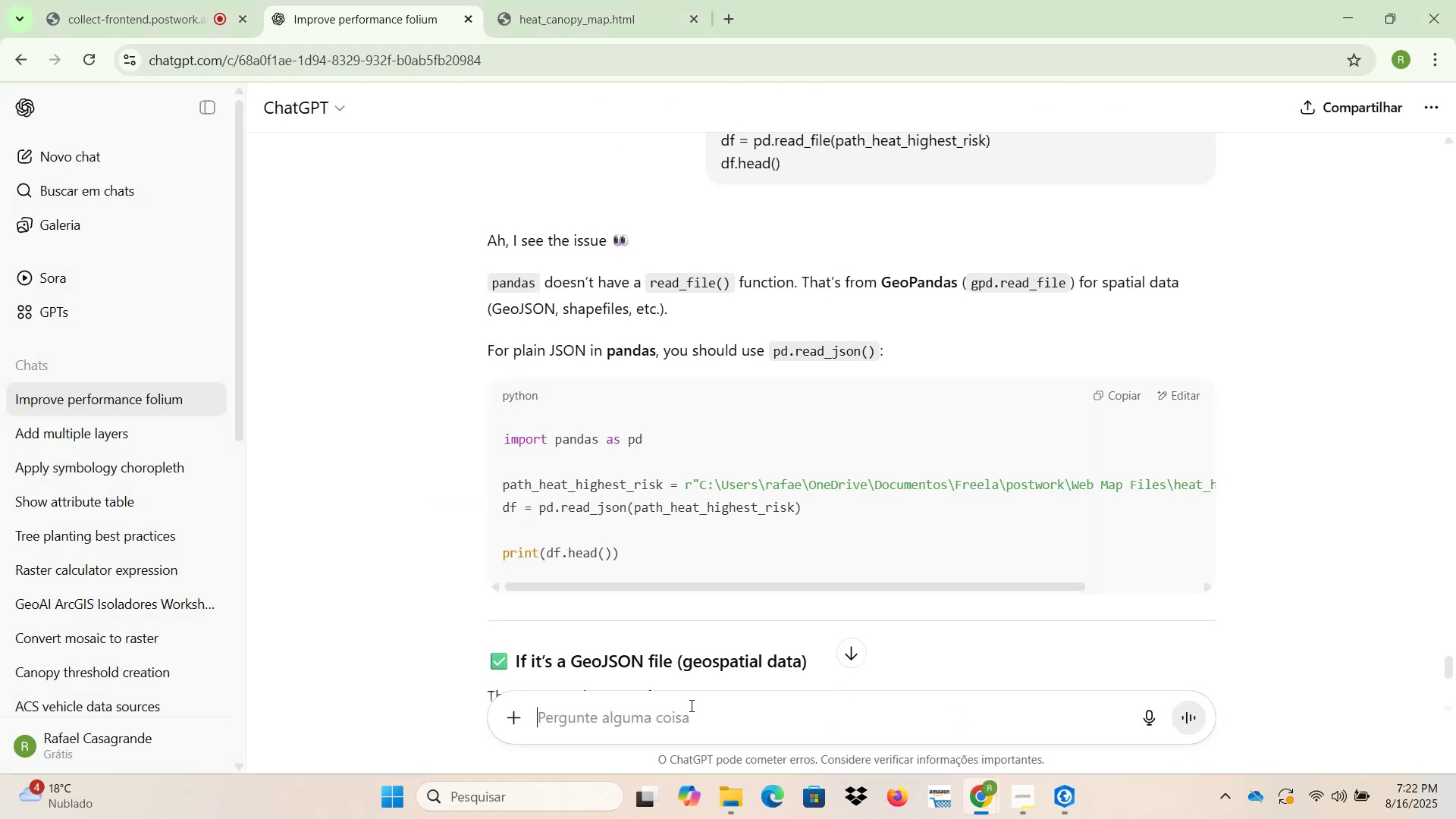 
left_click([655, 714])
 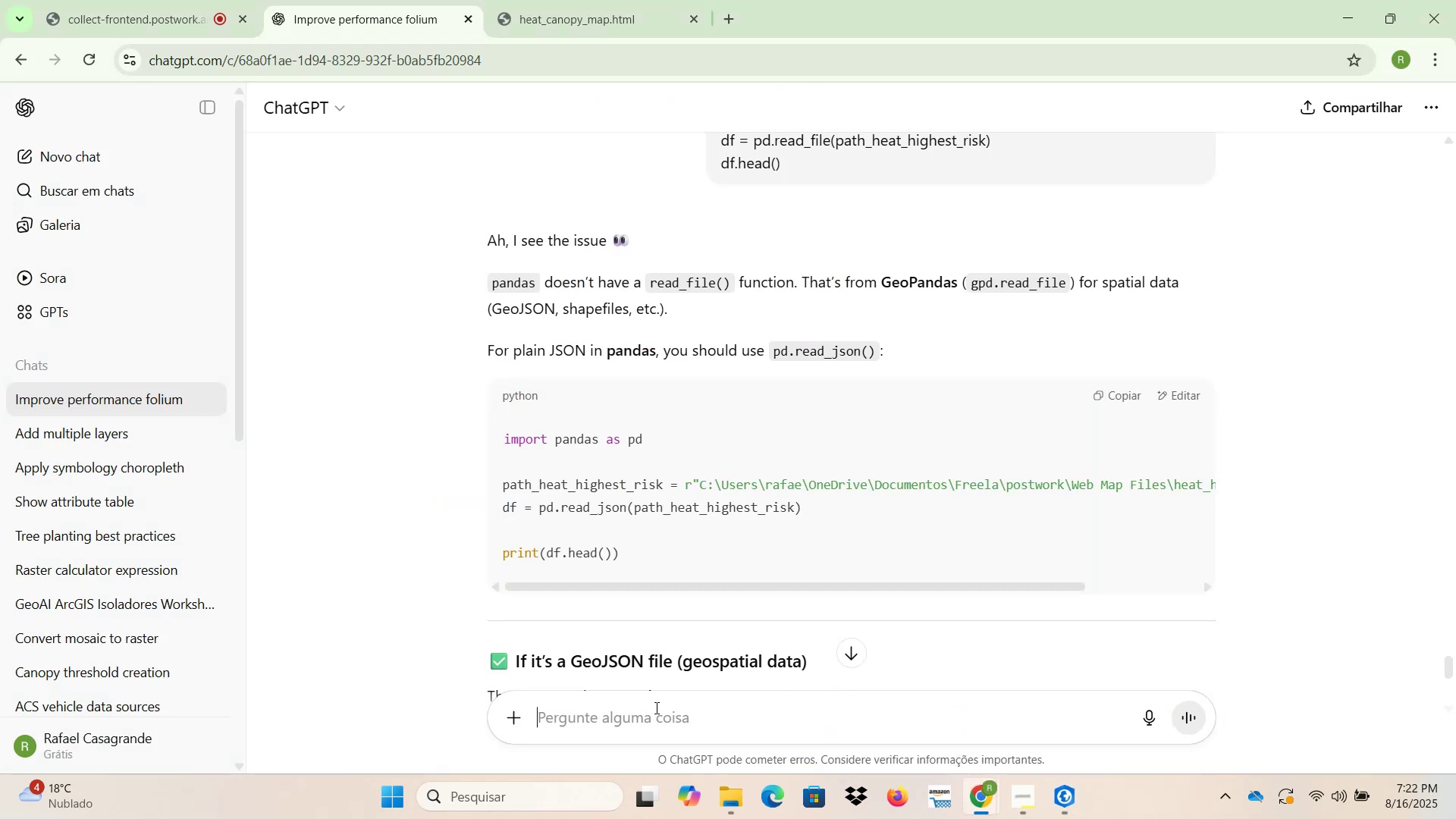 
type(h)
key(Backspace)
type(When running the code below I gort )
key(Backspace)
key(Backspace)
key(Backspace)
type(t the error?)
 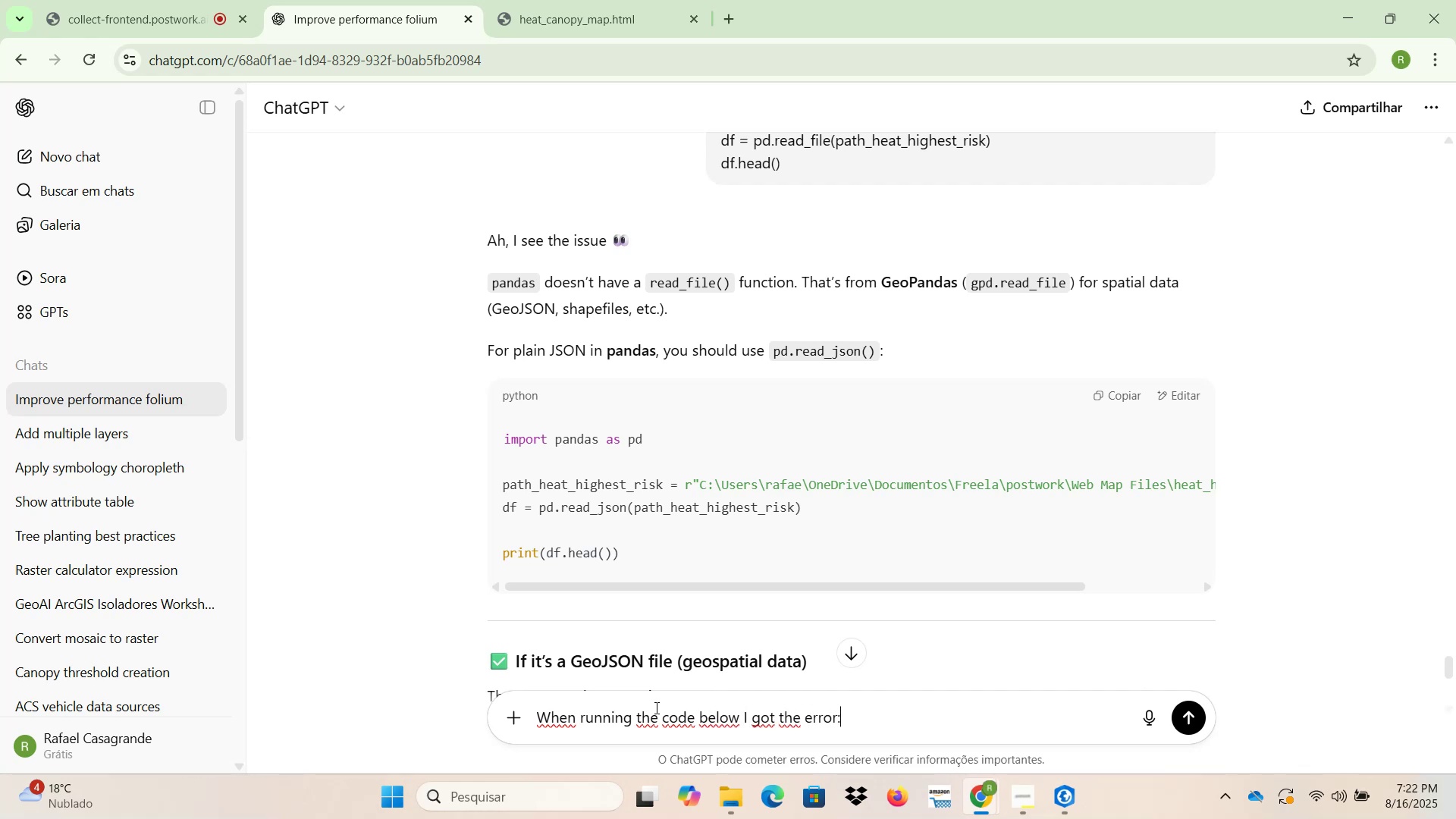 
key(Shift+Enter)
 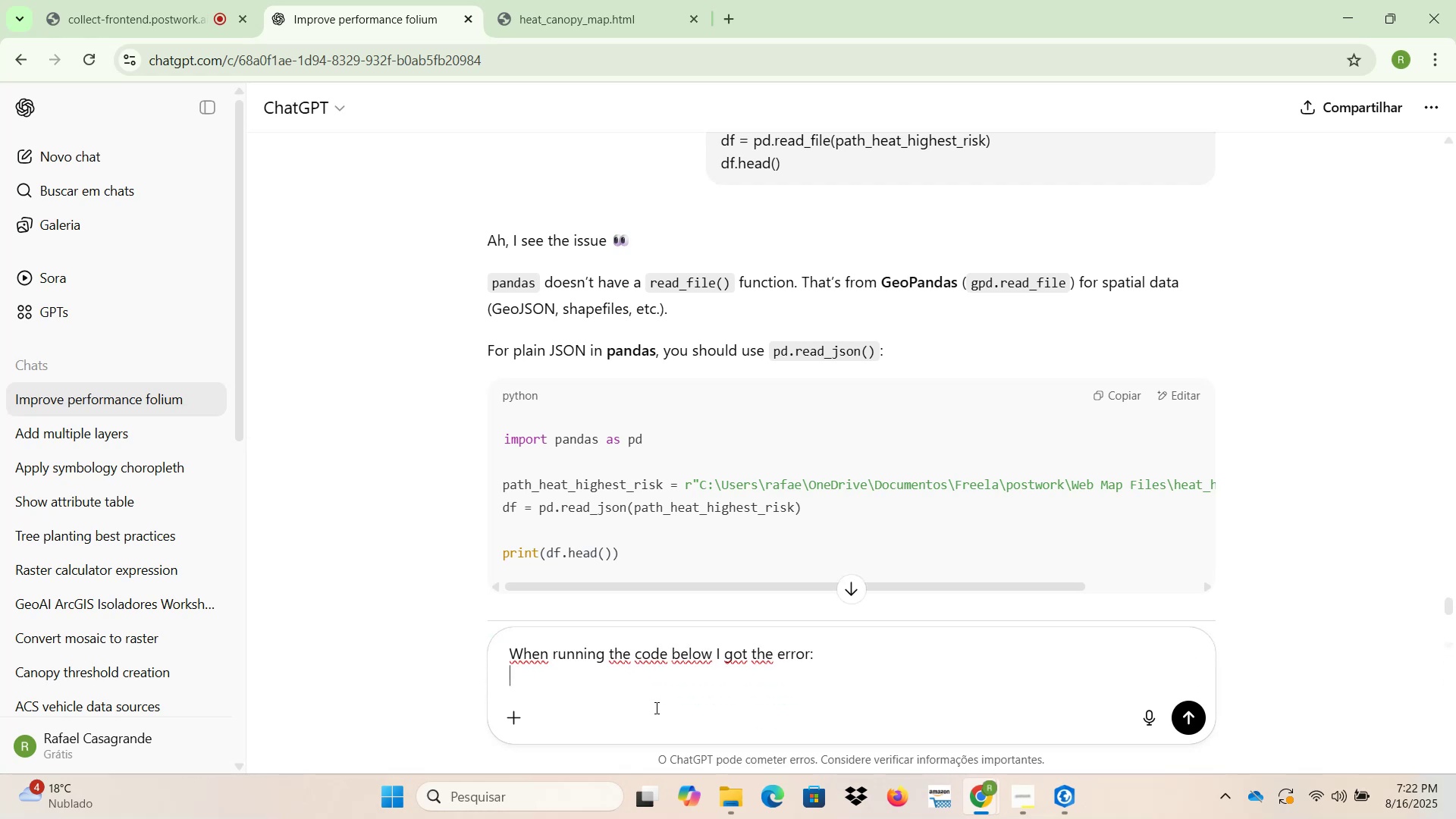 
key(Control+ControlLeft)
 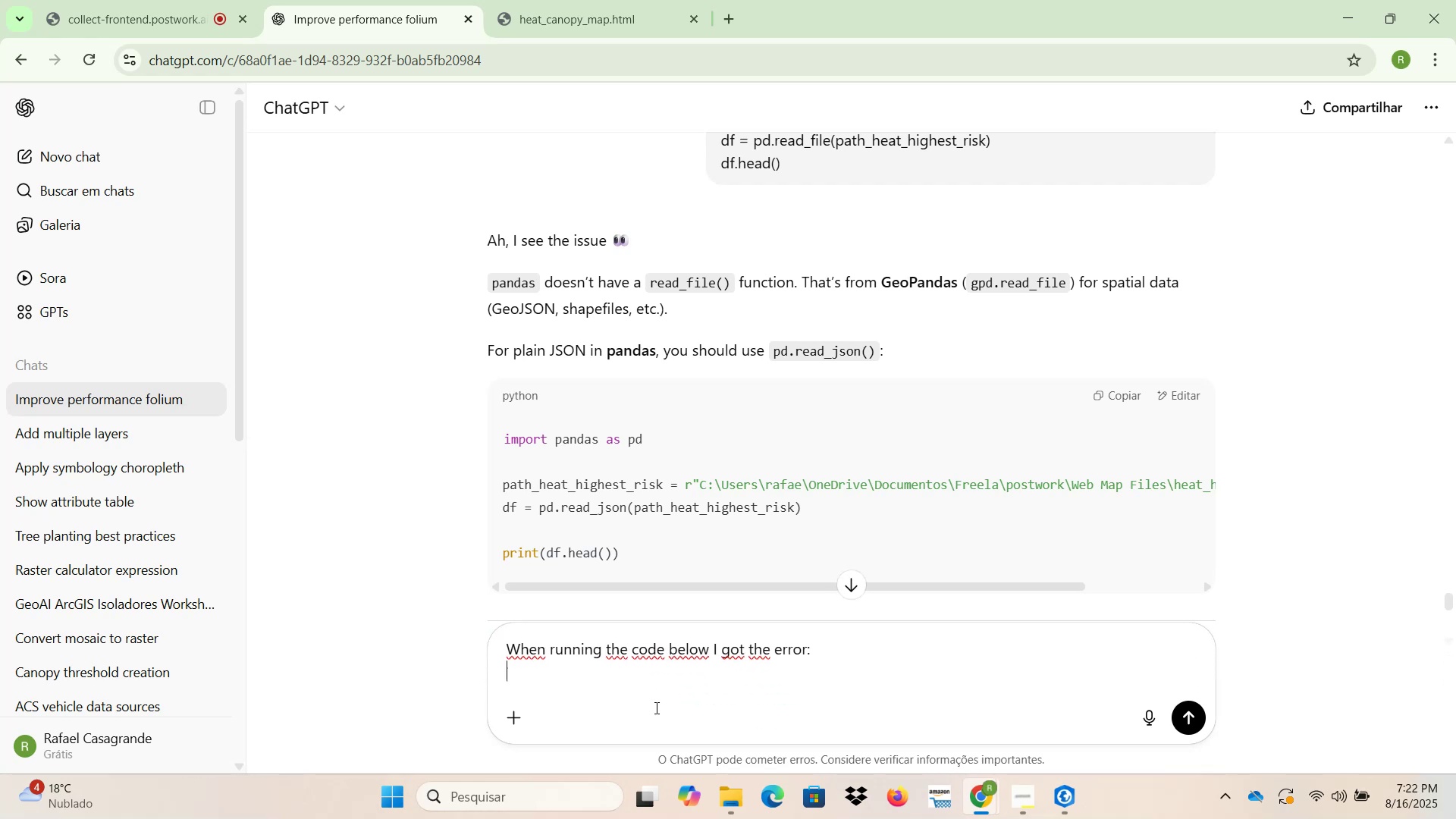 
key(Control+V)
 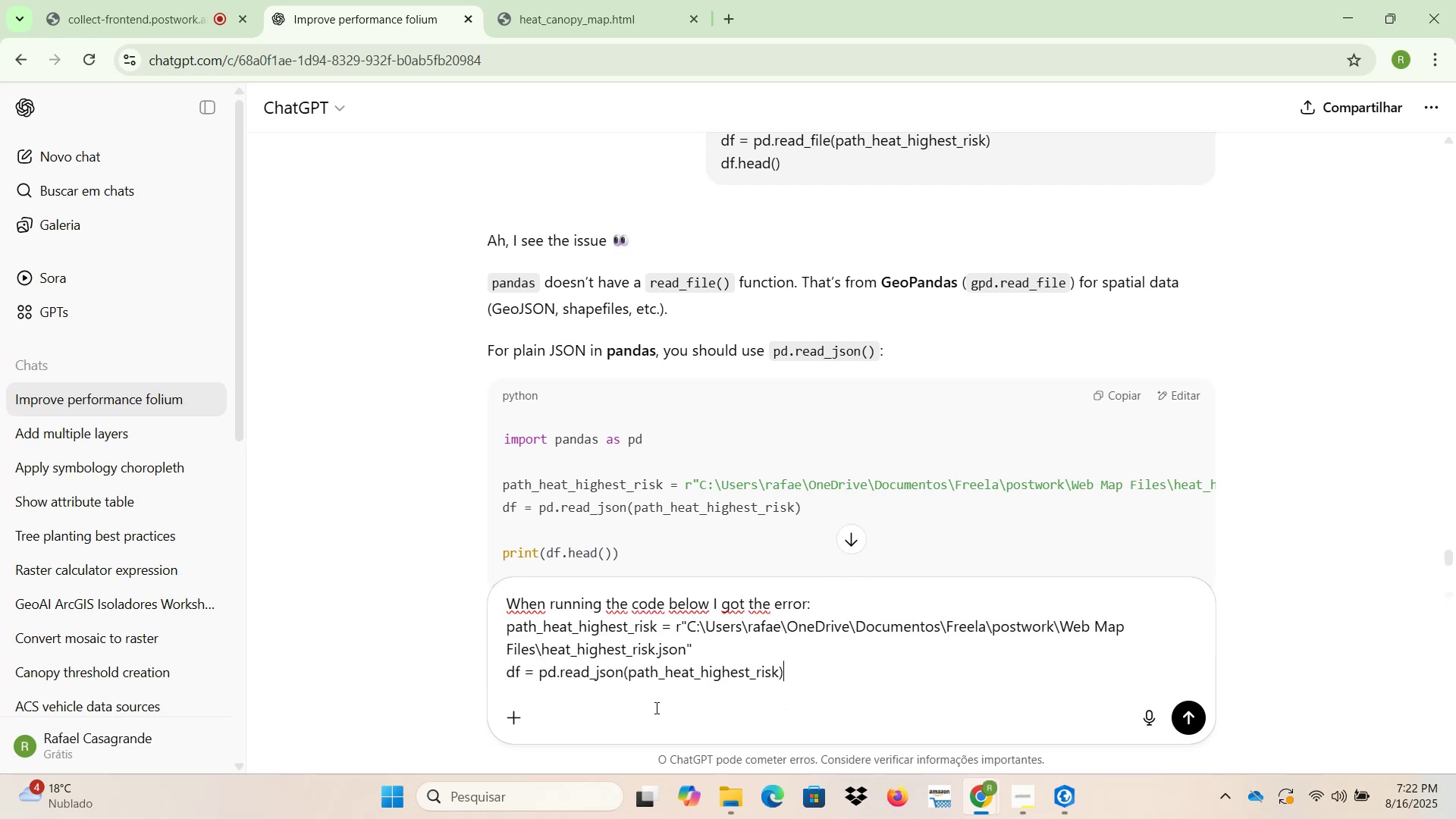 
key(Shift+Enter)
 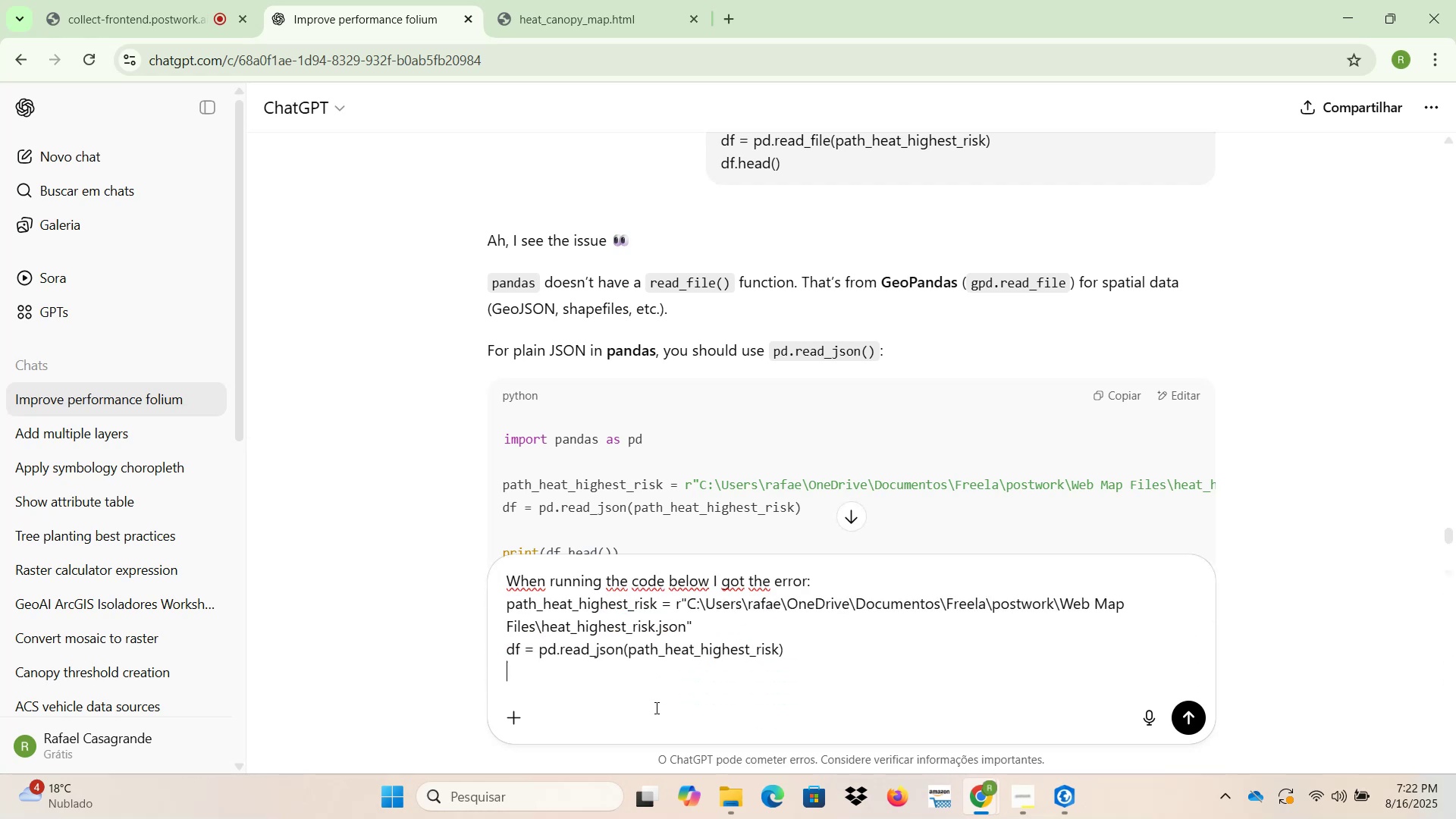 
key(Shift+Enter)
 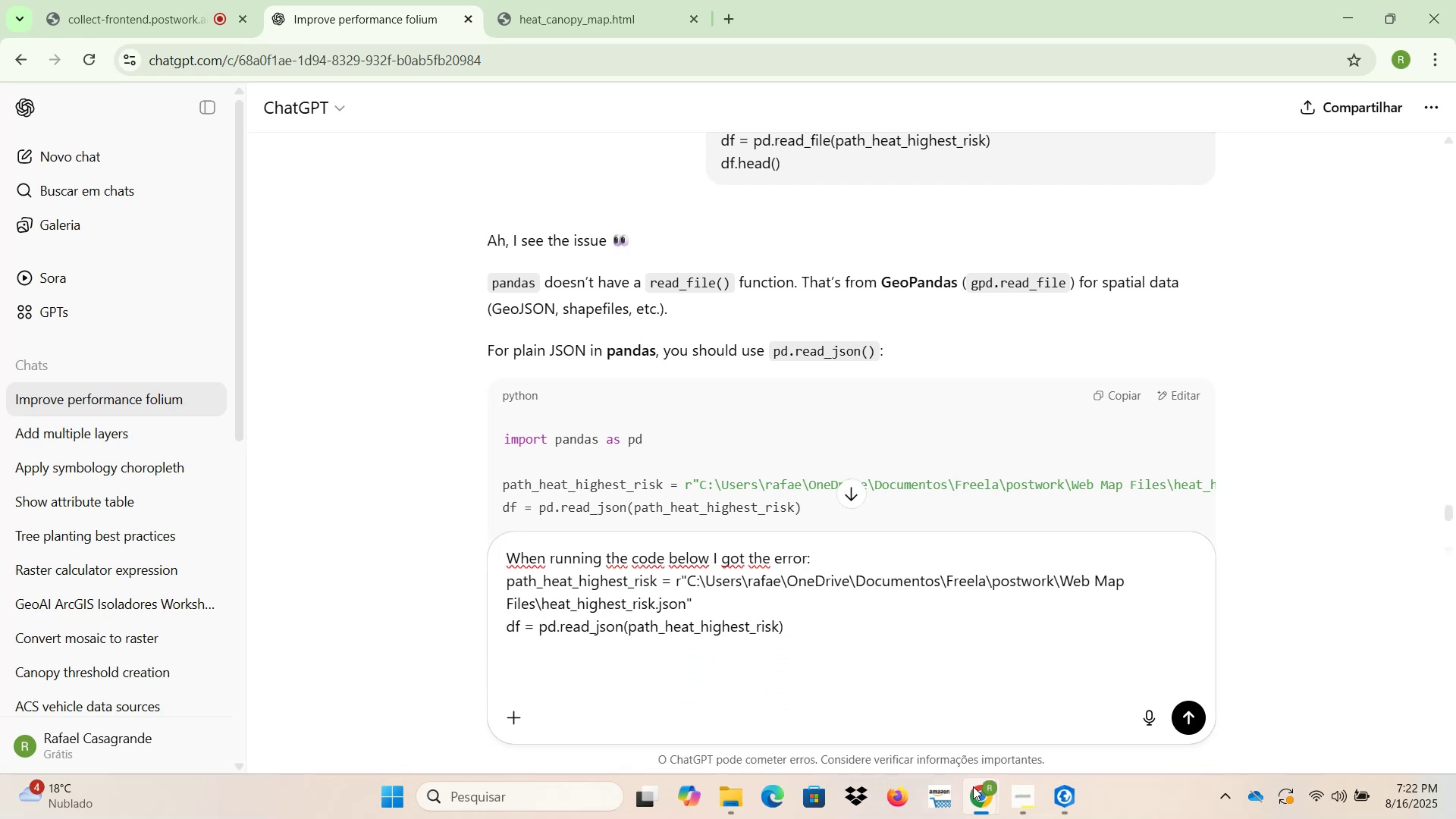 
left_click([1060, 801])
 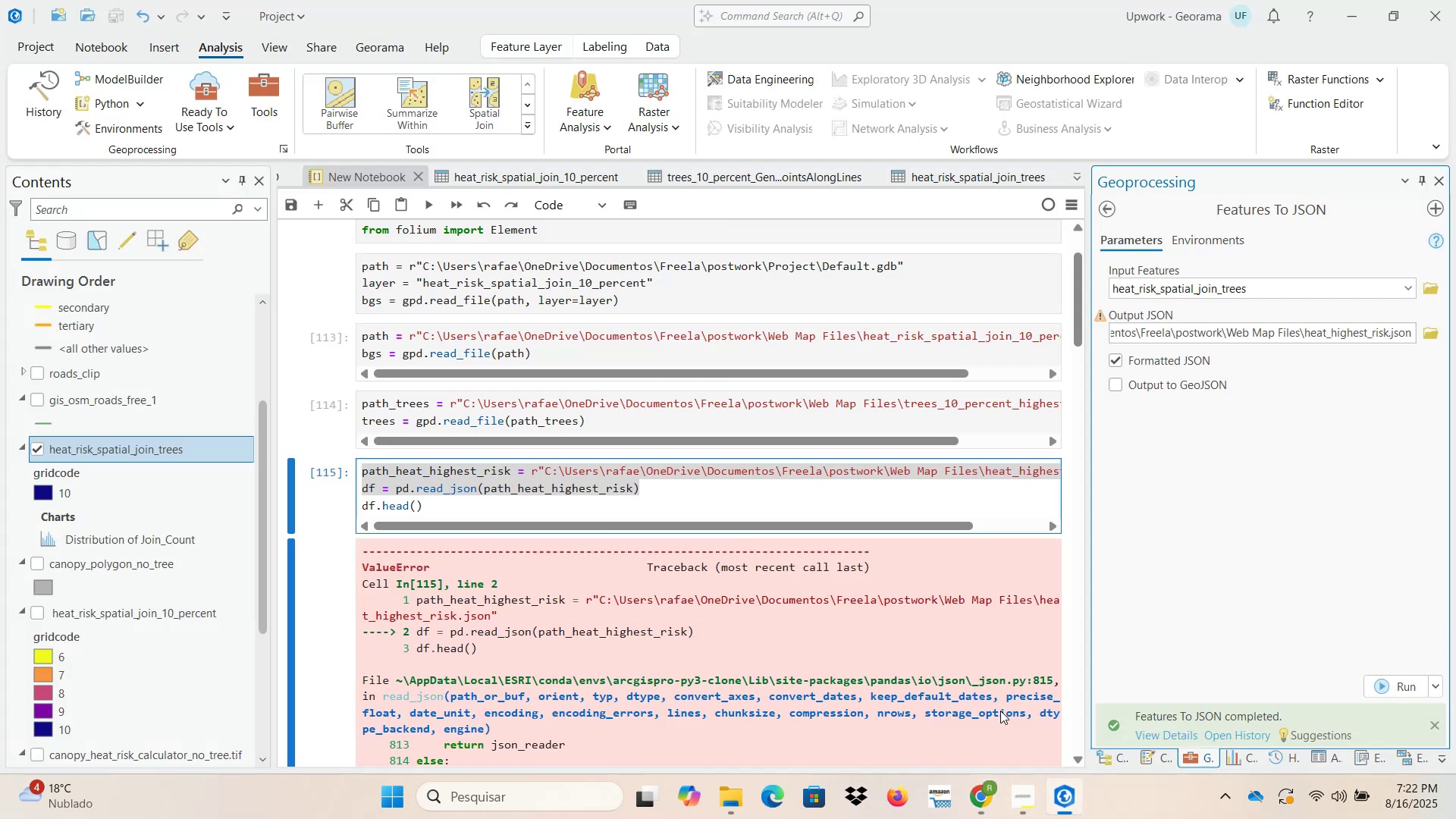 
scroll: coordinate [859, 630], scroll_direction: down, amount: 17.0
 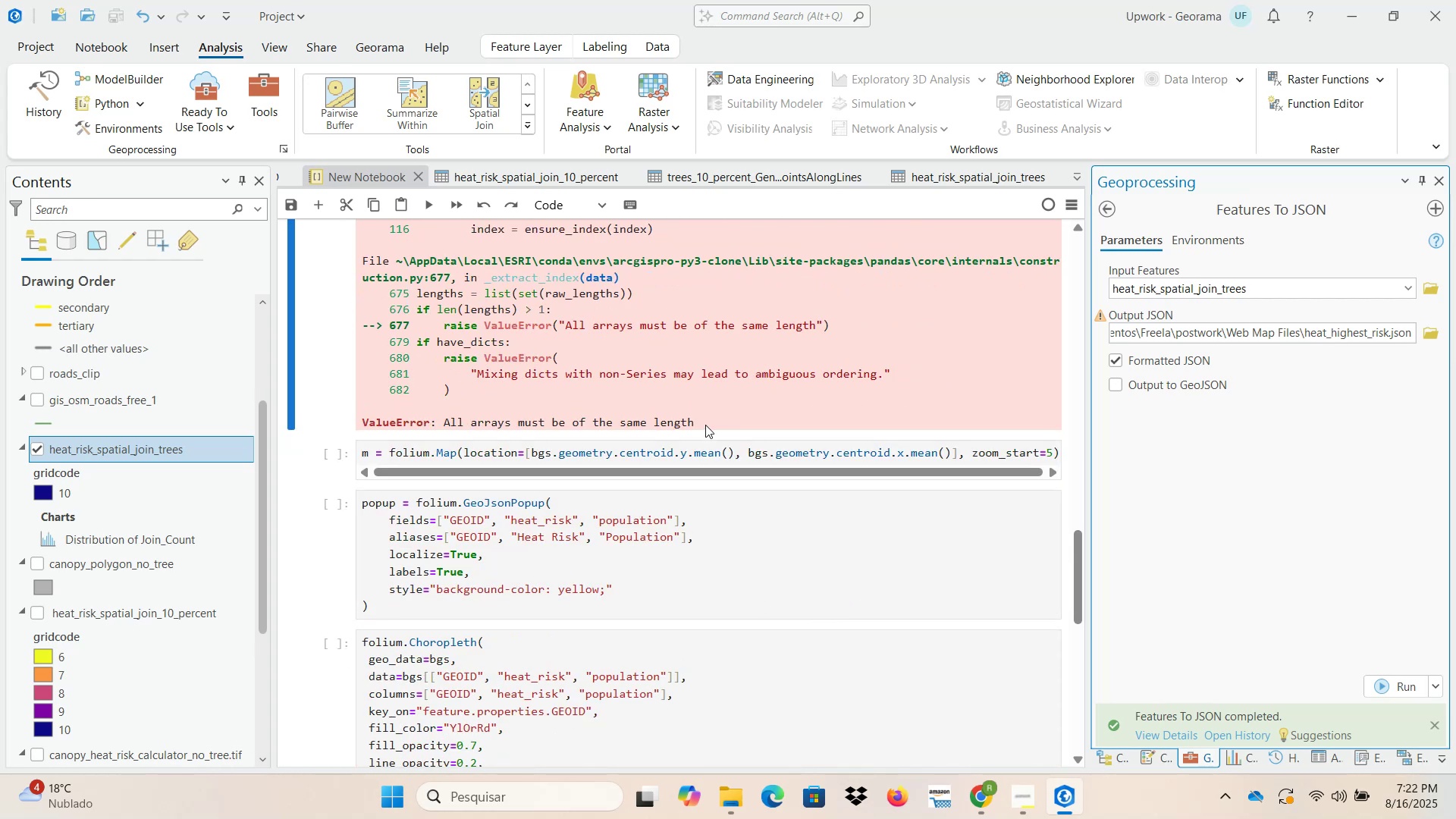 
left_click_drag(start_coordinate=[722, 421], to_coordinate=[443, 419])
 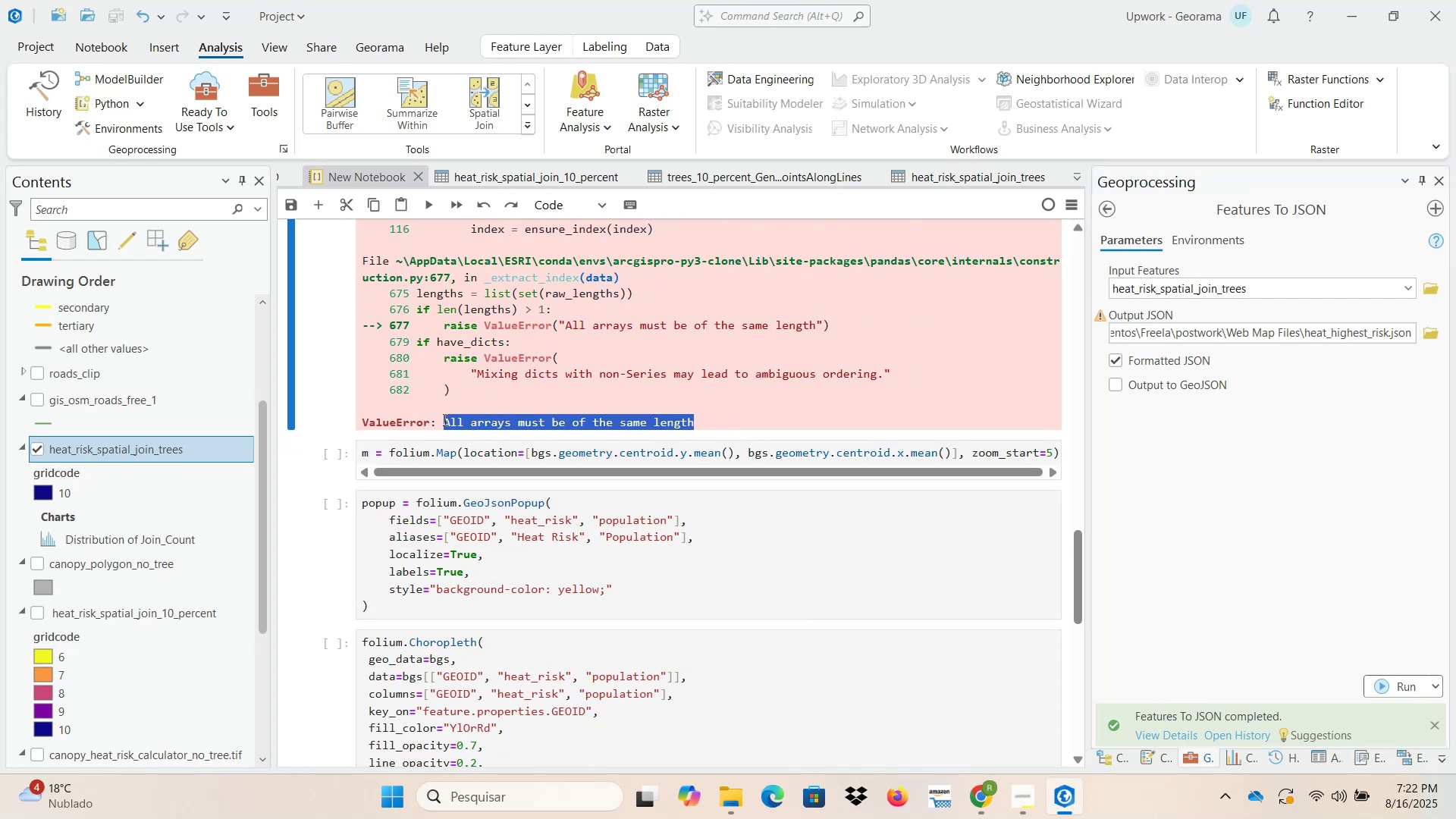 
key(Control+C)
 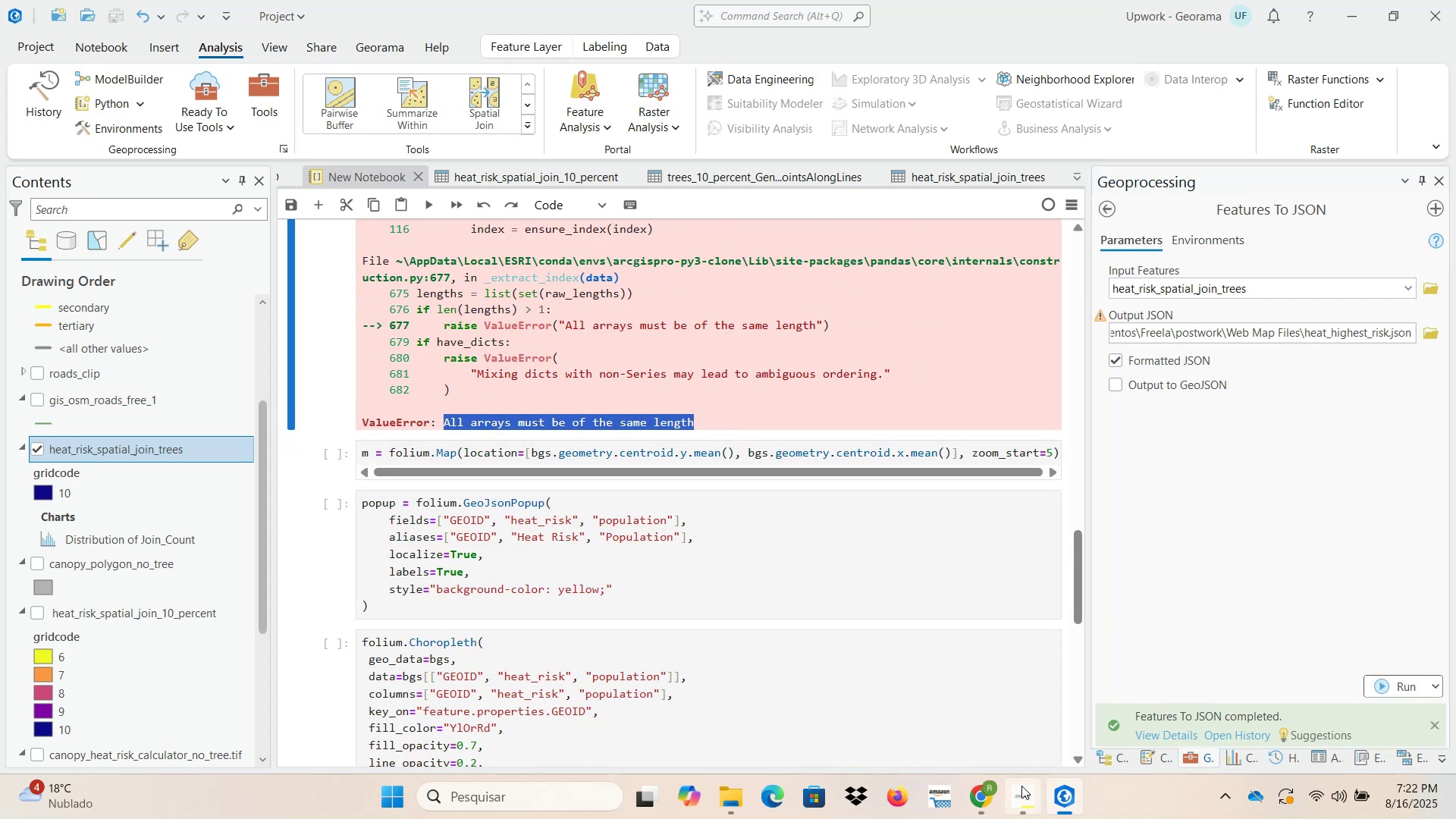 
left_click([982, 787])
 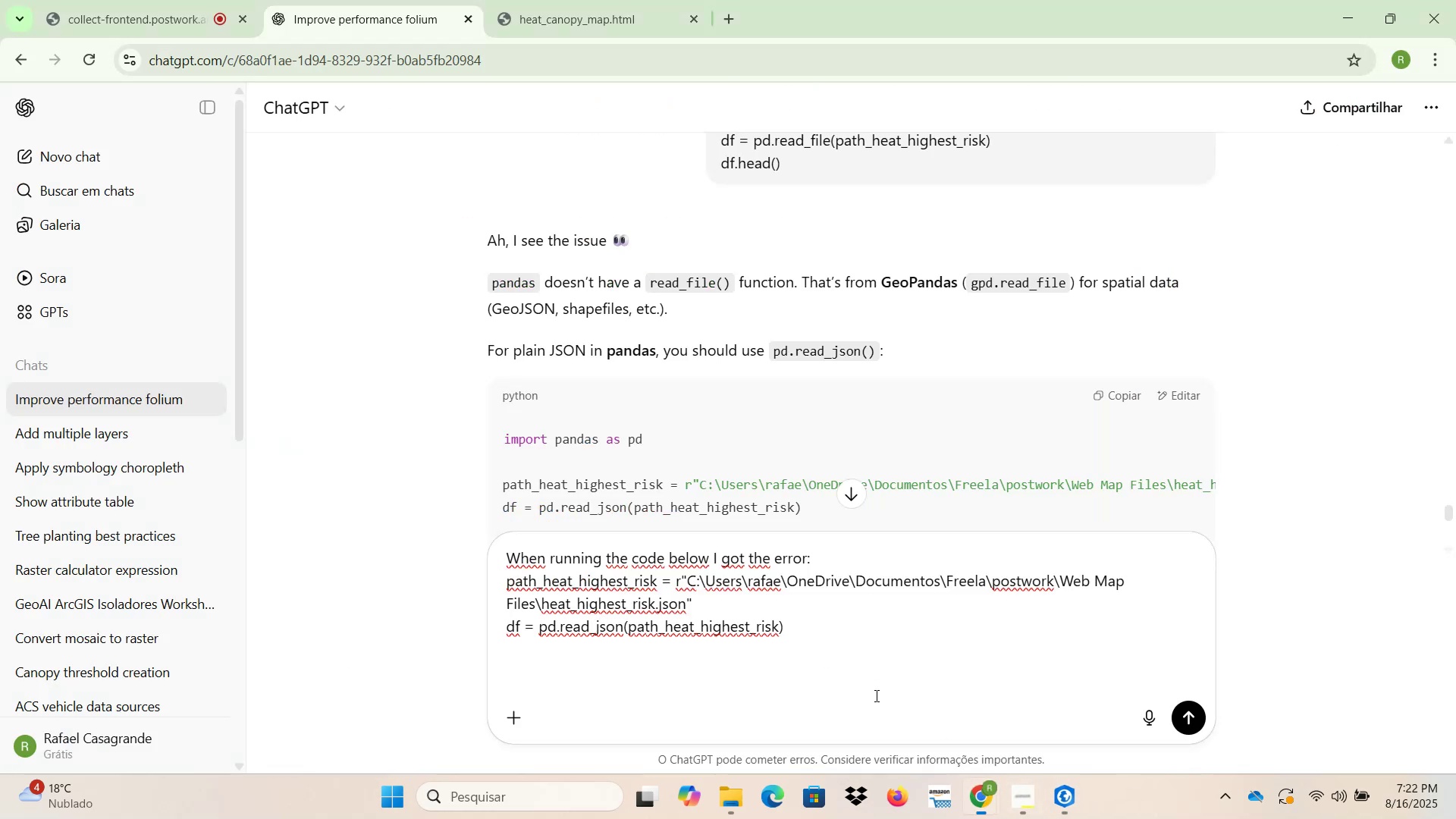 
key(Control+ControlLeft)
 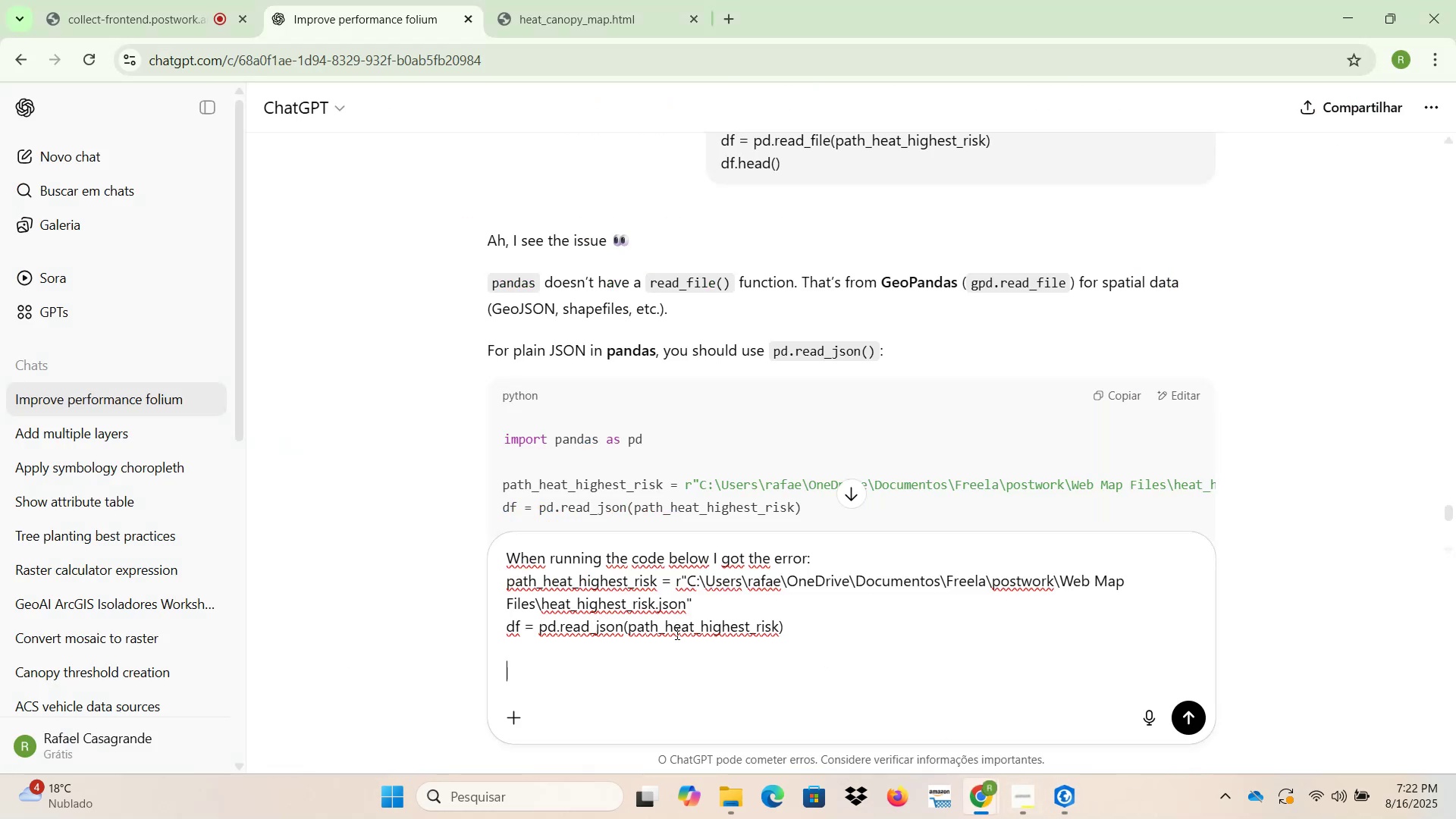 
key(Control+V)
 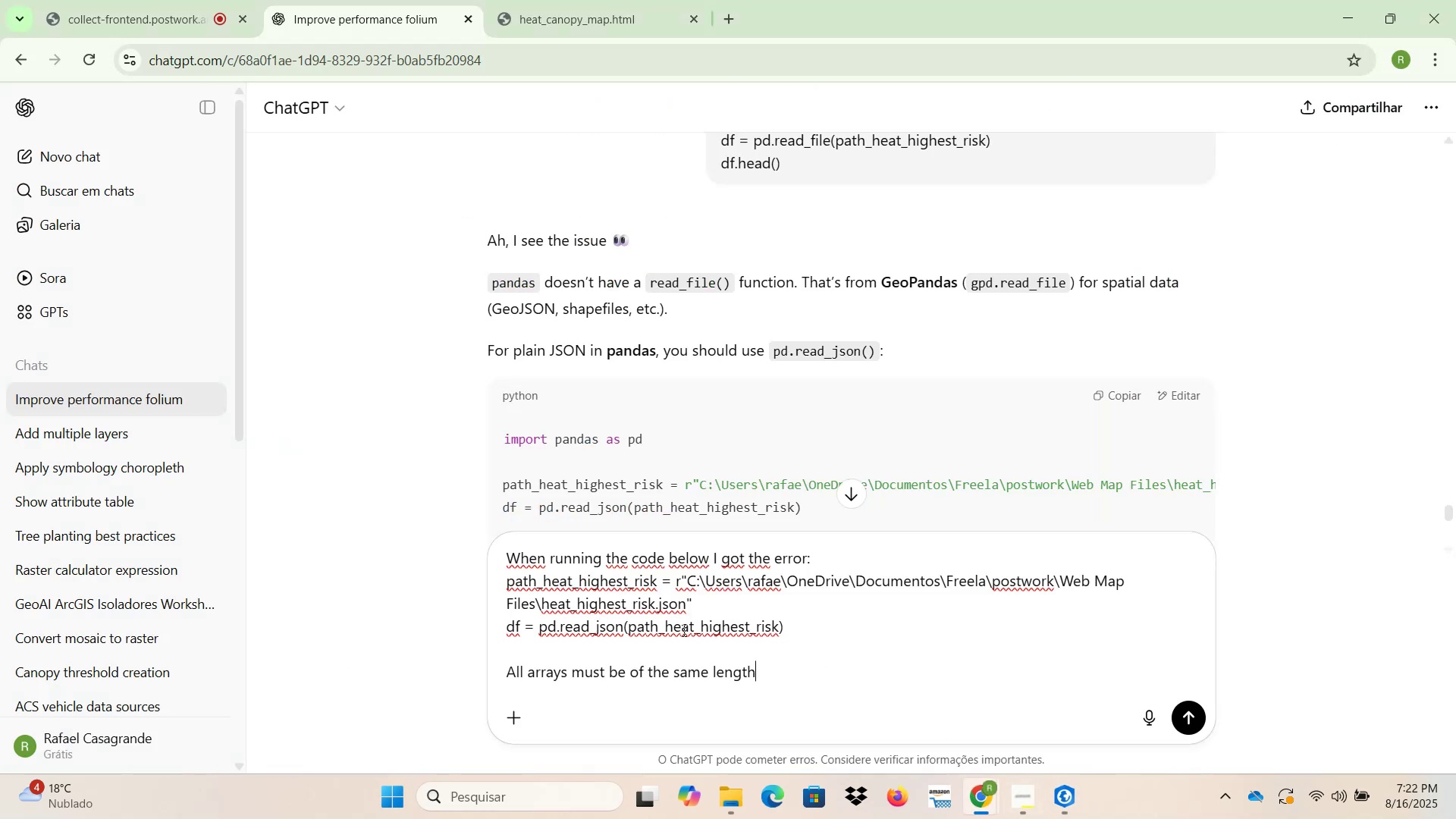 
key(NumpadEnter)
 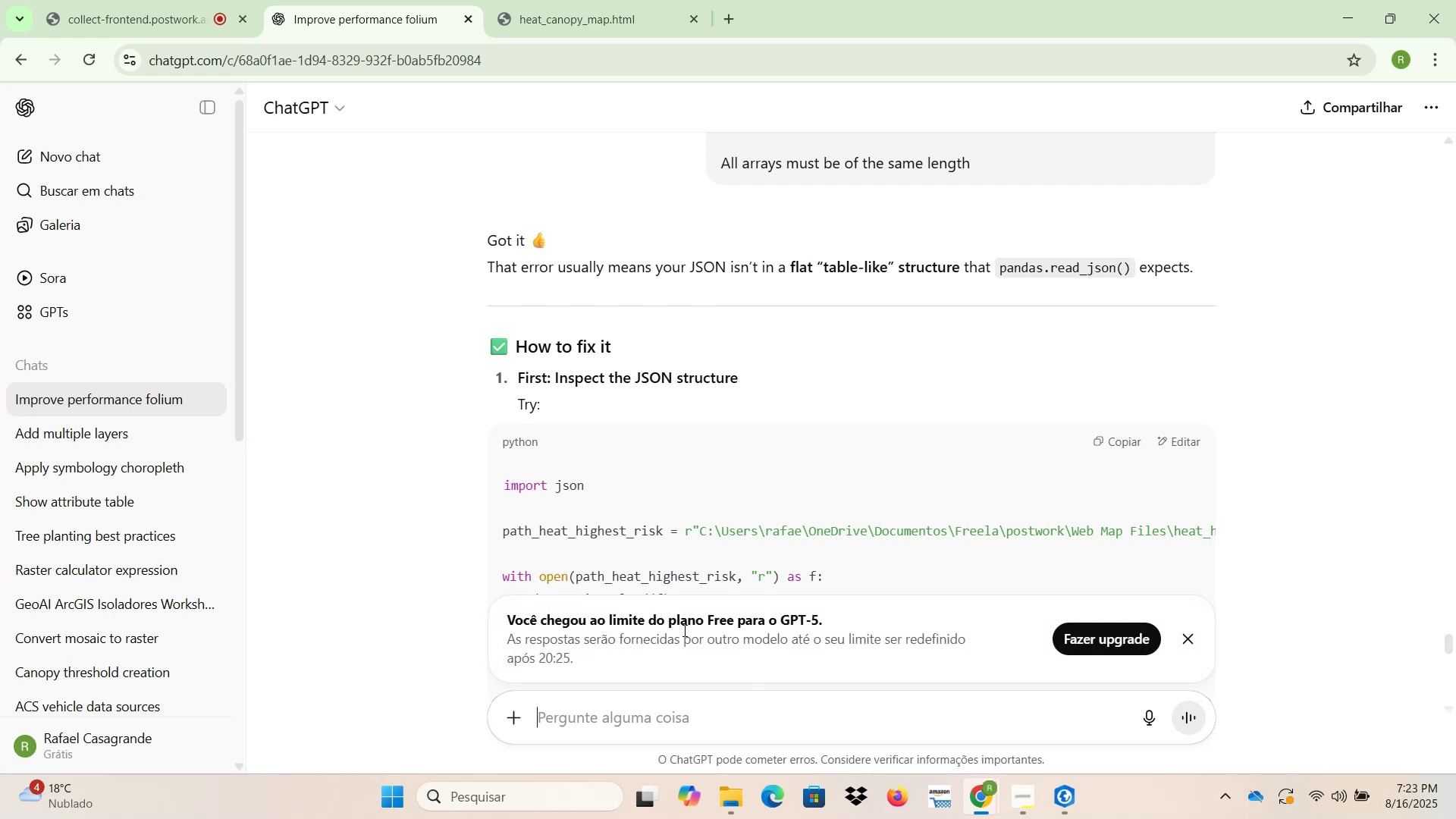 
wait(12.82)
 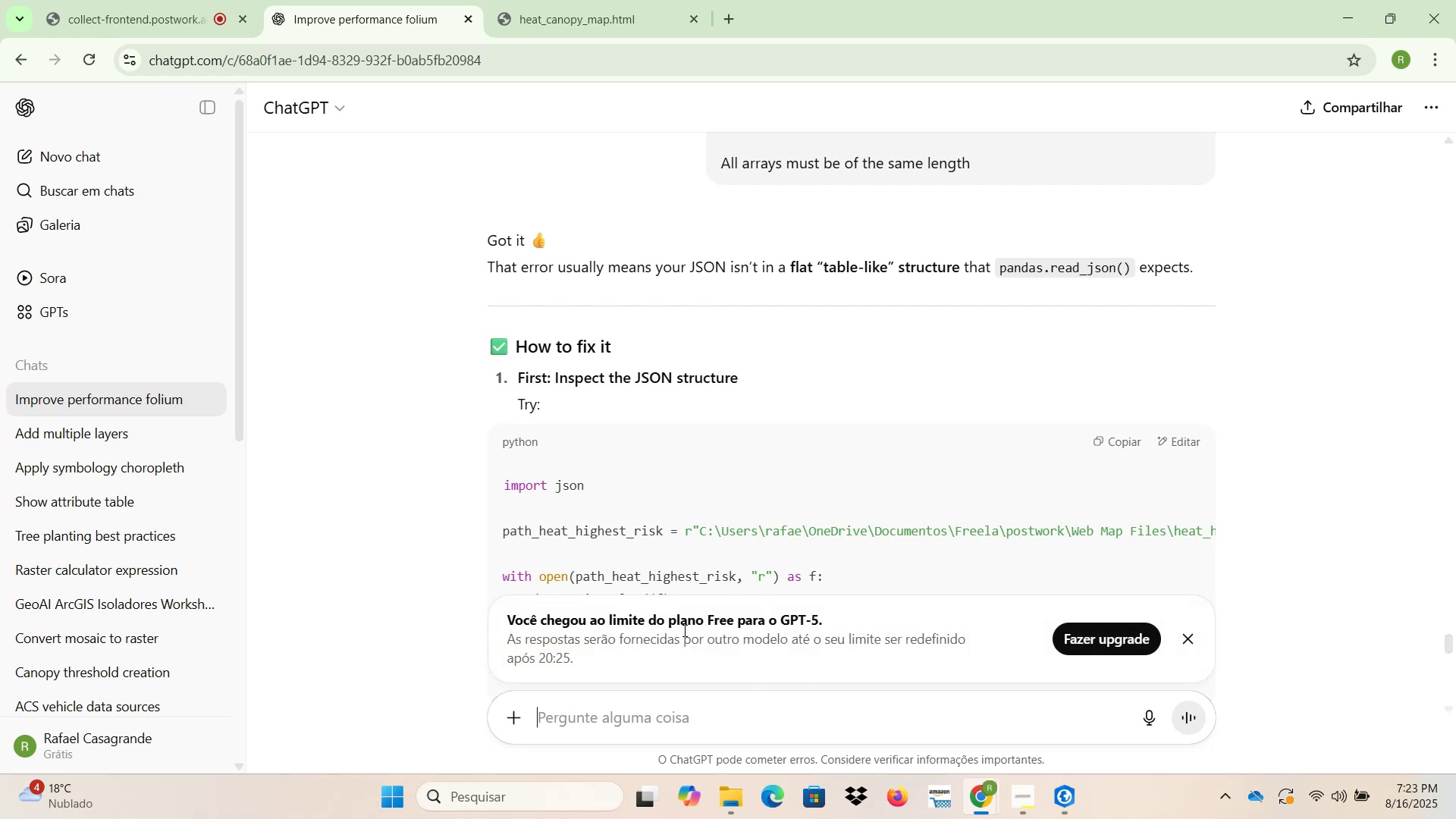 
scroll: coordinate [808, 516], scroll_direction: down, amount: 3.0
 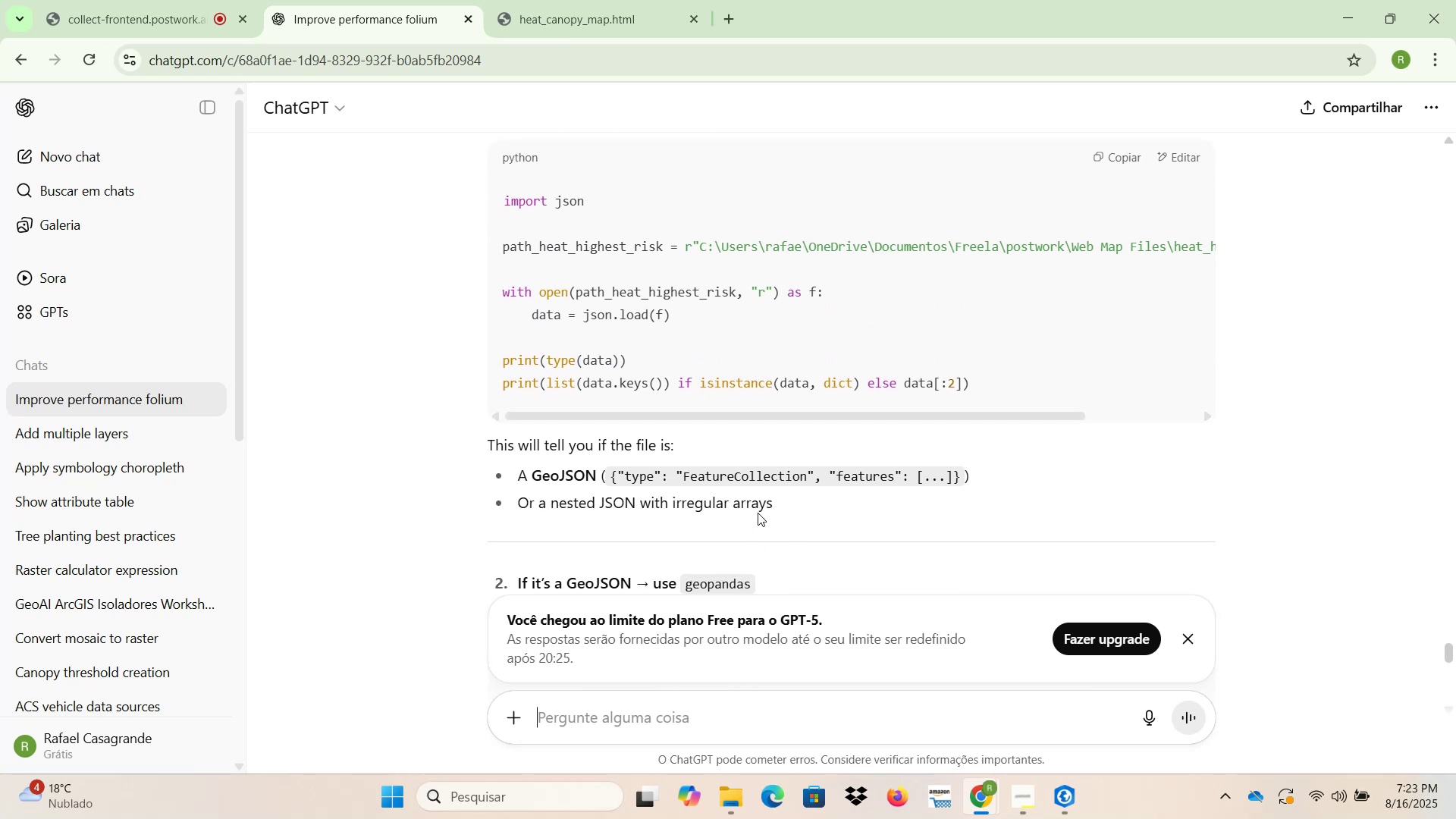 
wait(5.38)
 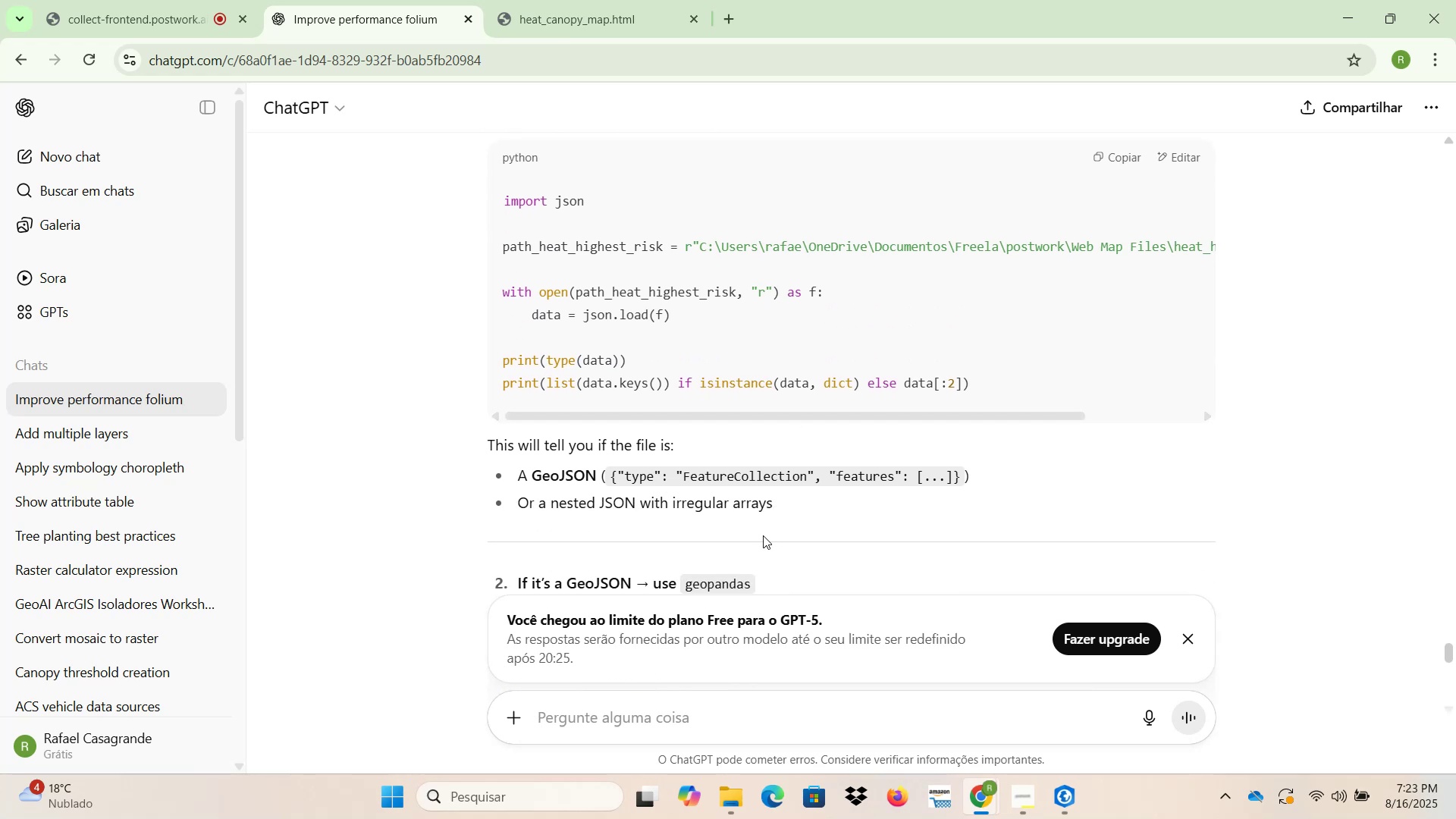 
scroll: coordinate [764, 525], scroll_direction: down, amount: 2.0
 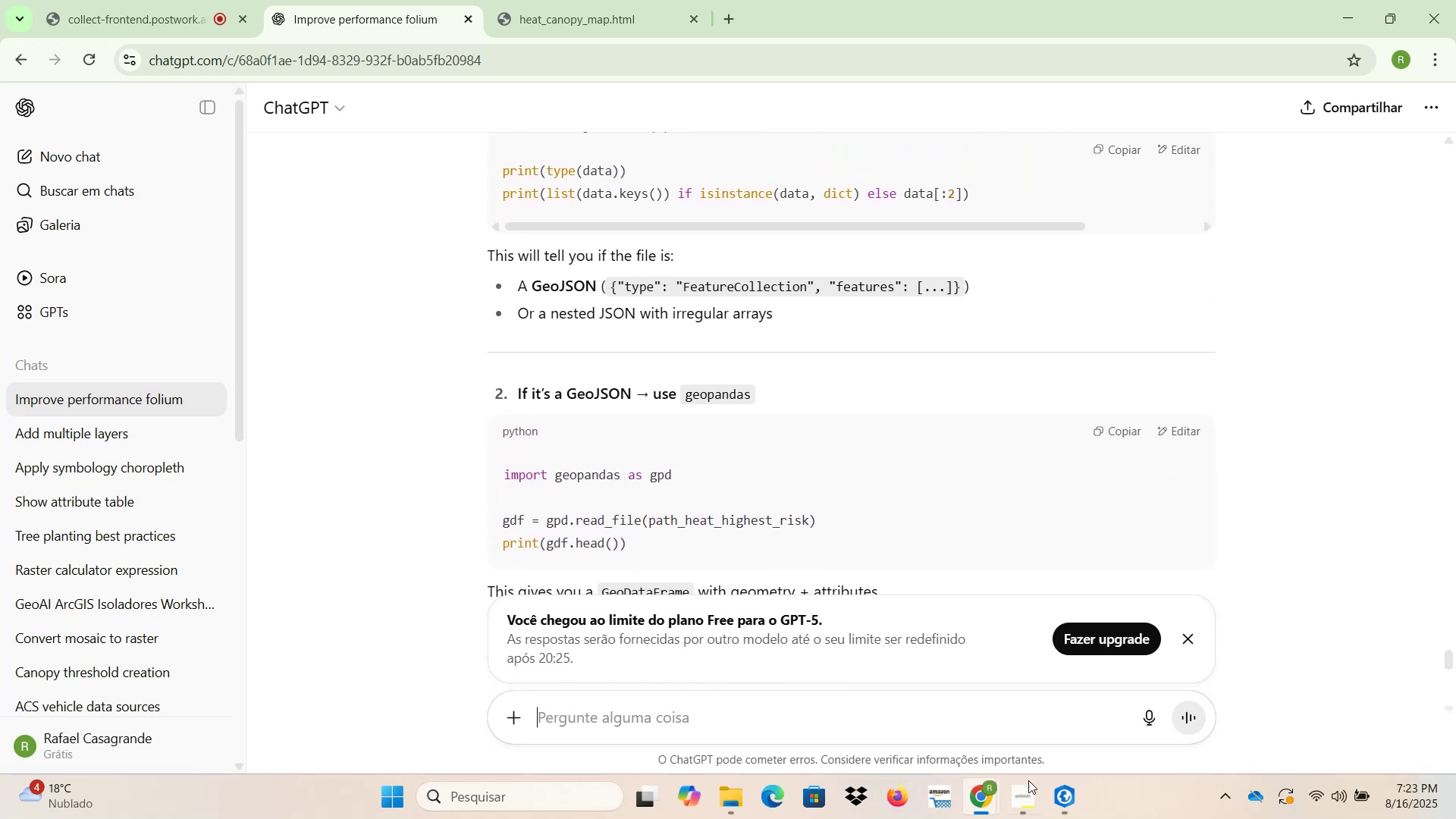 
left_click([1058, 805])
 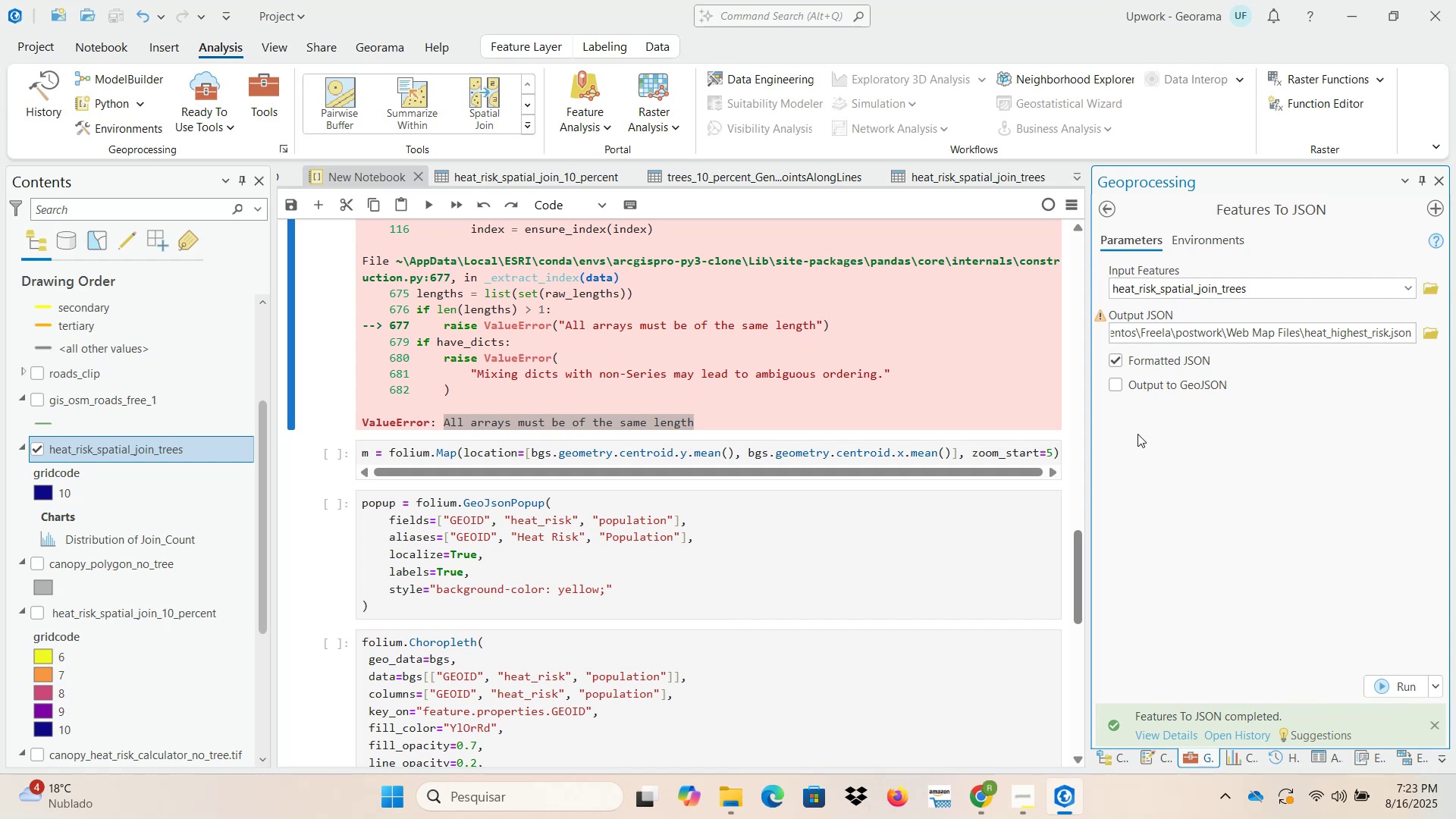 
mouse_move([1109, 420])
 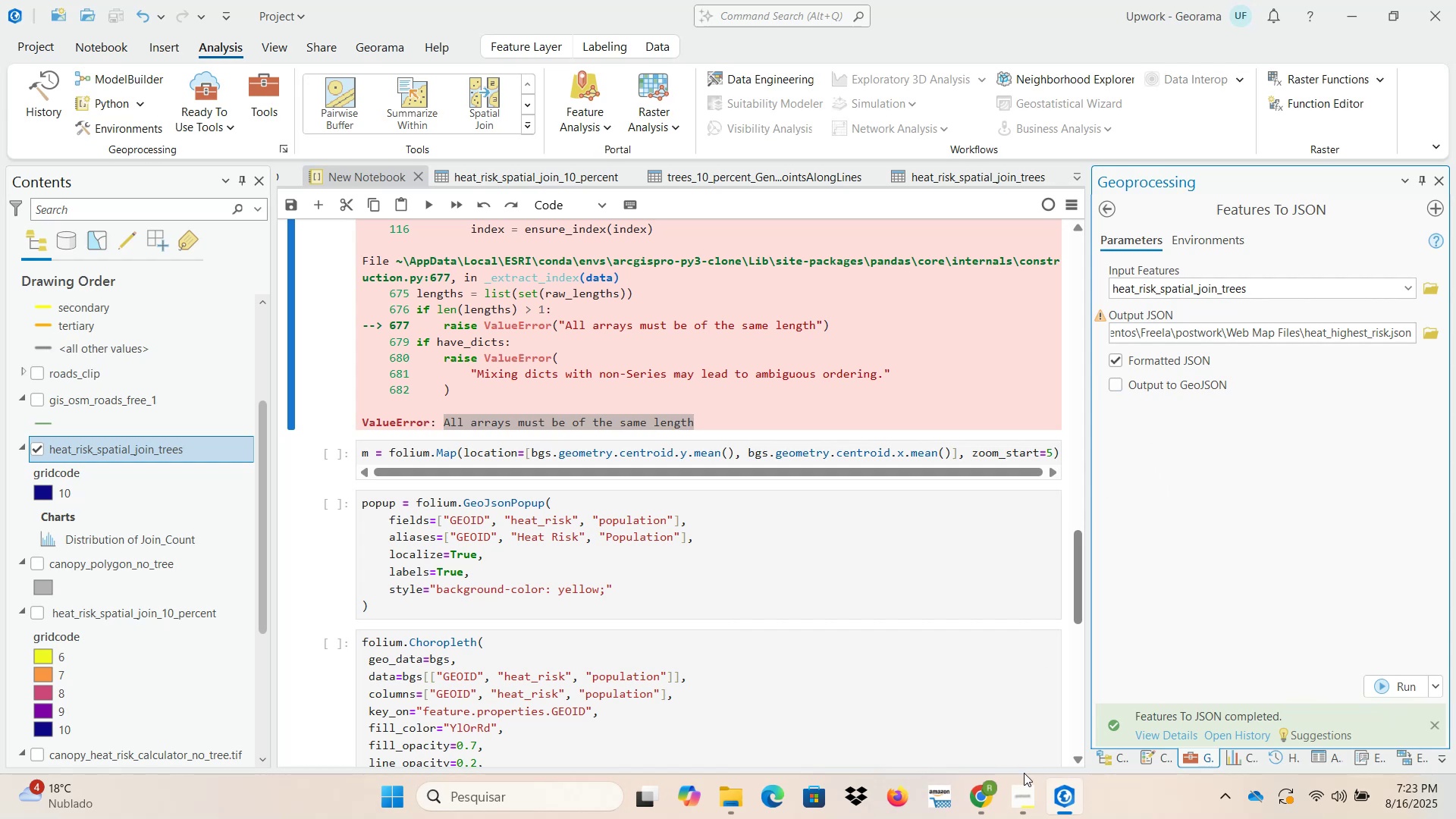 
left_click([982, 798])
 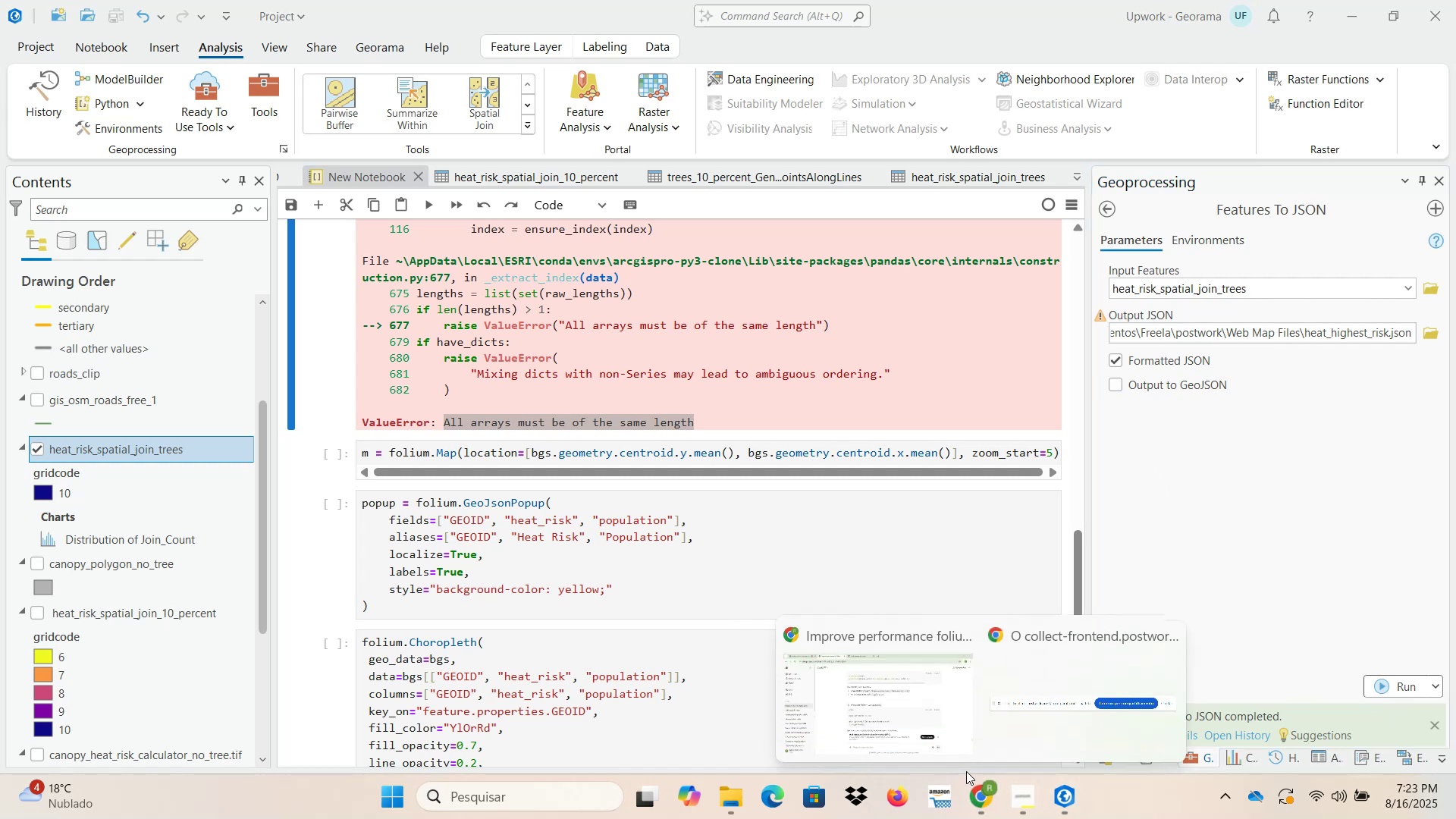 
double_click([868, 690])
 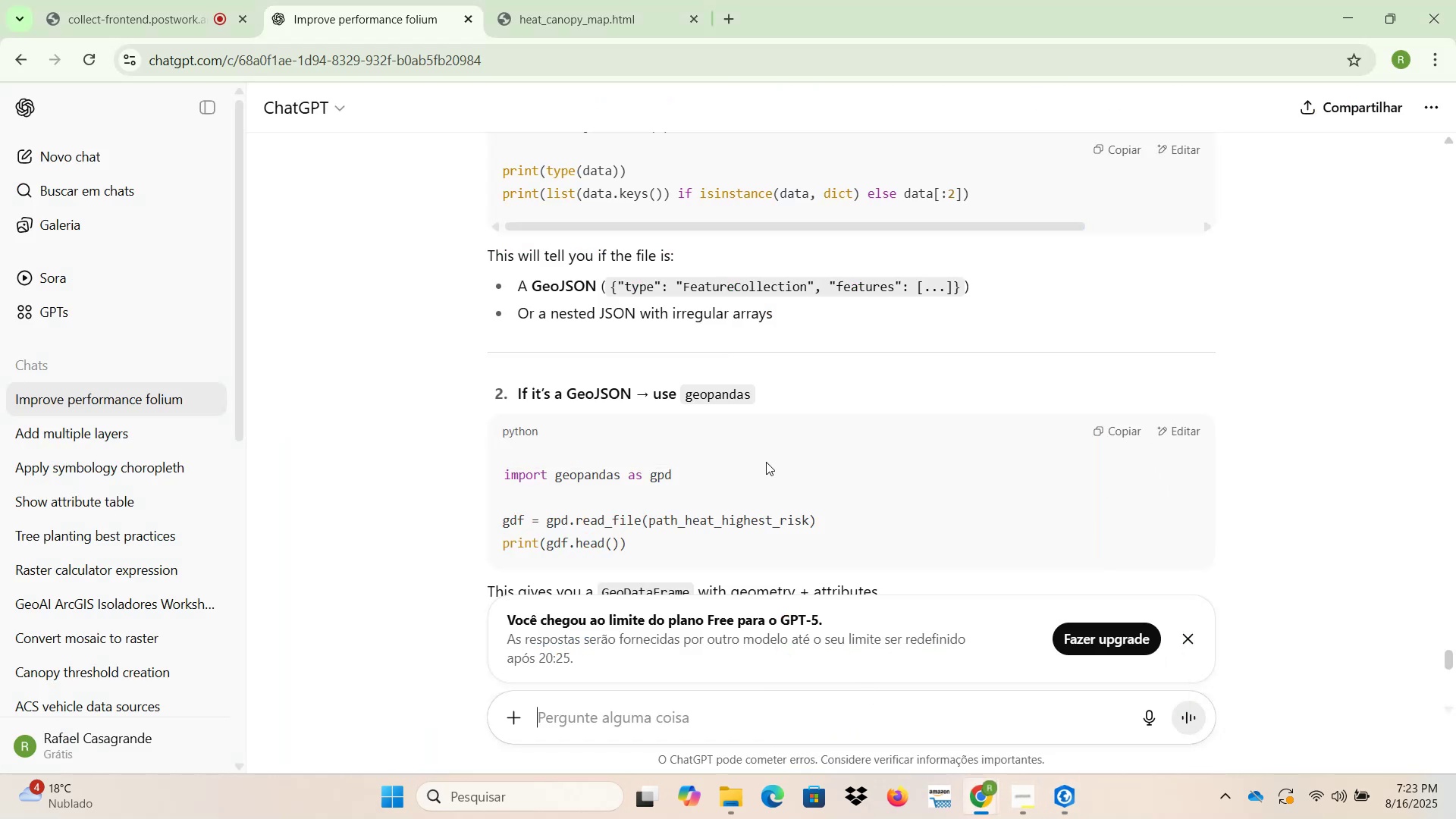 
scroll: coordinate [765, 463], scroll_direction: down, amount: 3.0
 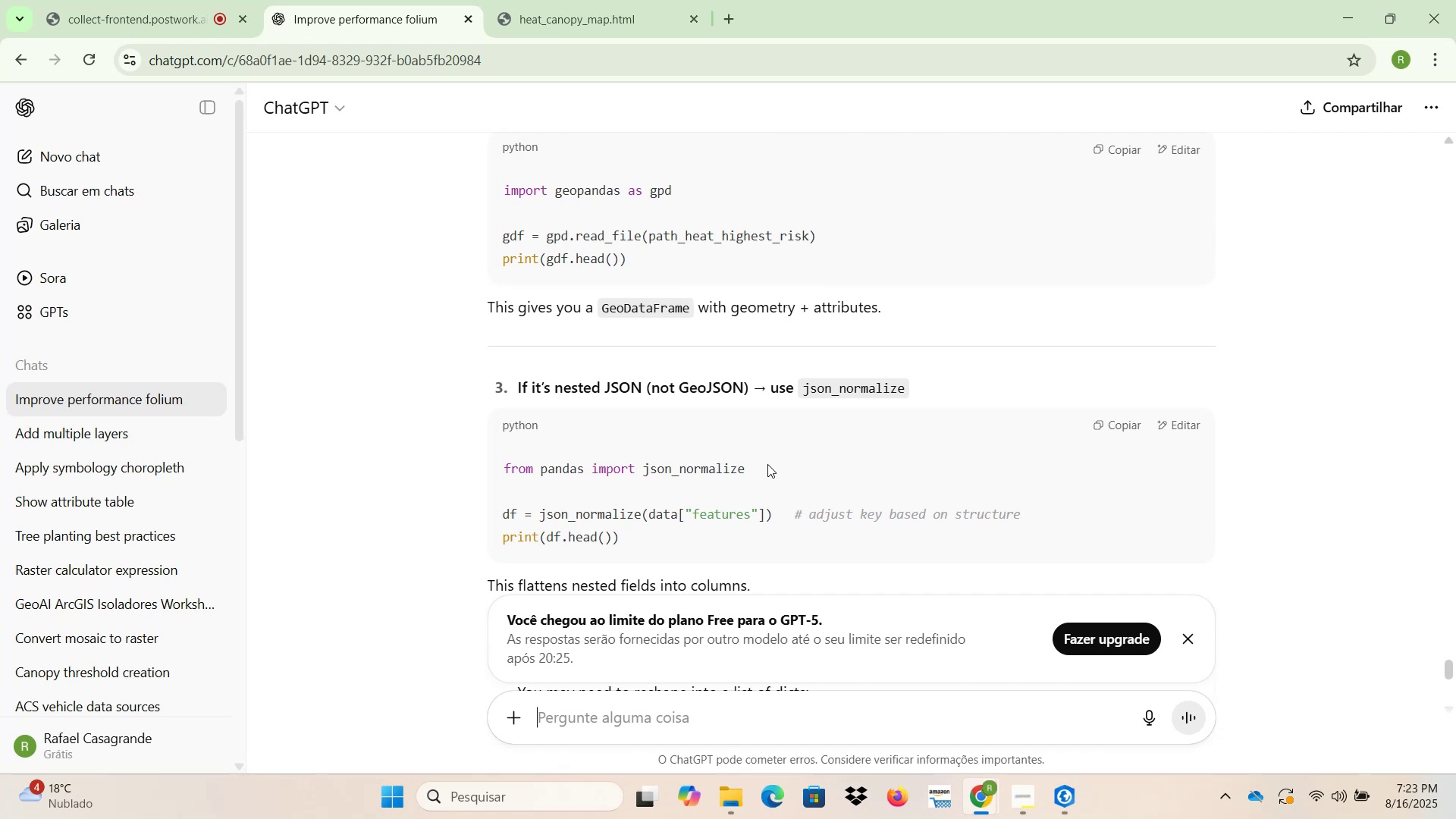 
scroll: coordinate [767, 464], scroll_direction: up, amount: 1.0
 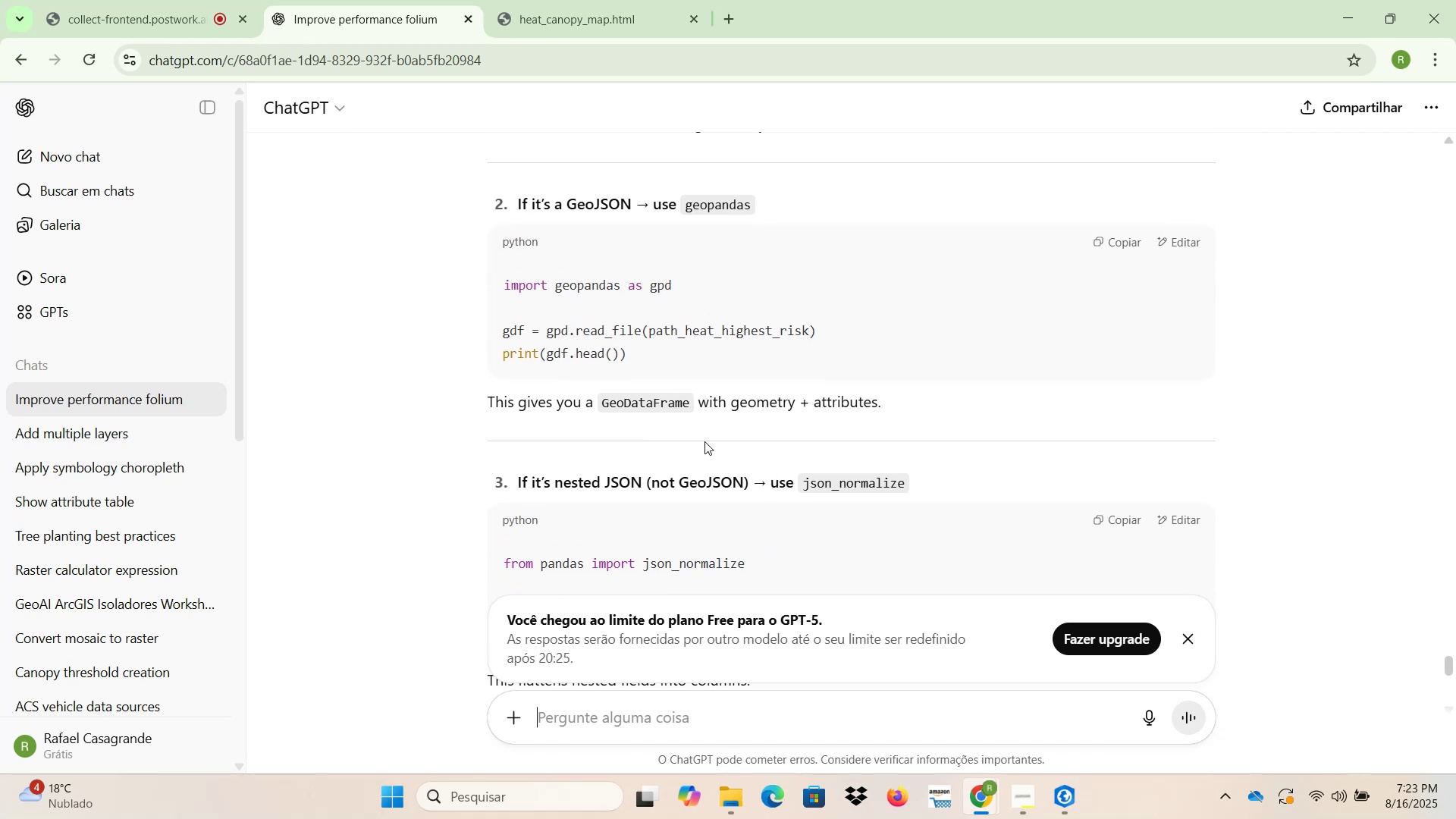 
wait(6.11)
 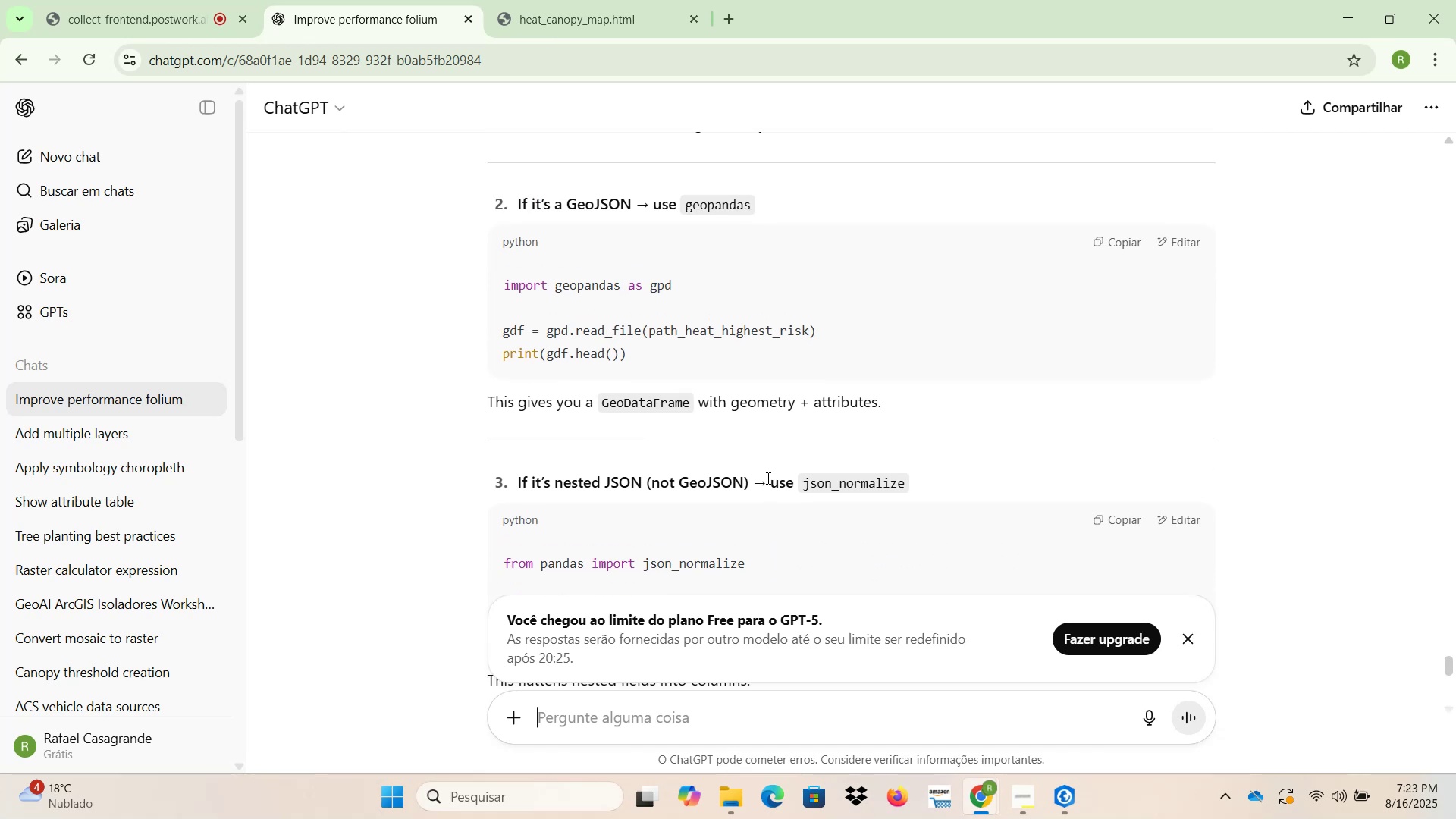 
left_click([1078, 806])
 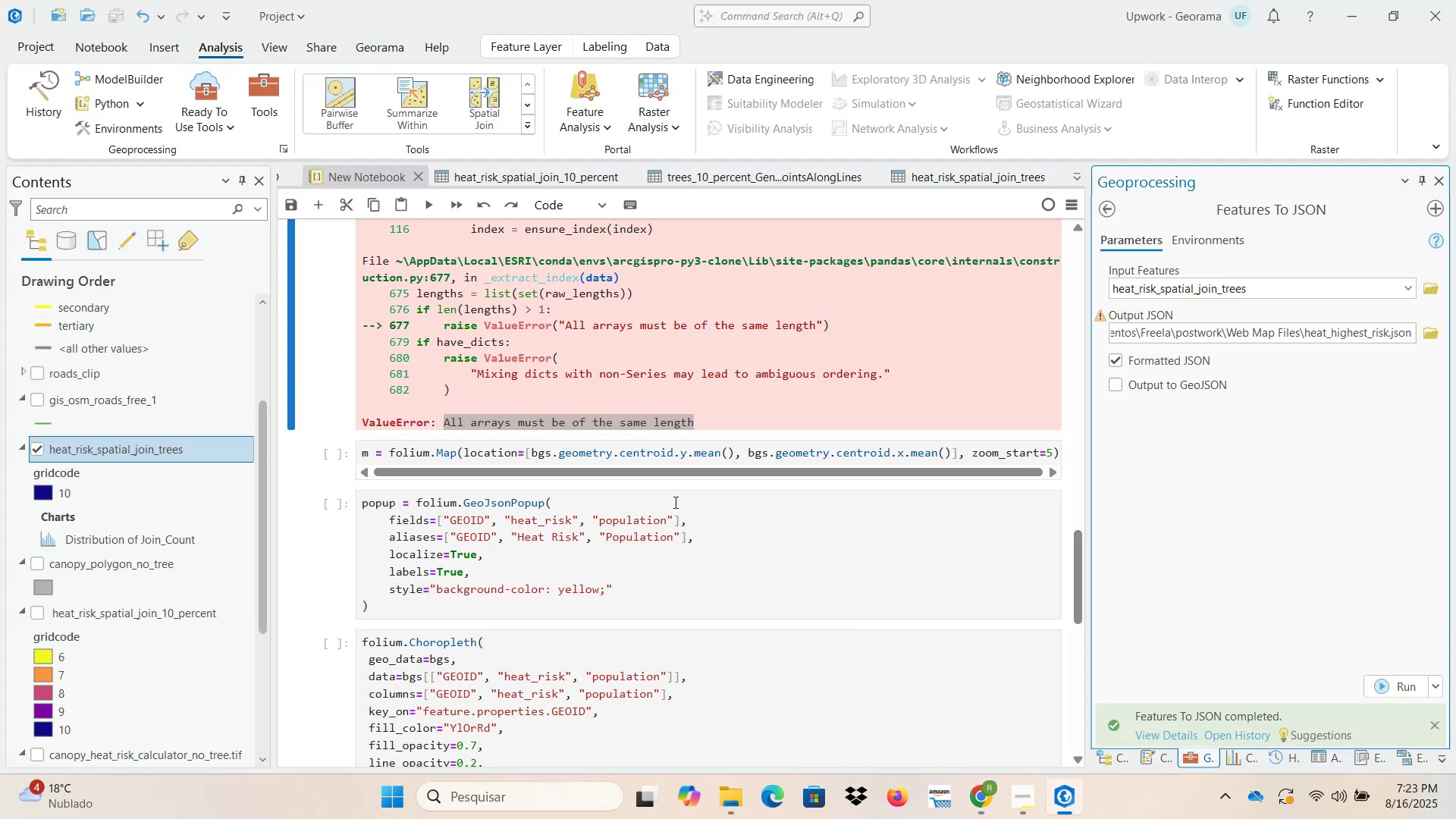 
scroll: coordinate [544, 431], scroll_direction: up, amount: 18.0
 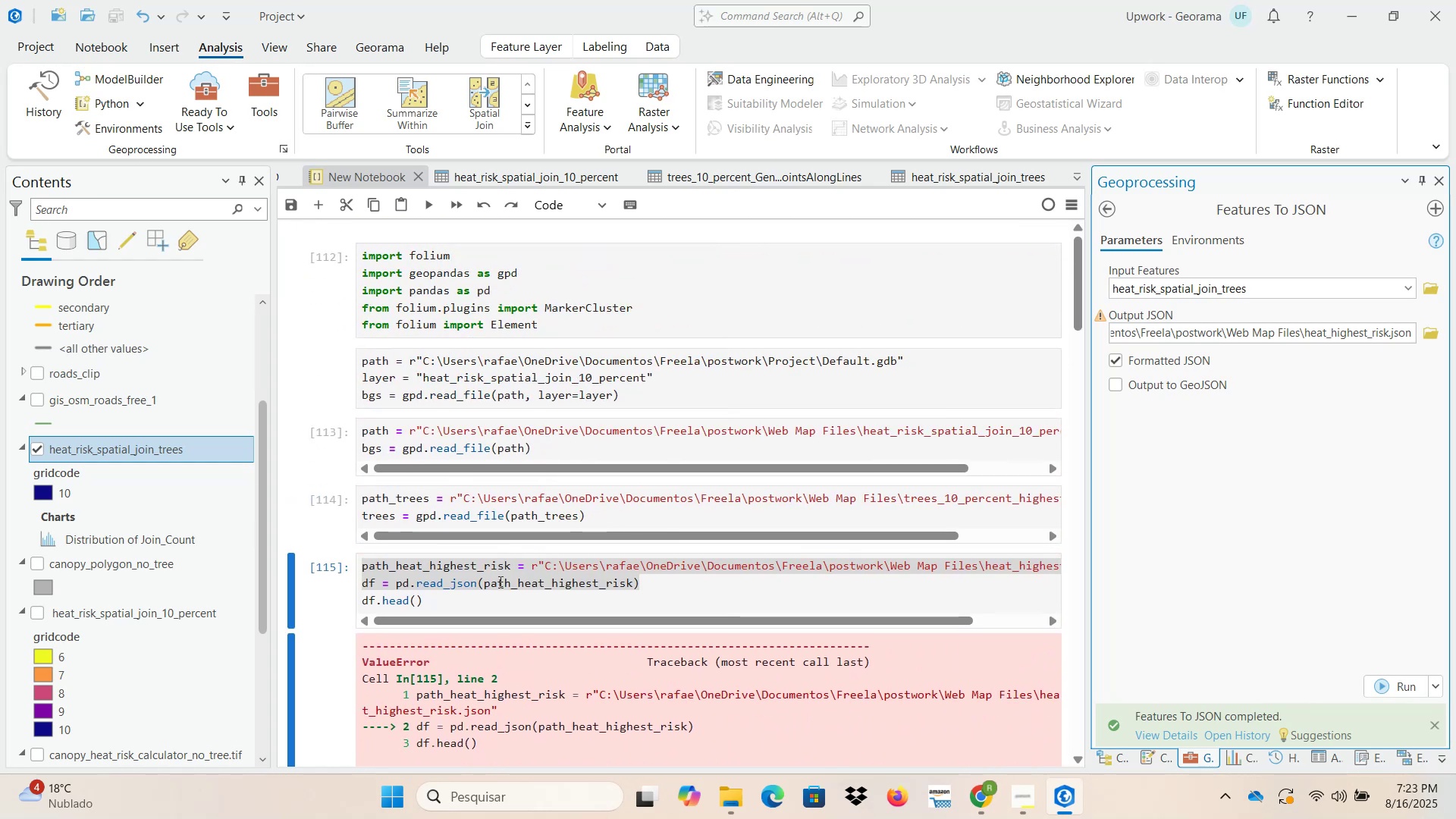 
left_click([499, 591])
 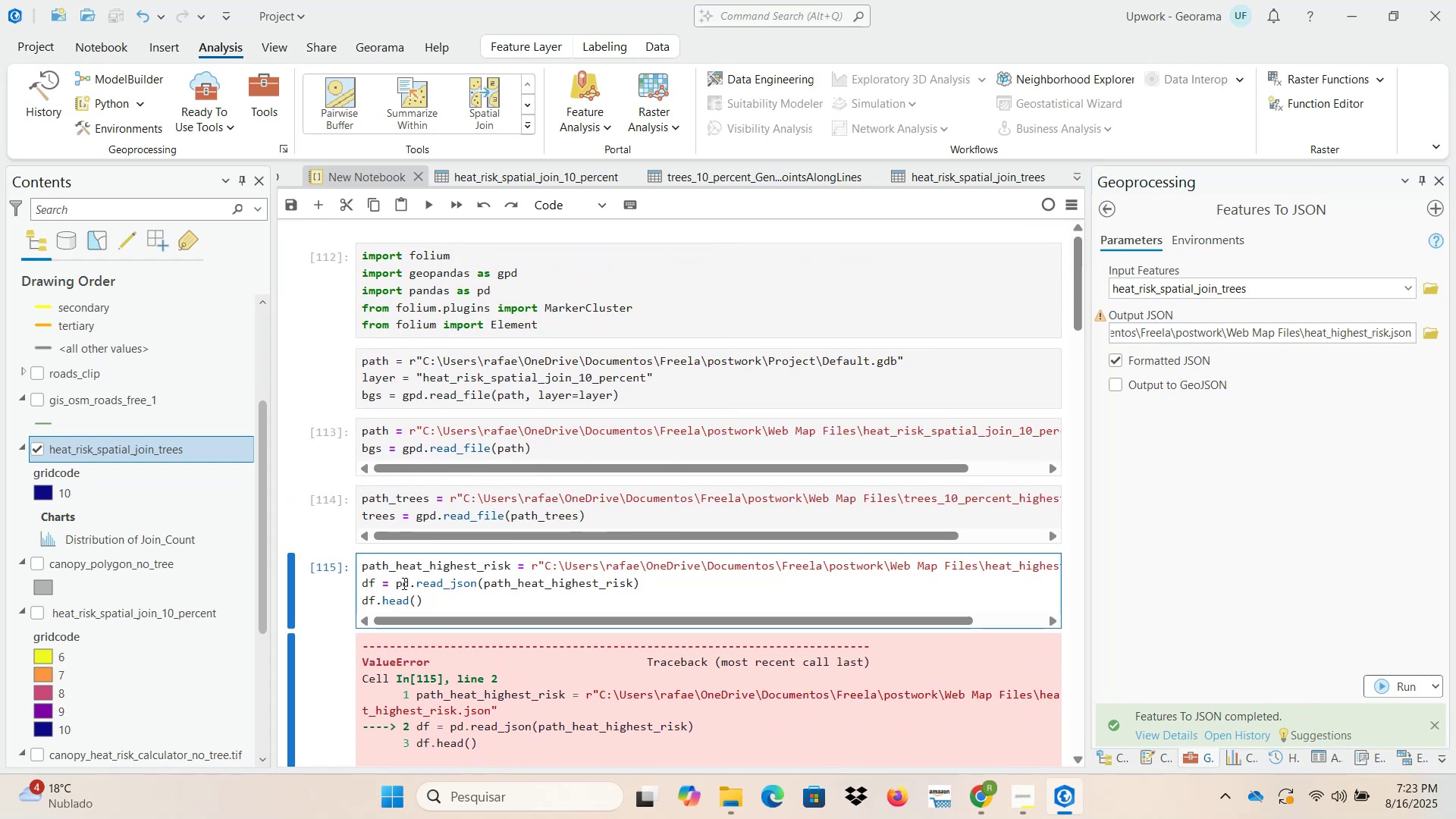 
double_click([428, 512])
 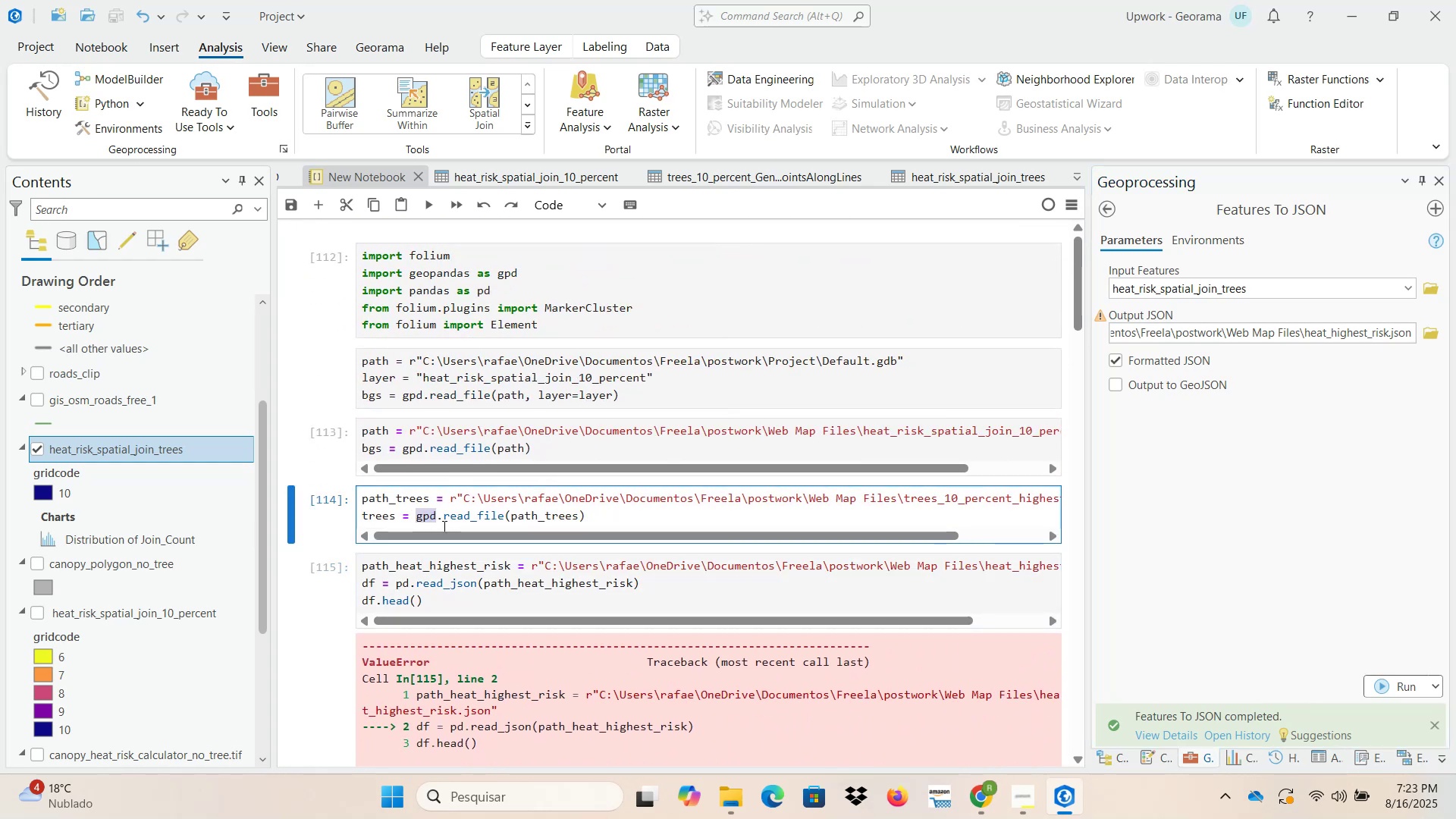 
left_click([425, 516])
 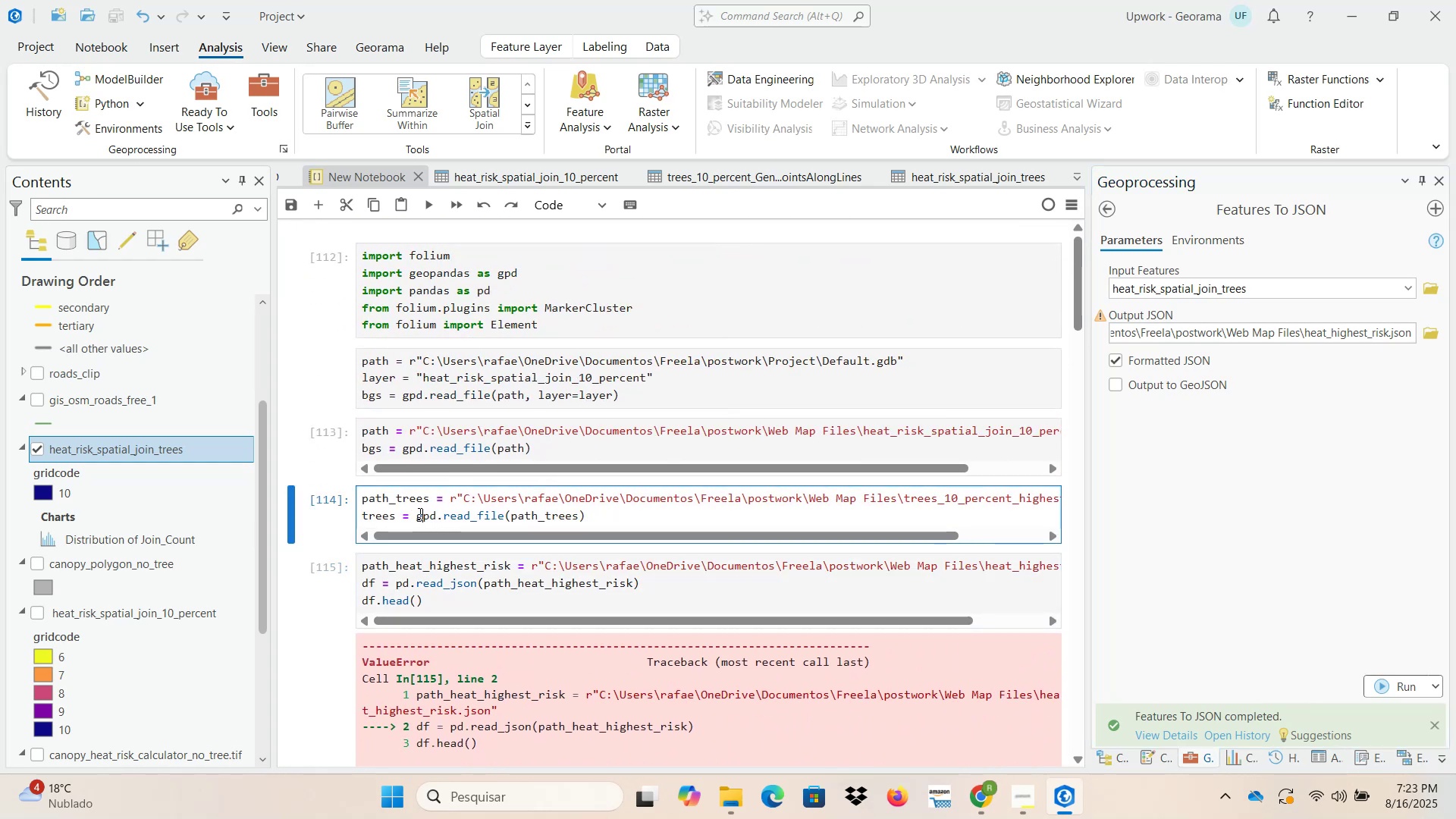 
left_click_drag(start_coordinate=[415, 513], to_coordinate=[506, 521])
 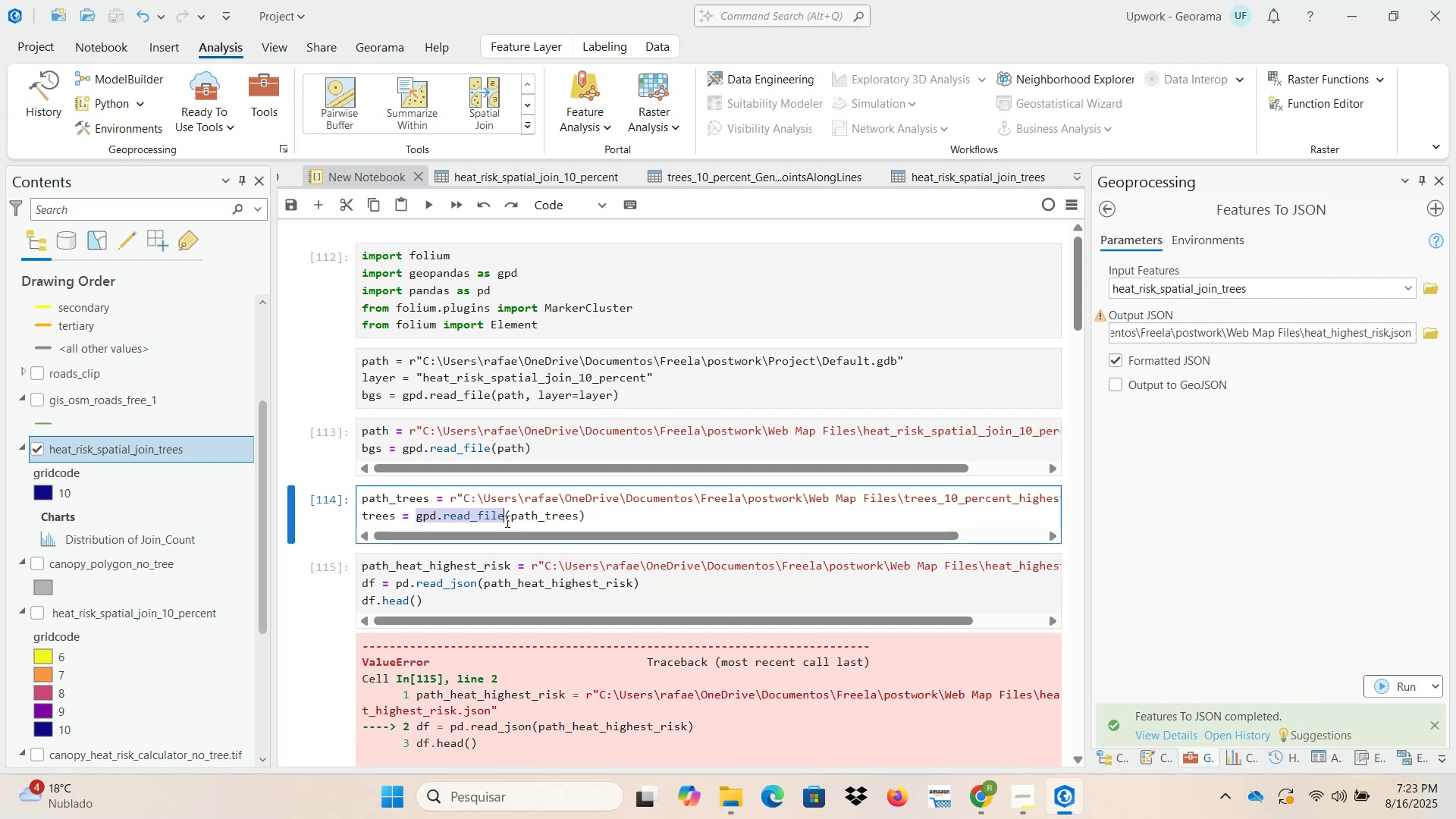 
key(Control+ControlLeft)
 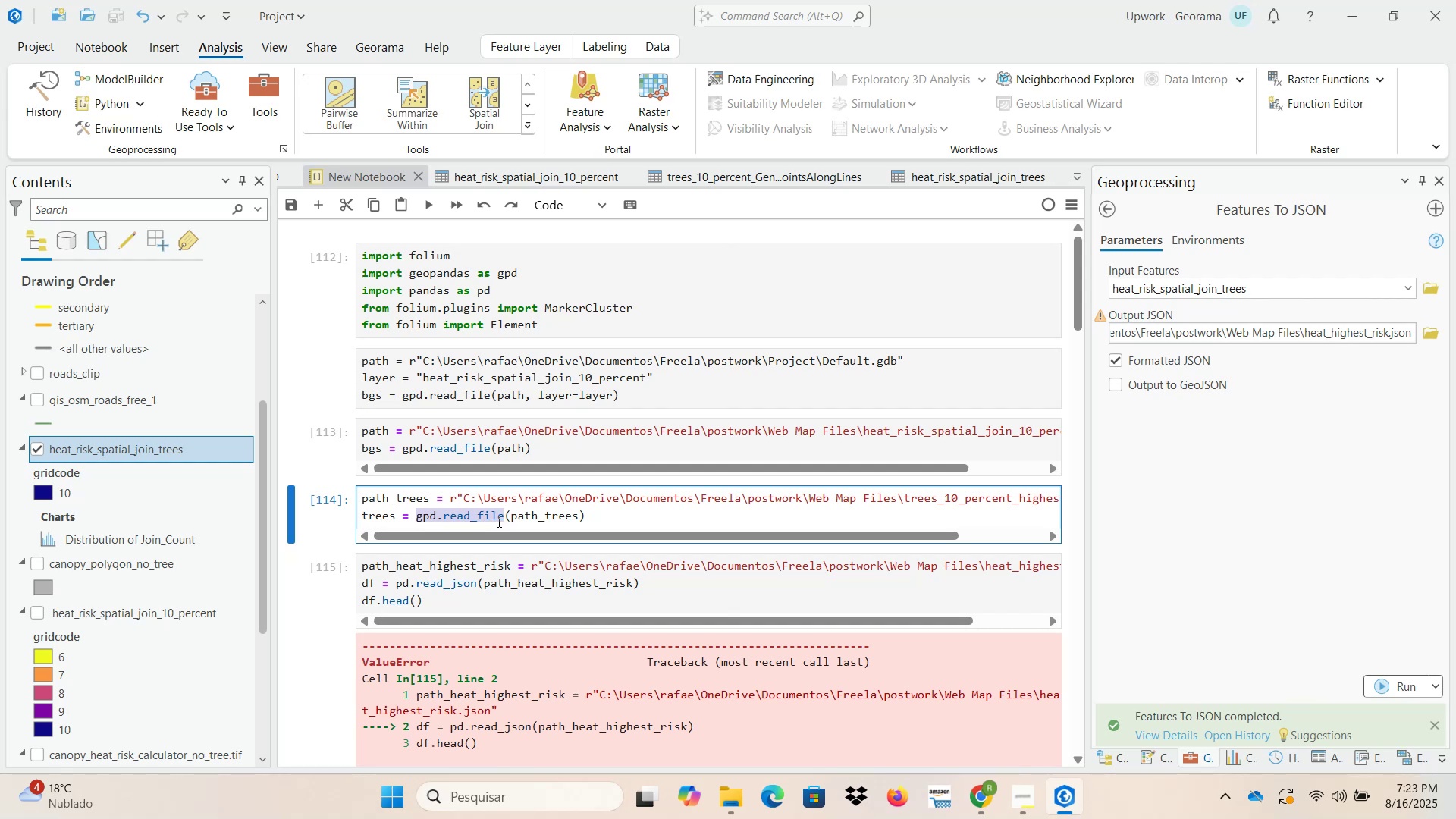 
key(Control+C)
 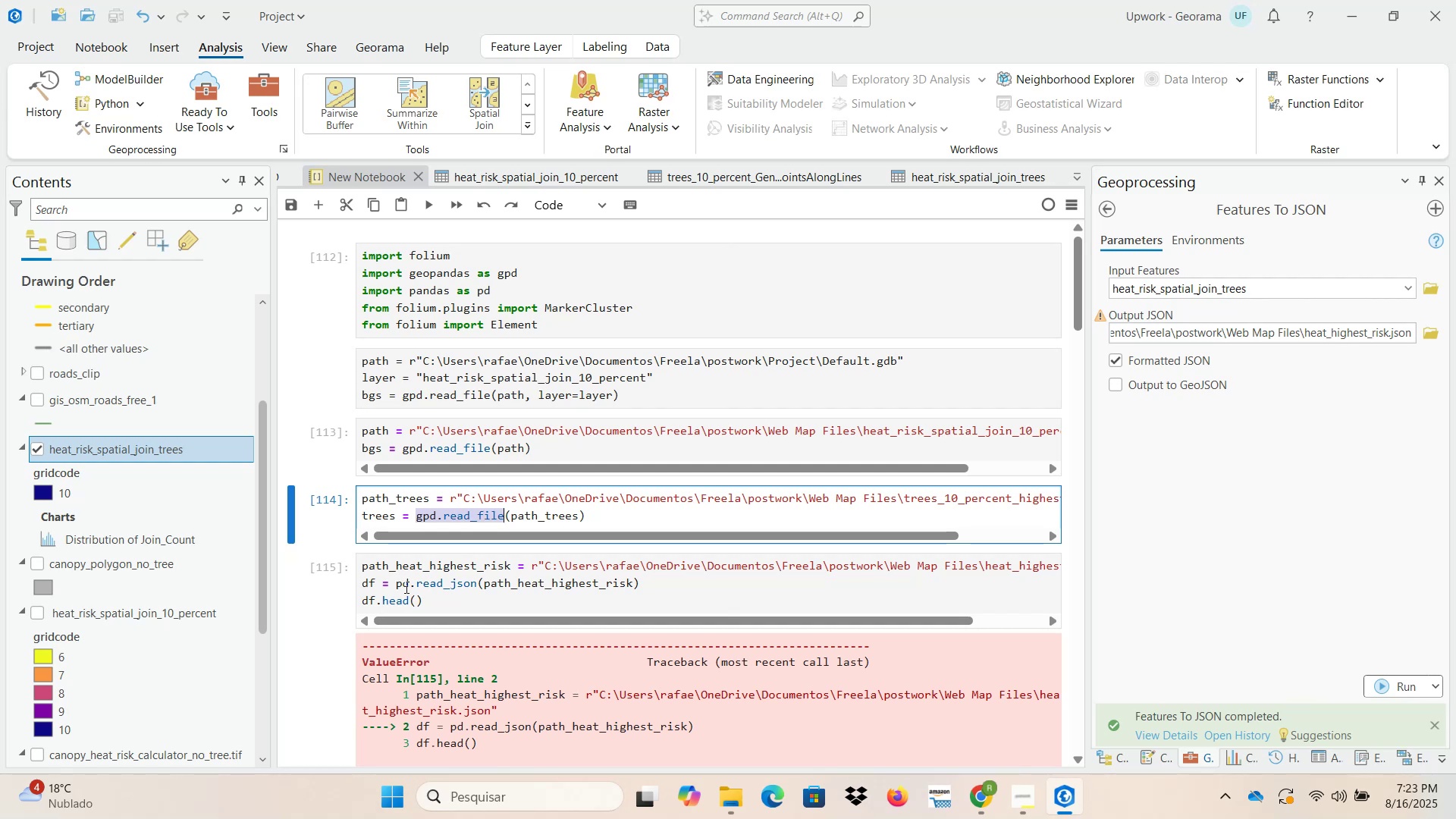 
left_click_drag(start_coordinate=[397, 582], to_coordinate=[476, 581])
 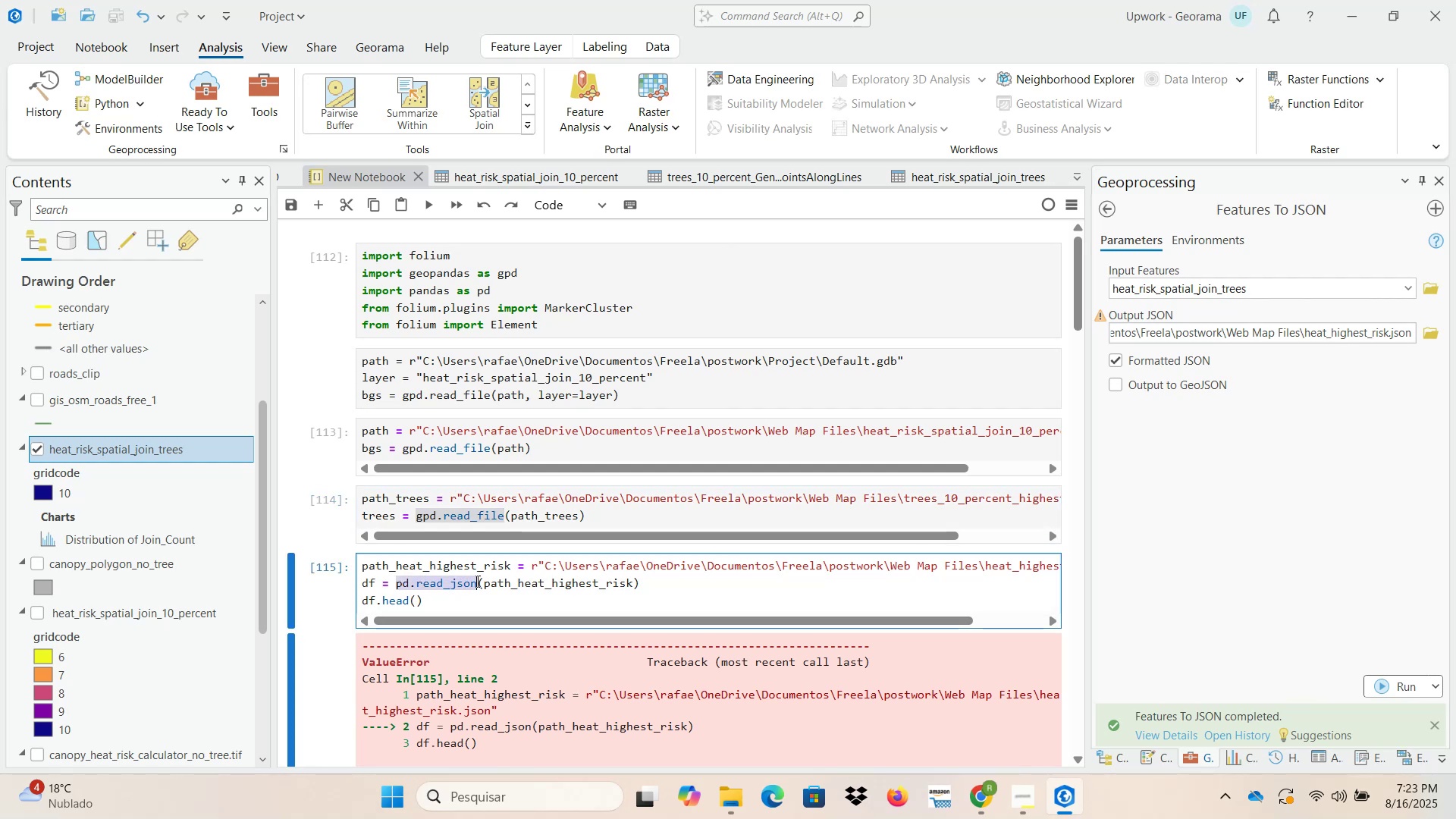 
key(Control+V)
 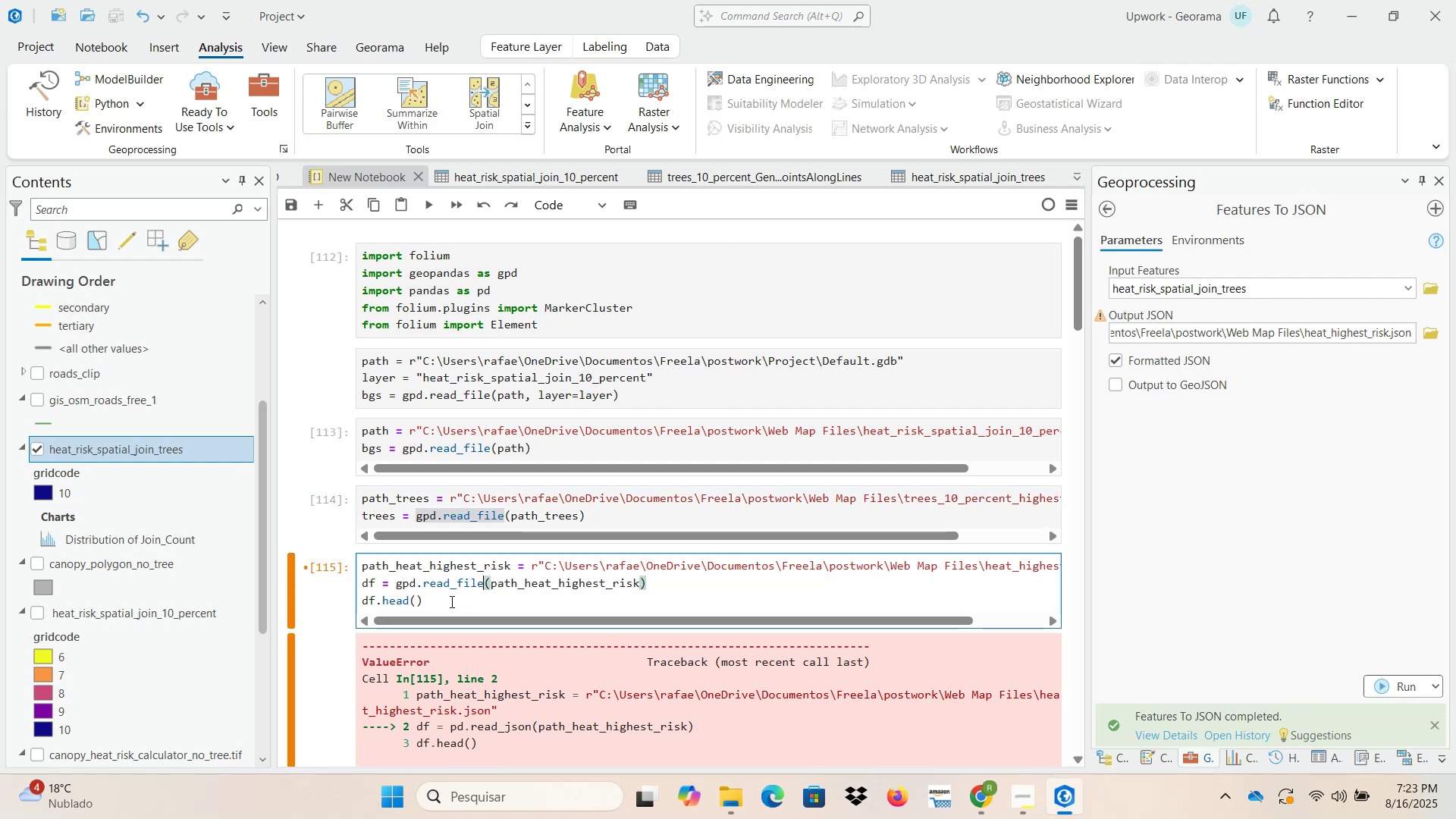 
left_click([450, 604])
 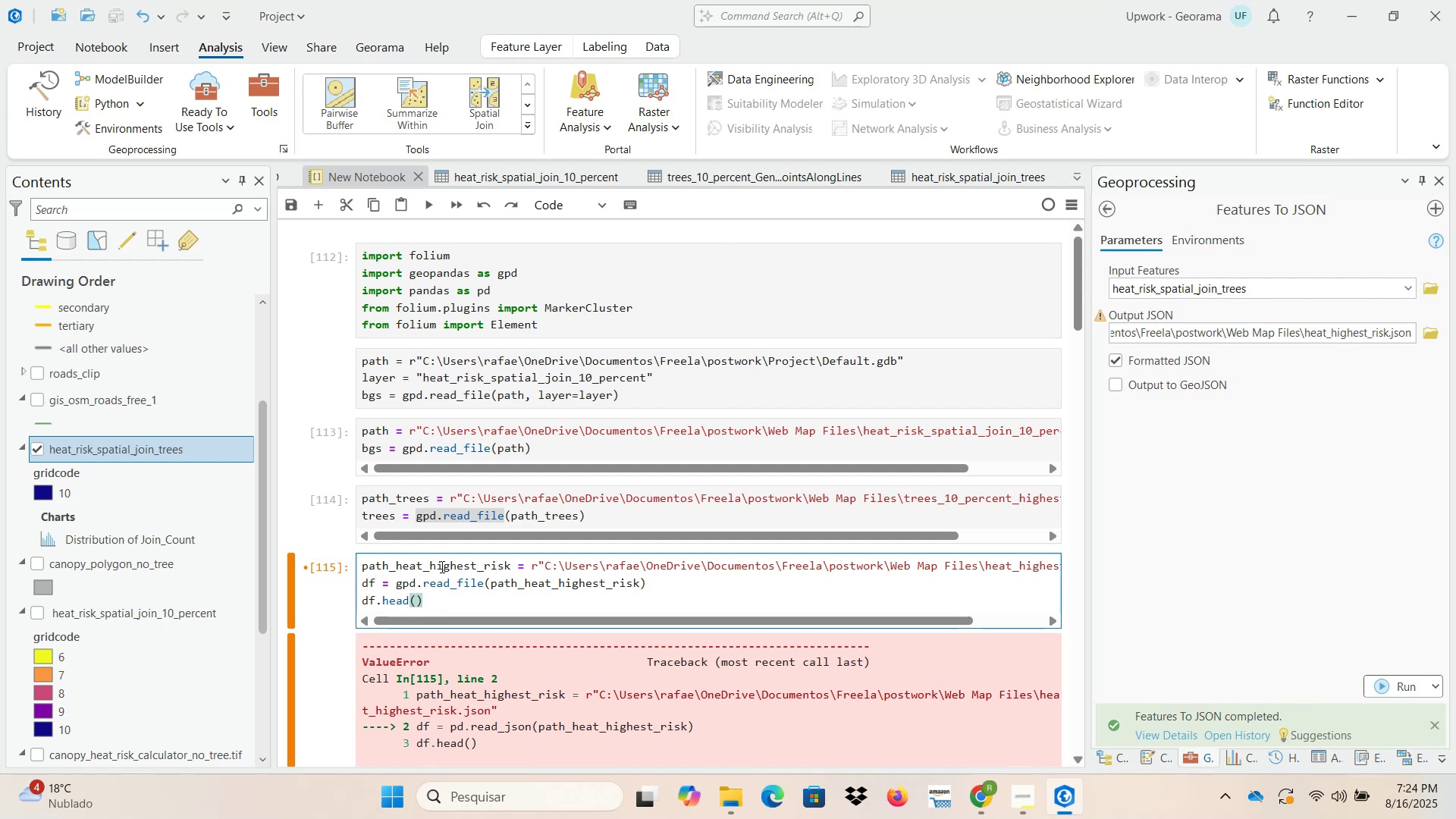 
wait(6.39)
 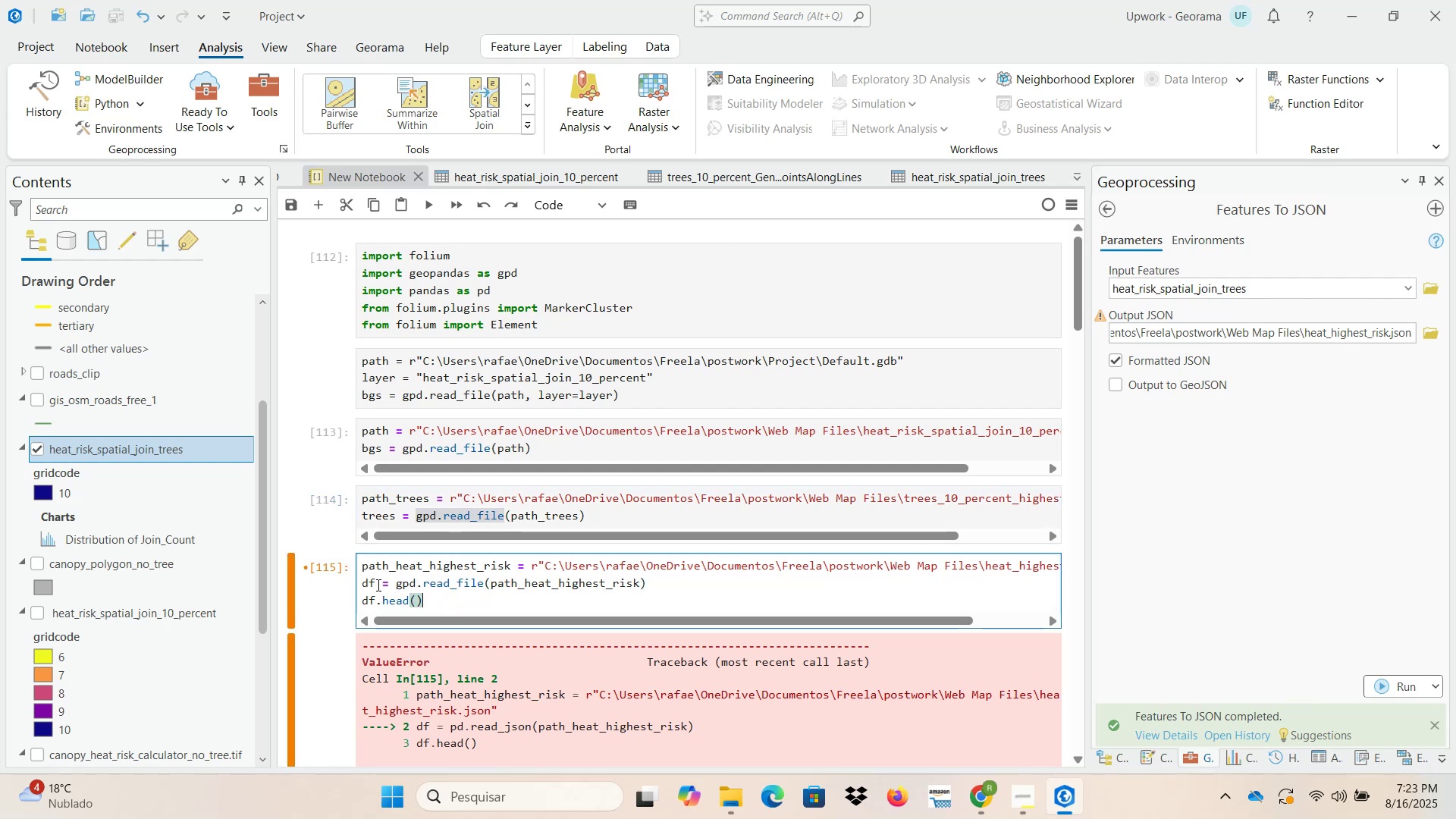 
left_click_drag(start_coordinate=[431, 566], to_coordinate=[509, 567])
 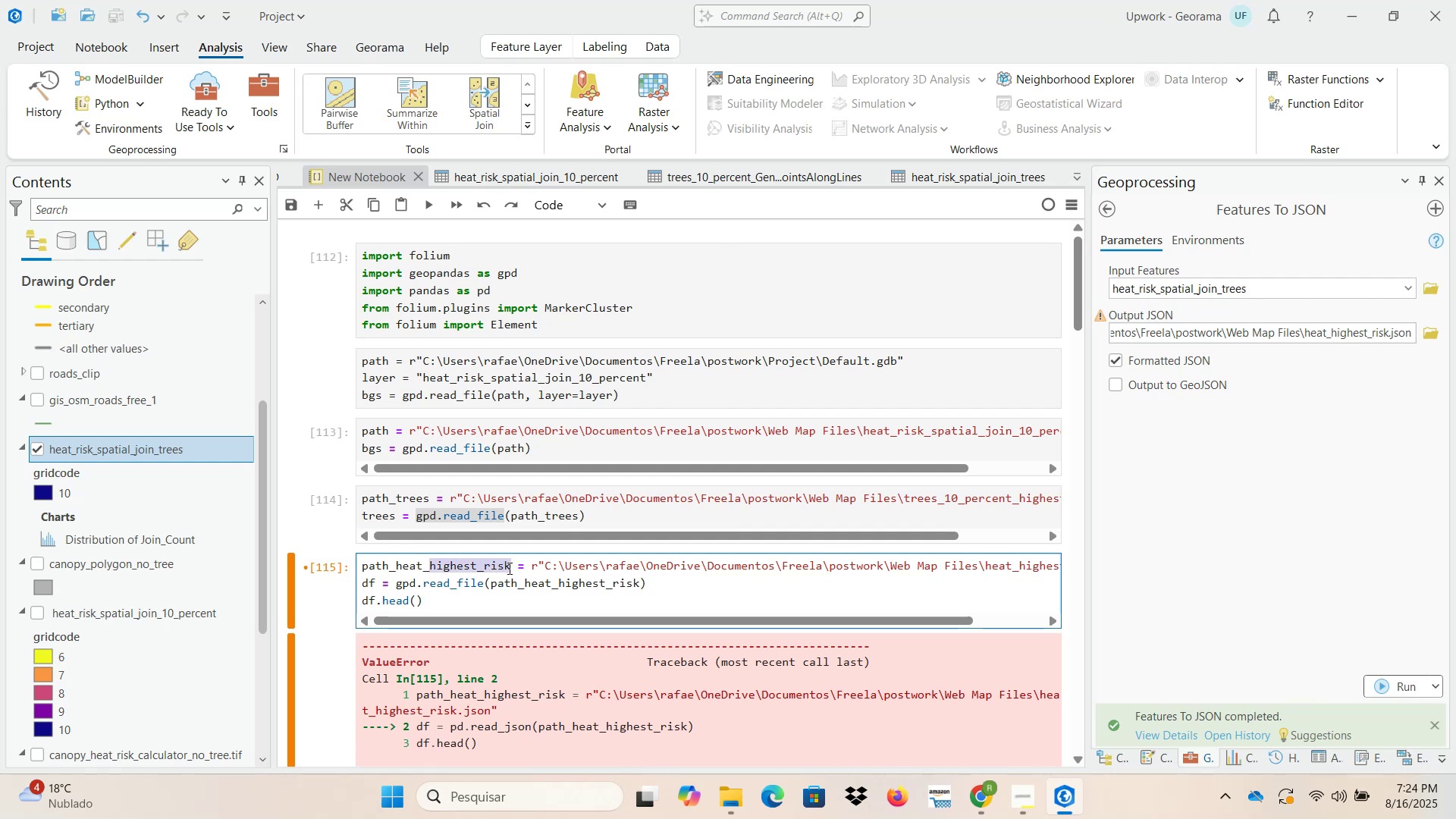 
key(Control+C)
 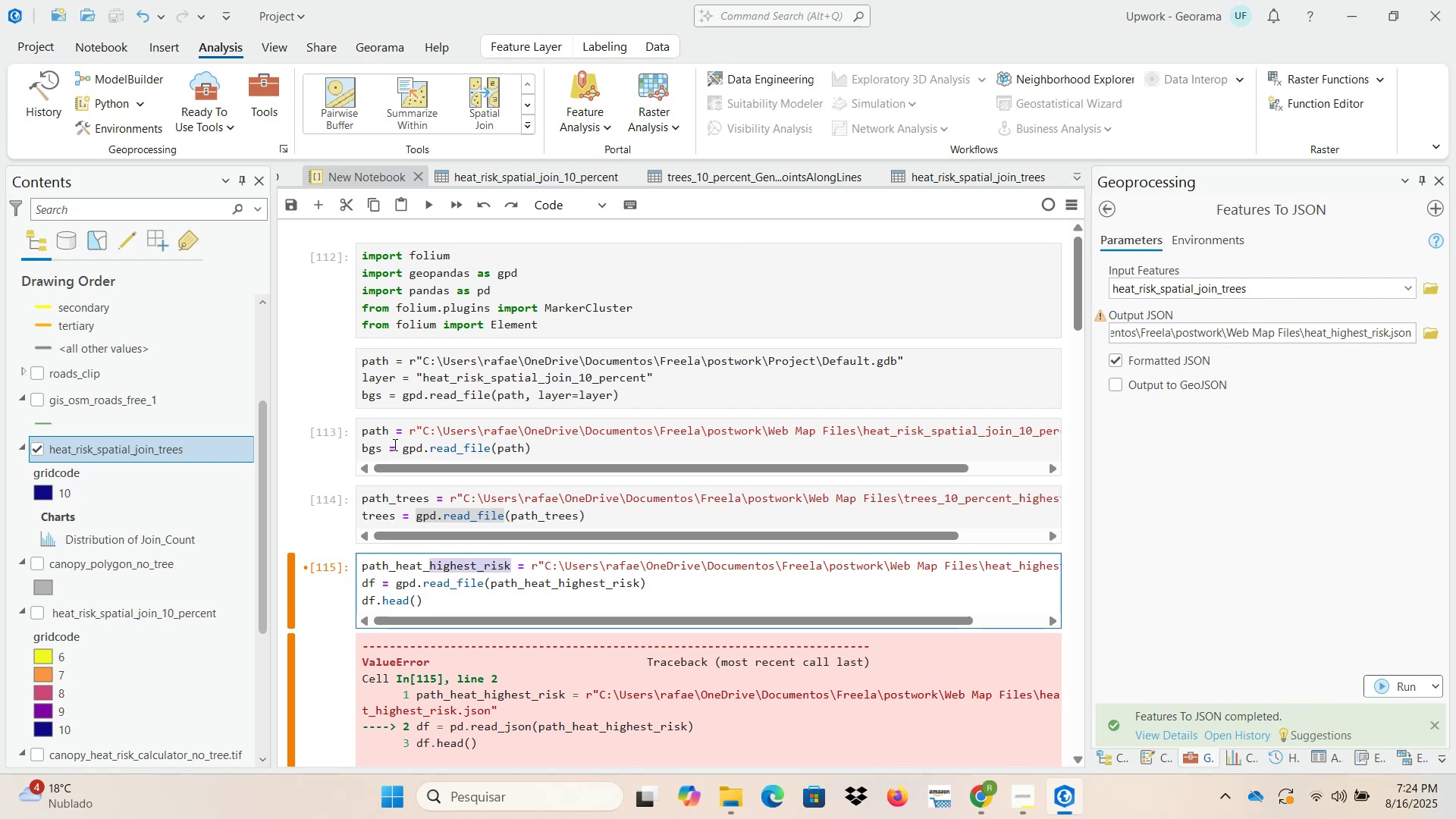 
left_click_drag(start_coordinate=[382, 443], to_coordinate=[355, 444])
 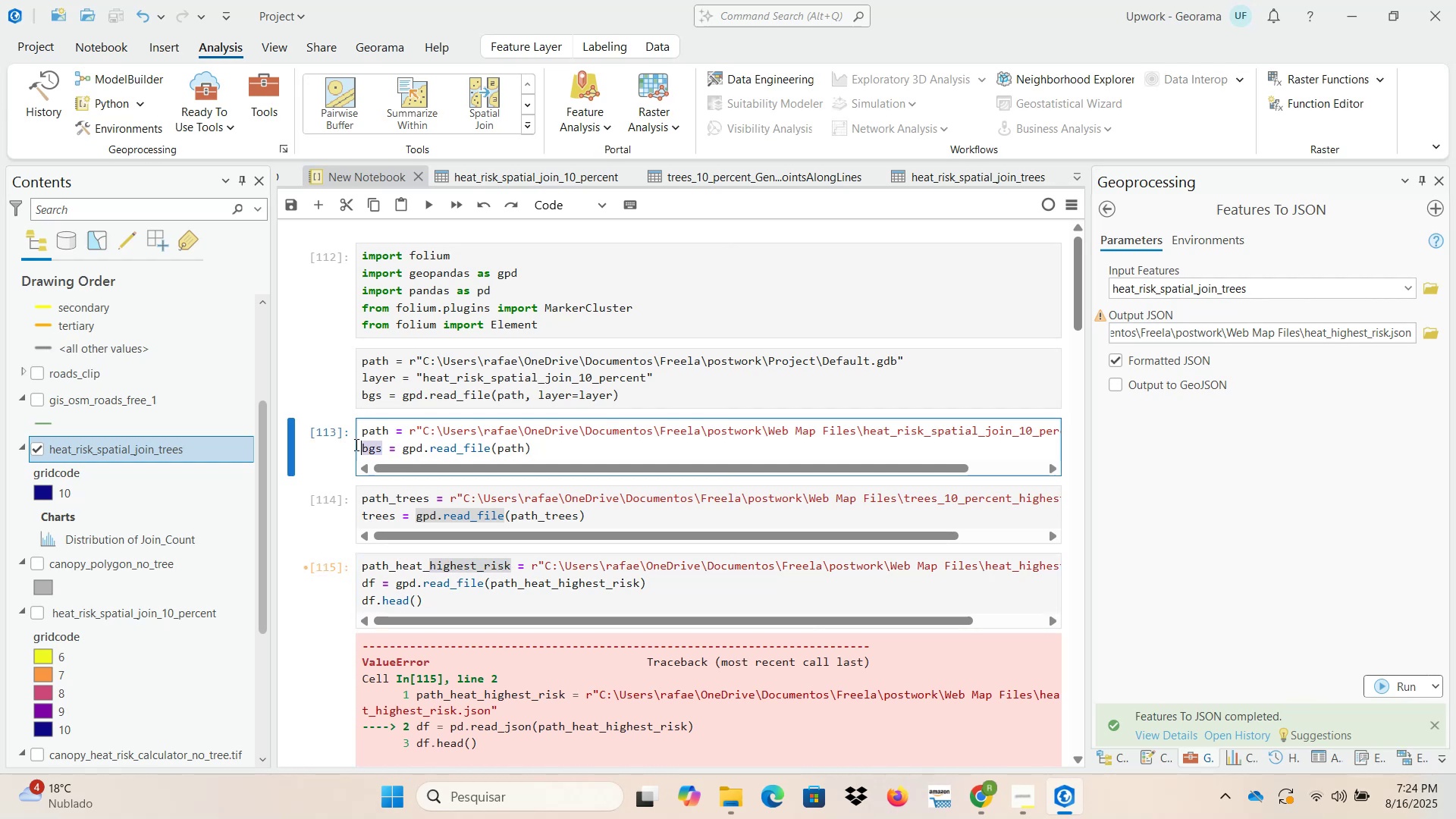 
key(Control+C)
 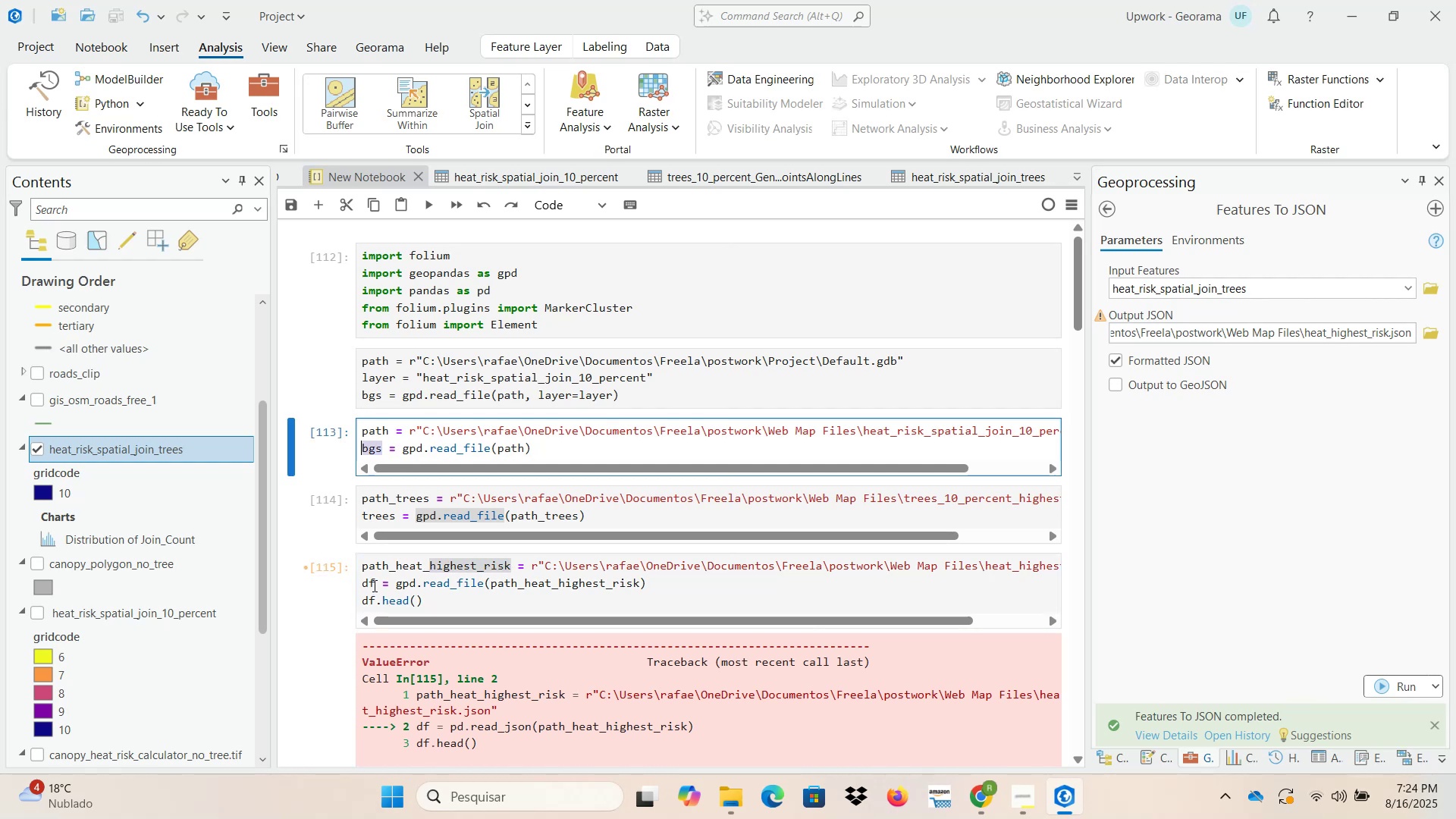 
left_click_drag(start_coordinate=[375, 584], to_coordinate=[340, 583])
 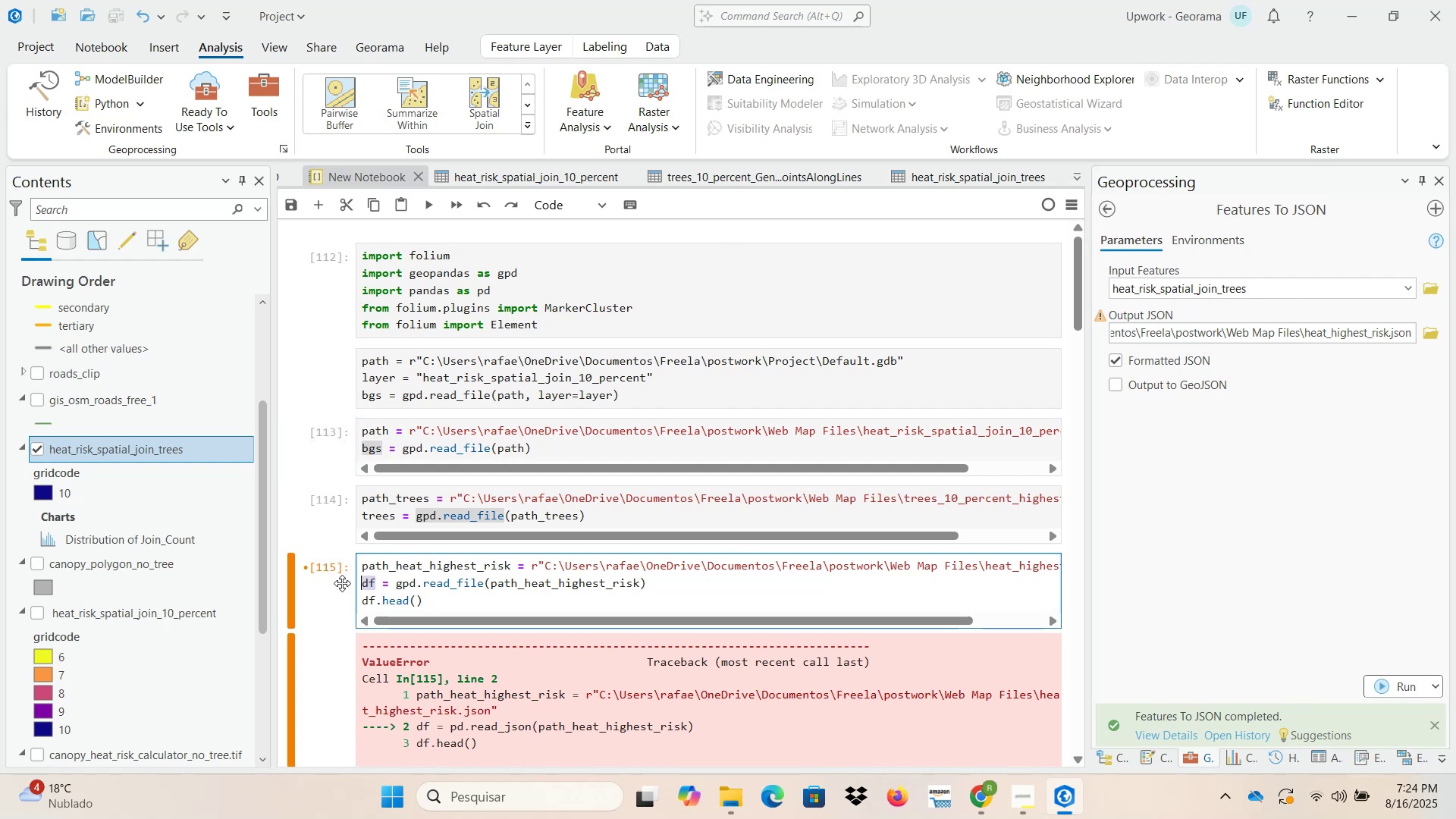 
key(Control+ControlLeft)
 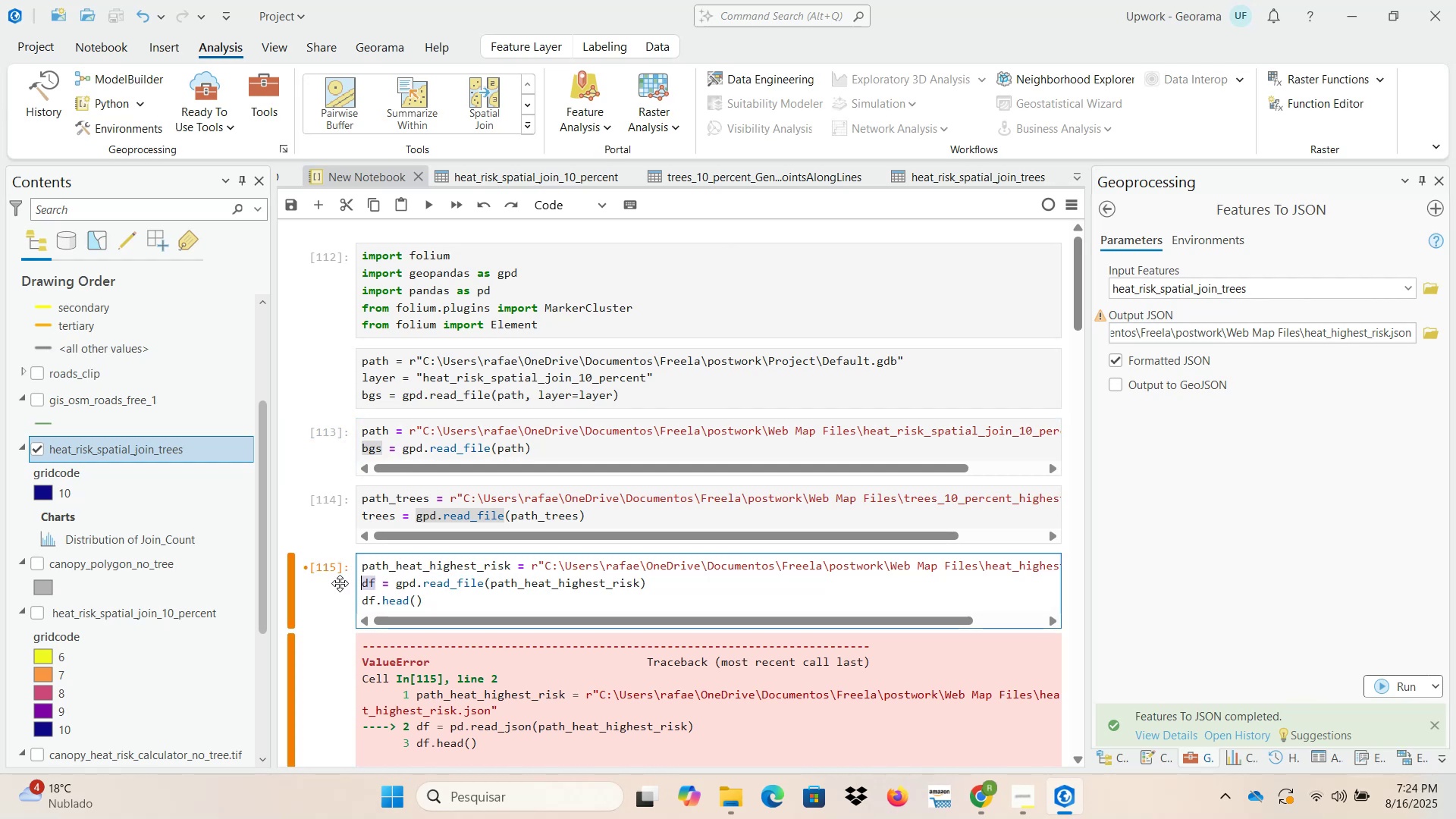 
key(Control+V)
 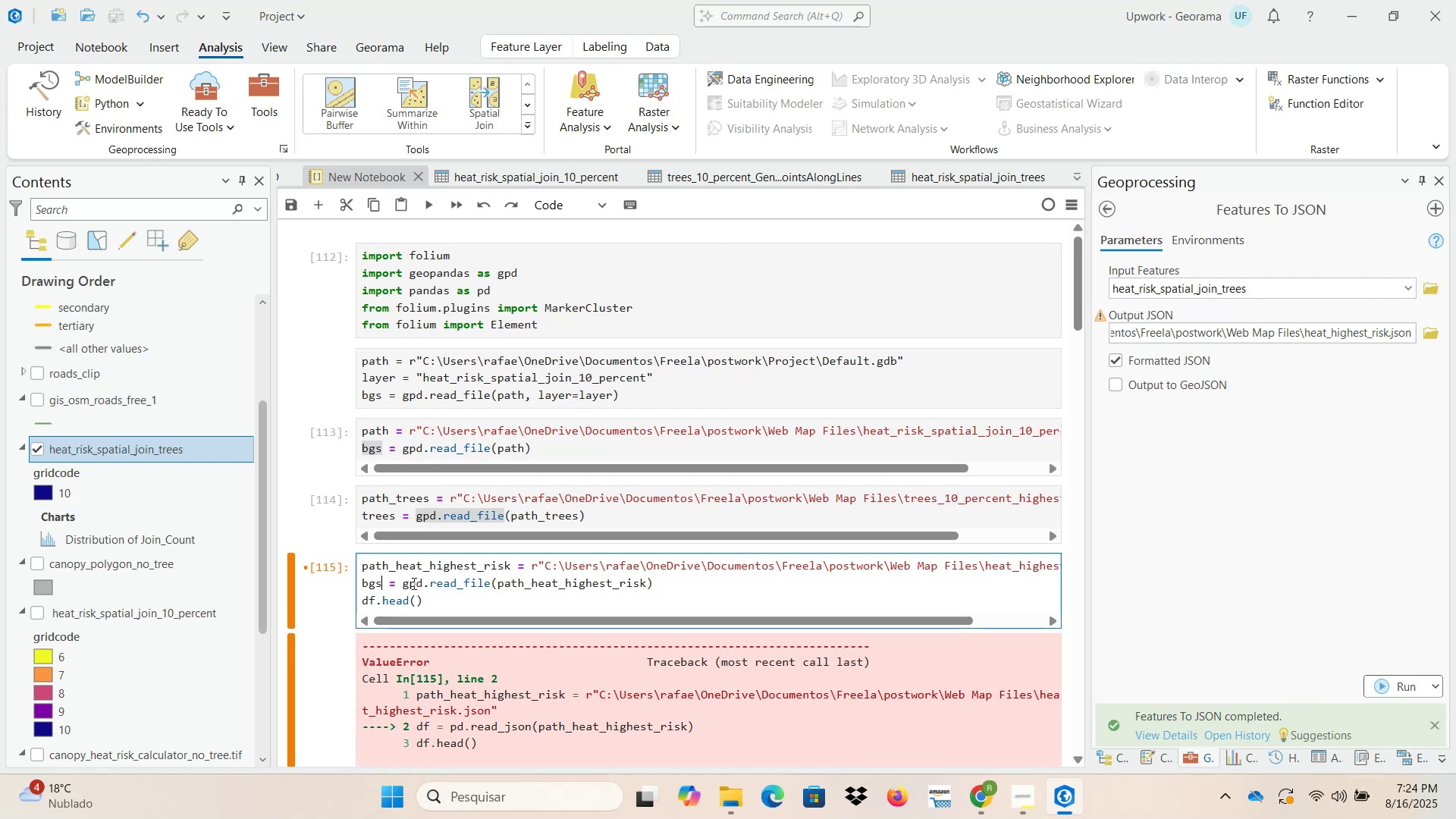 
type(_highest_risk[Home])
 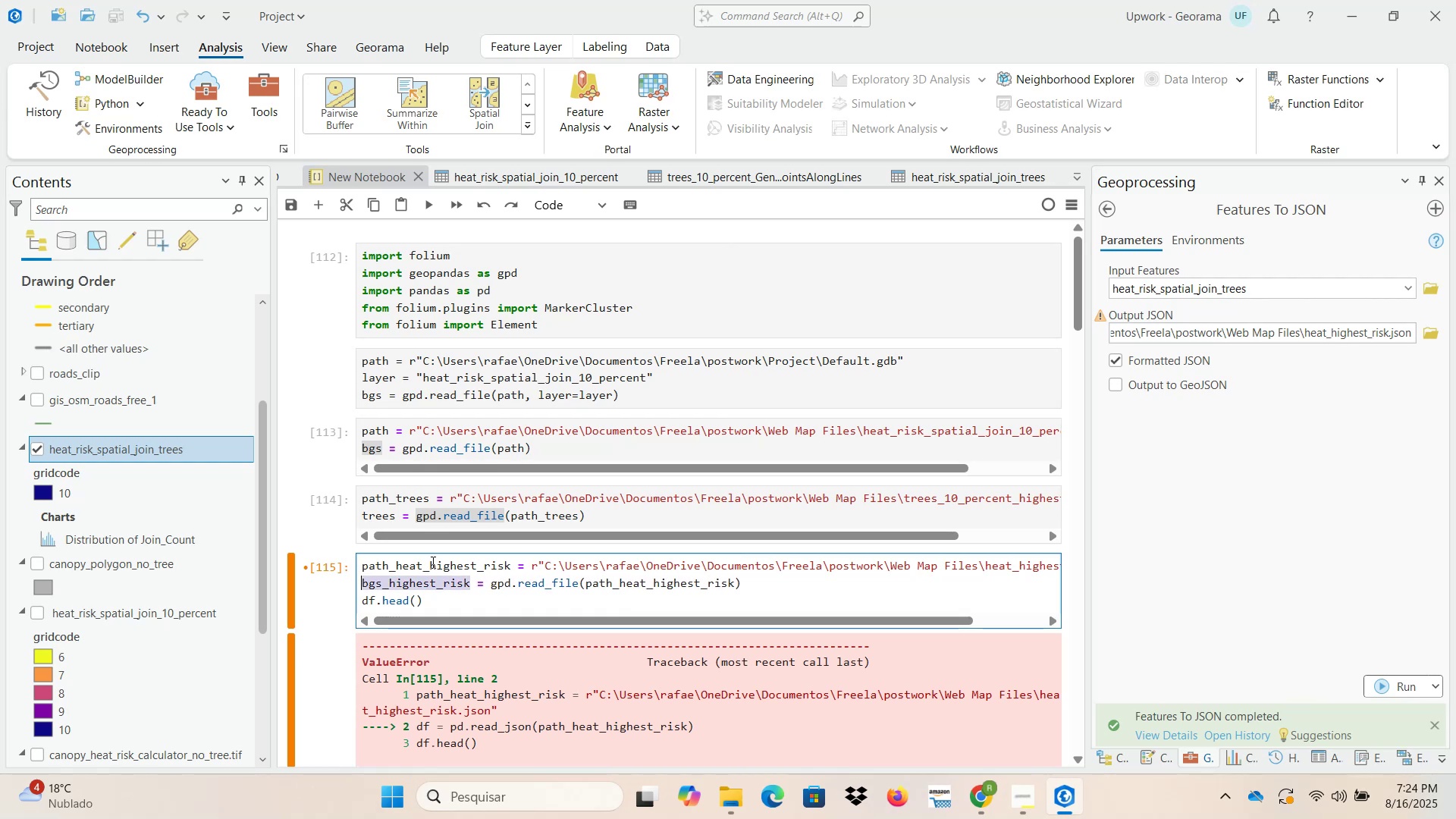 
 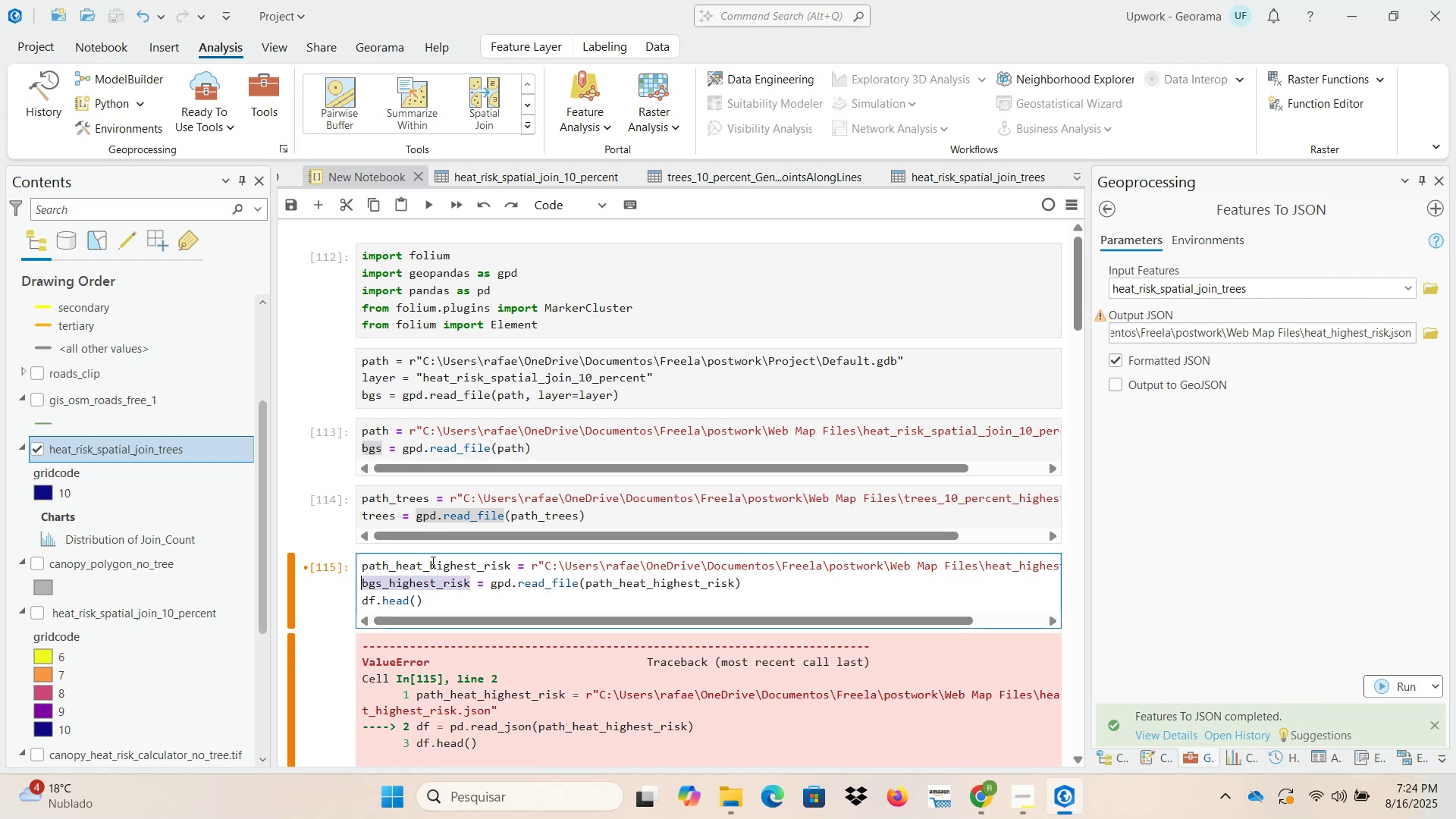 
key(Control+ControlLeft)
 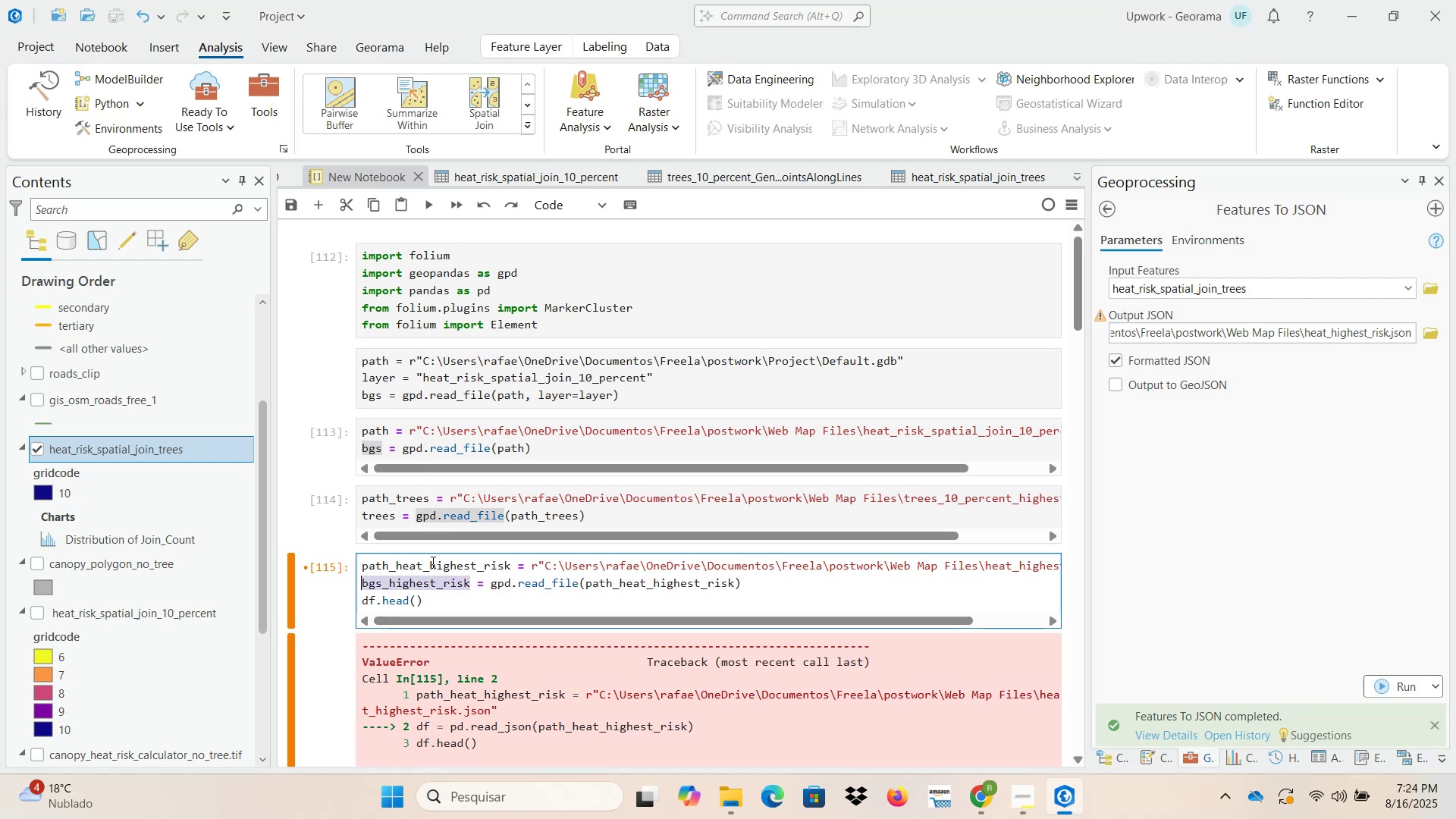 
key(Control+C)
 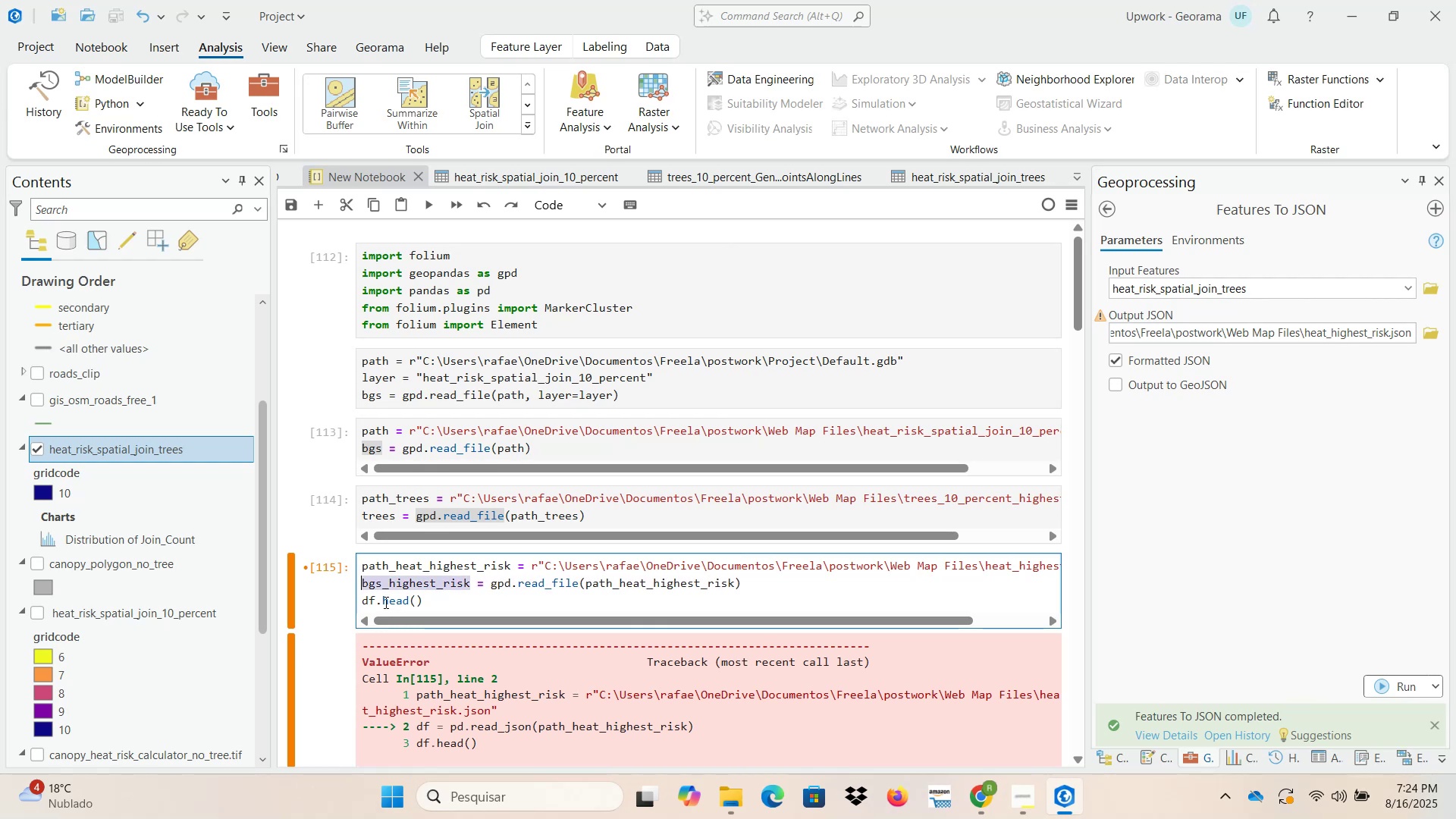 
left_click_drag(start_coordinate=[377, 599], to_coordinate=[344, 599])
 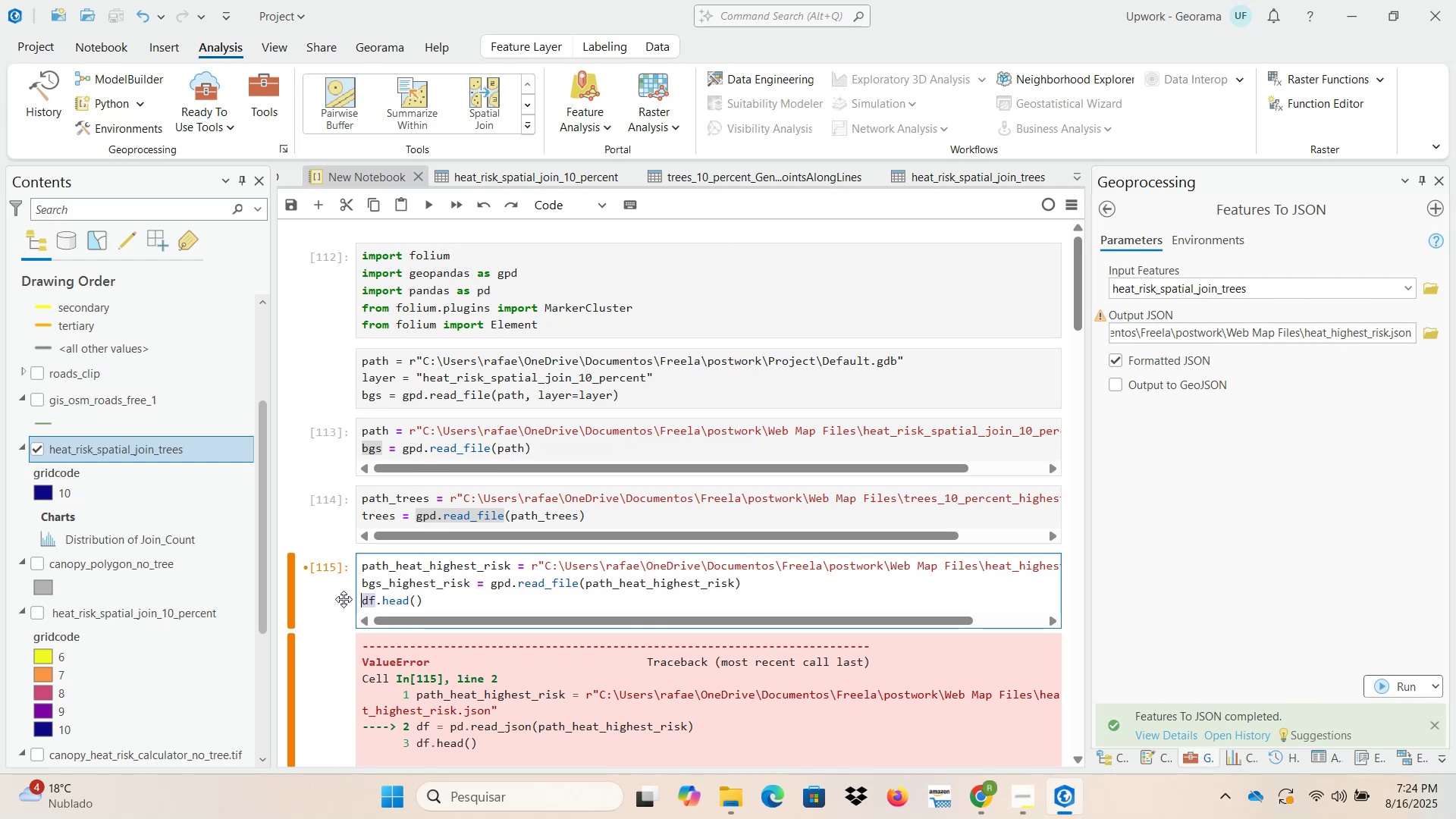 
key(Control+ControlLeft)
 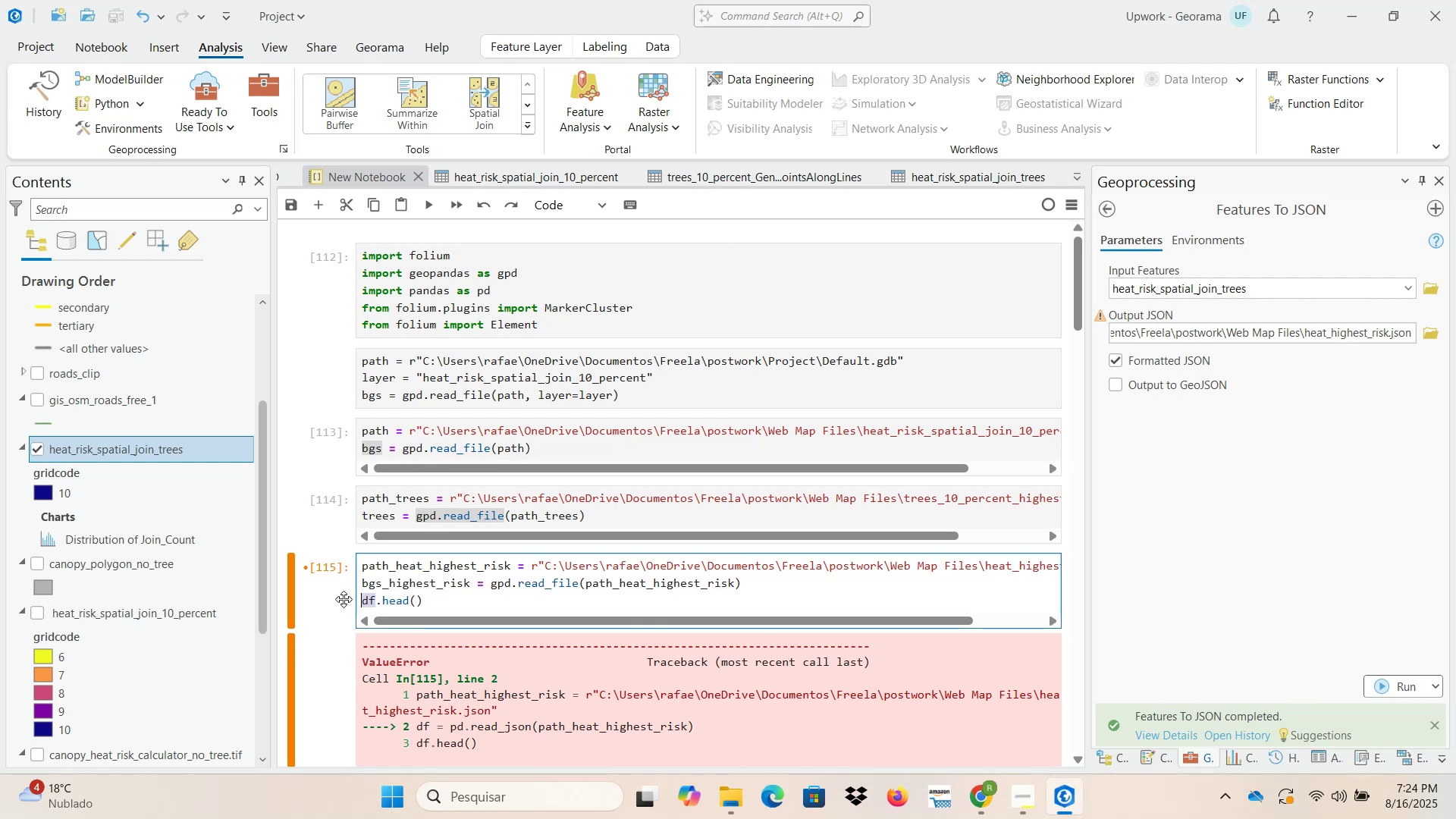 
key(Control+V)
 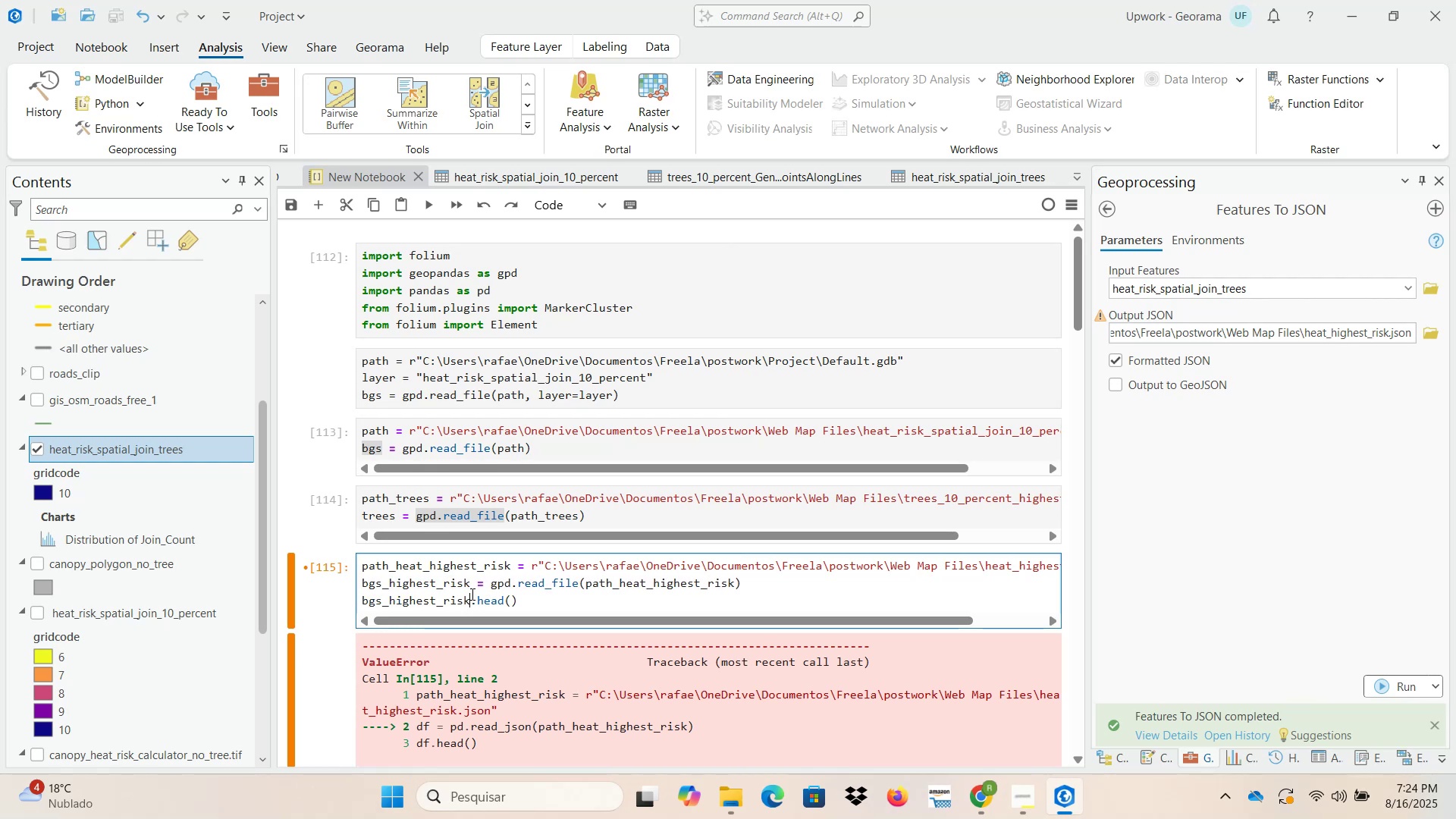 
left_click([507, 583])
 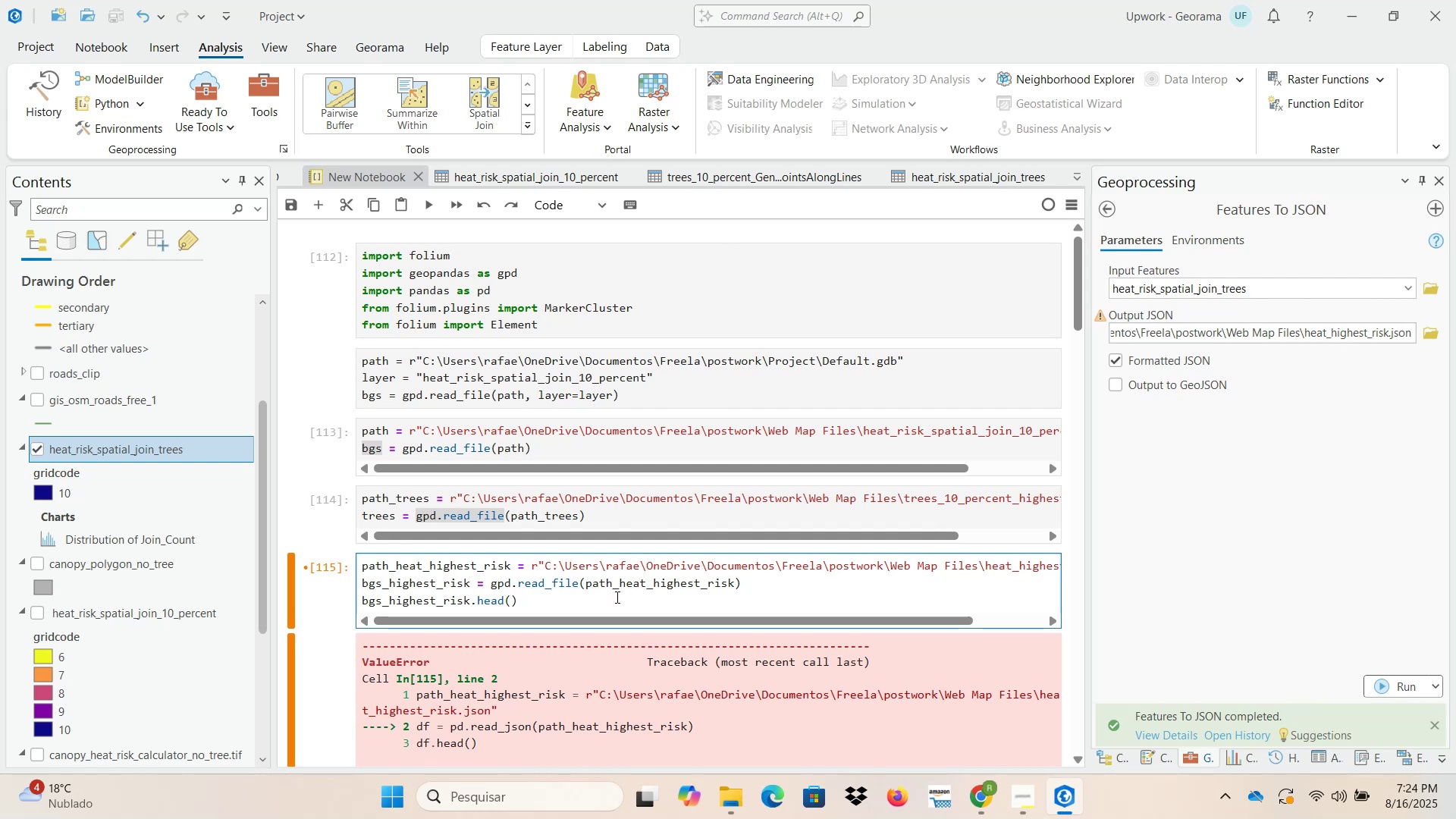 
left_click([522, 583])
 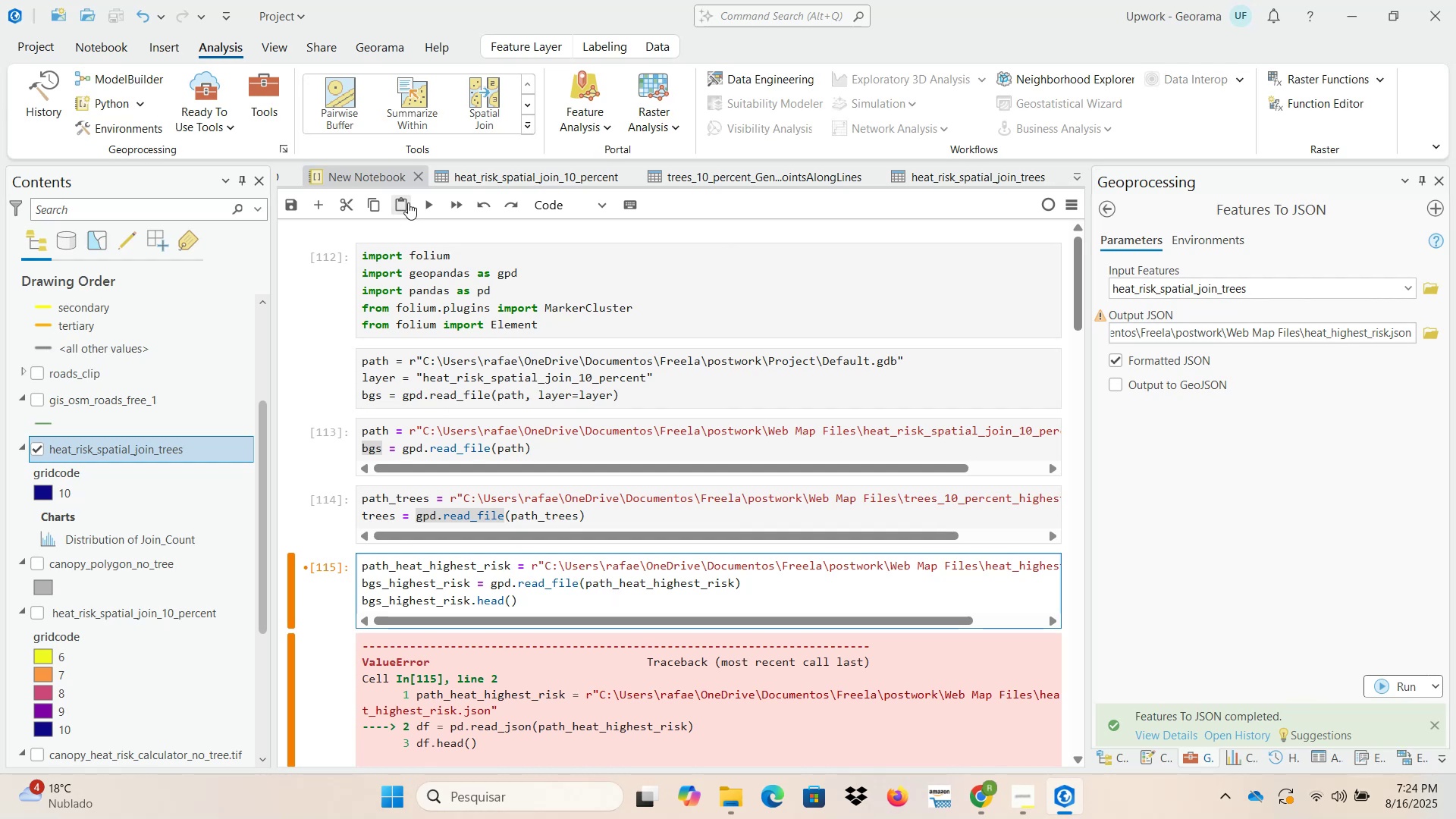 
left_click([428, 198])
 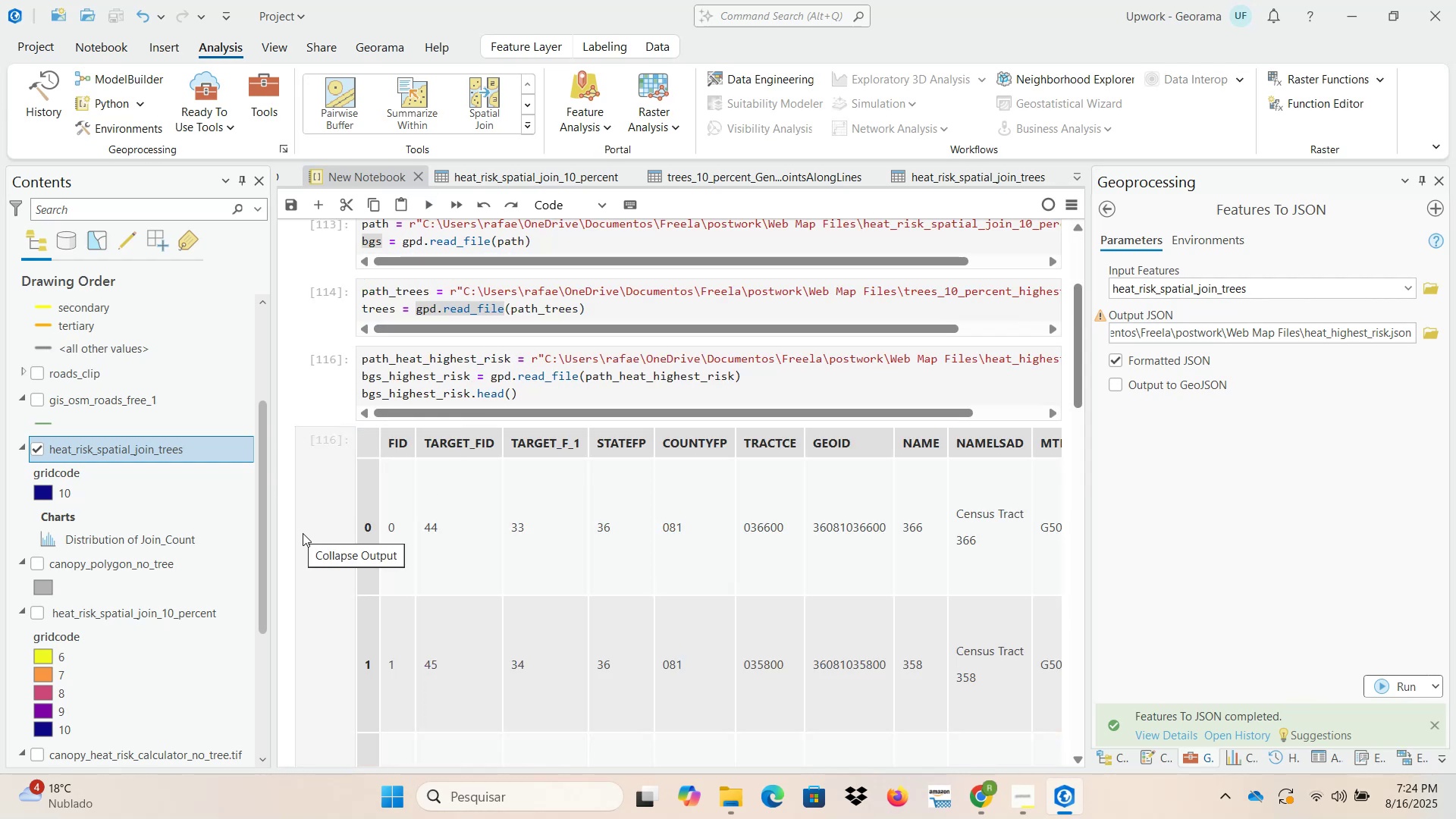 
scroll: coordinate [308, 538], scroll_direction: down, amount: 7.0
 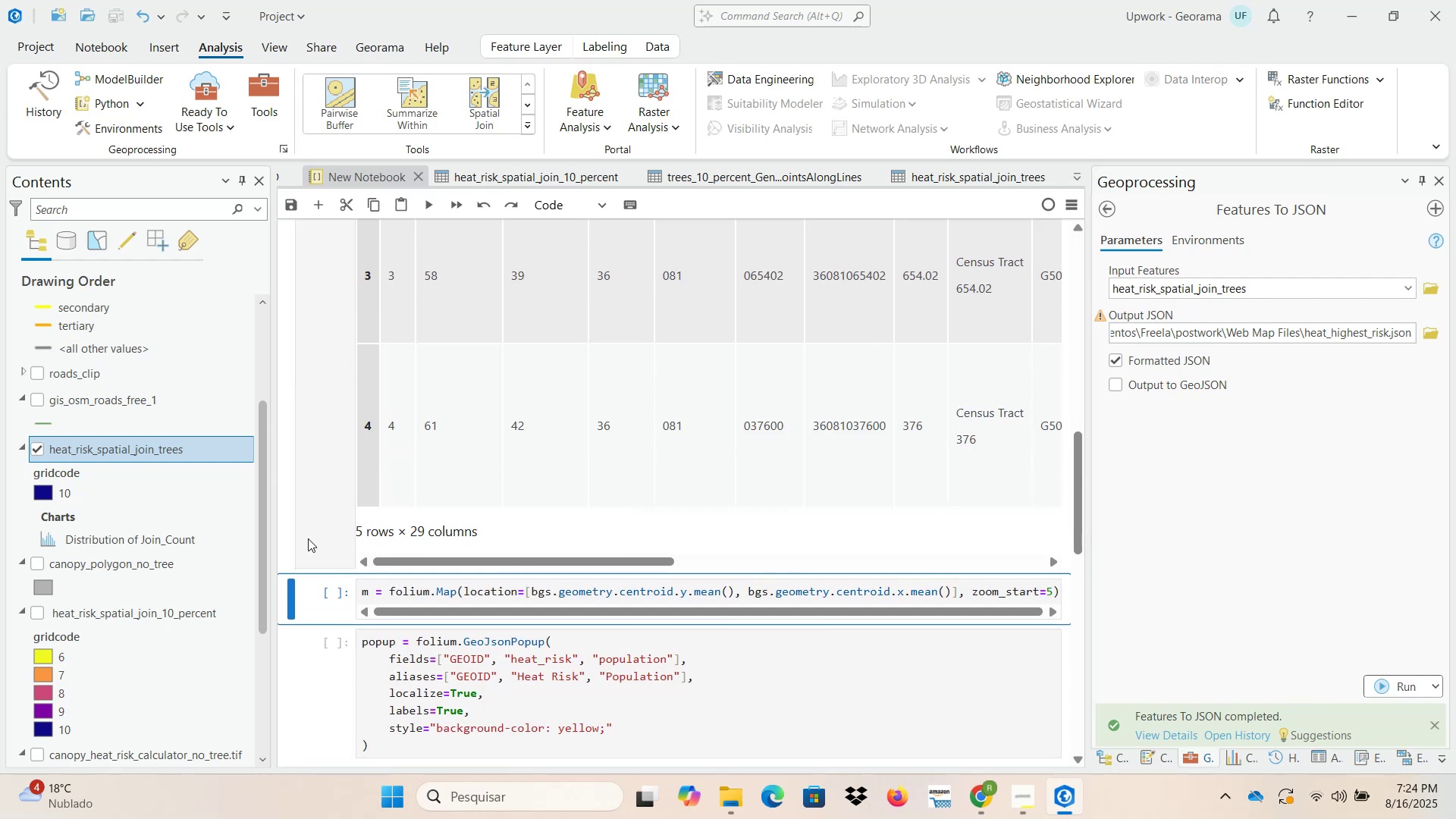 
scroll: coordinate [308, 538], scroll_direction: up, amount: 4.0
 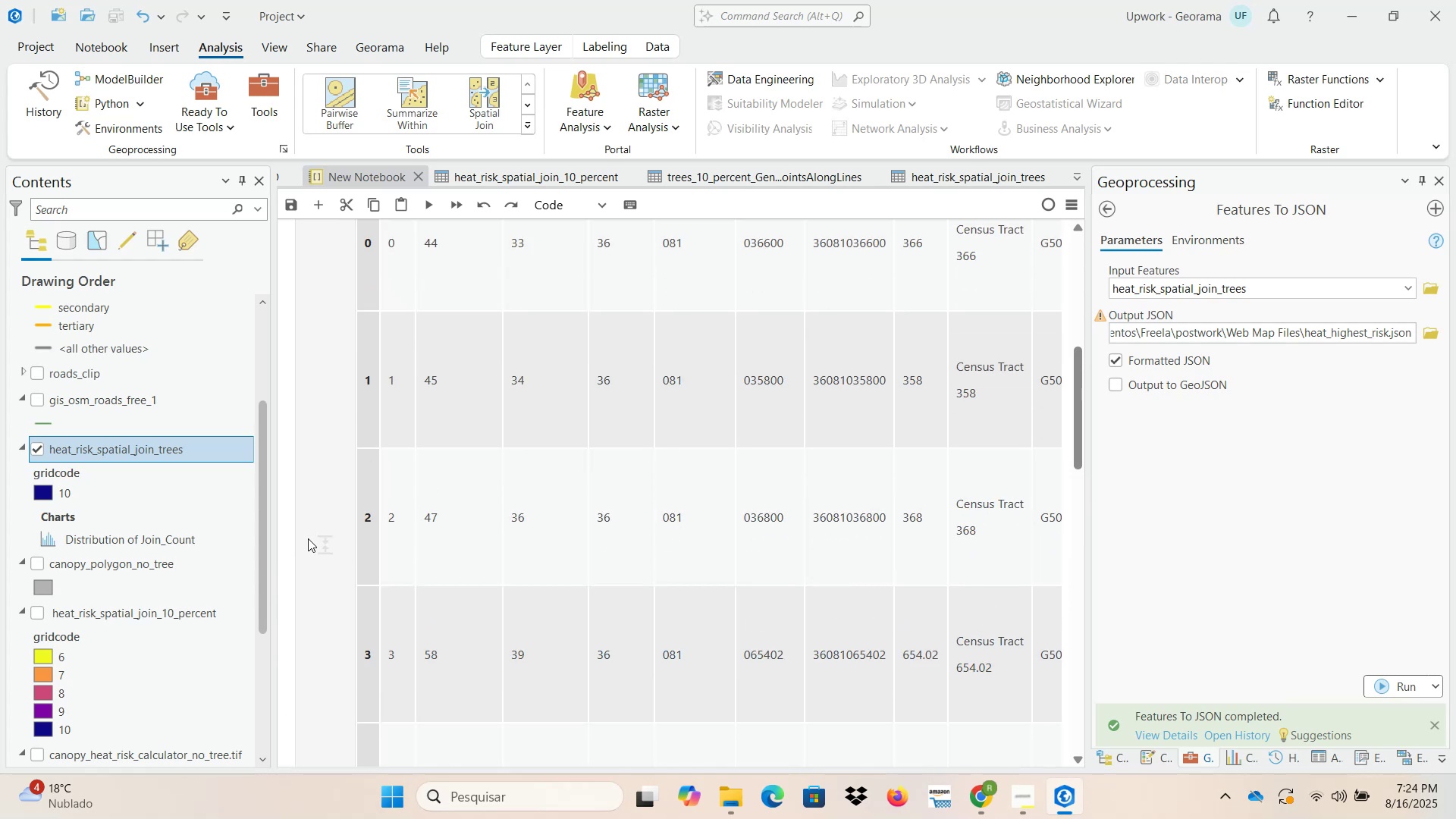 
scroll: coordinate [310, 541], scroll_direction: down, amount: 4.0
 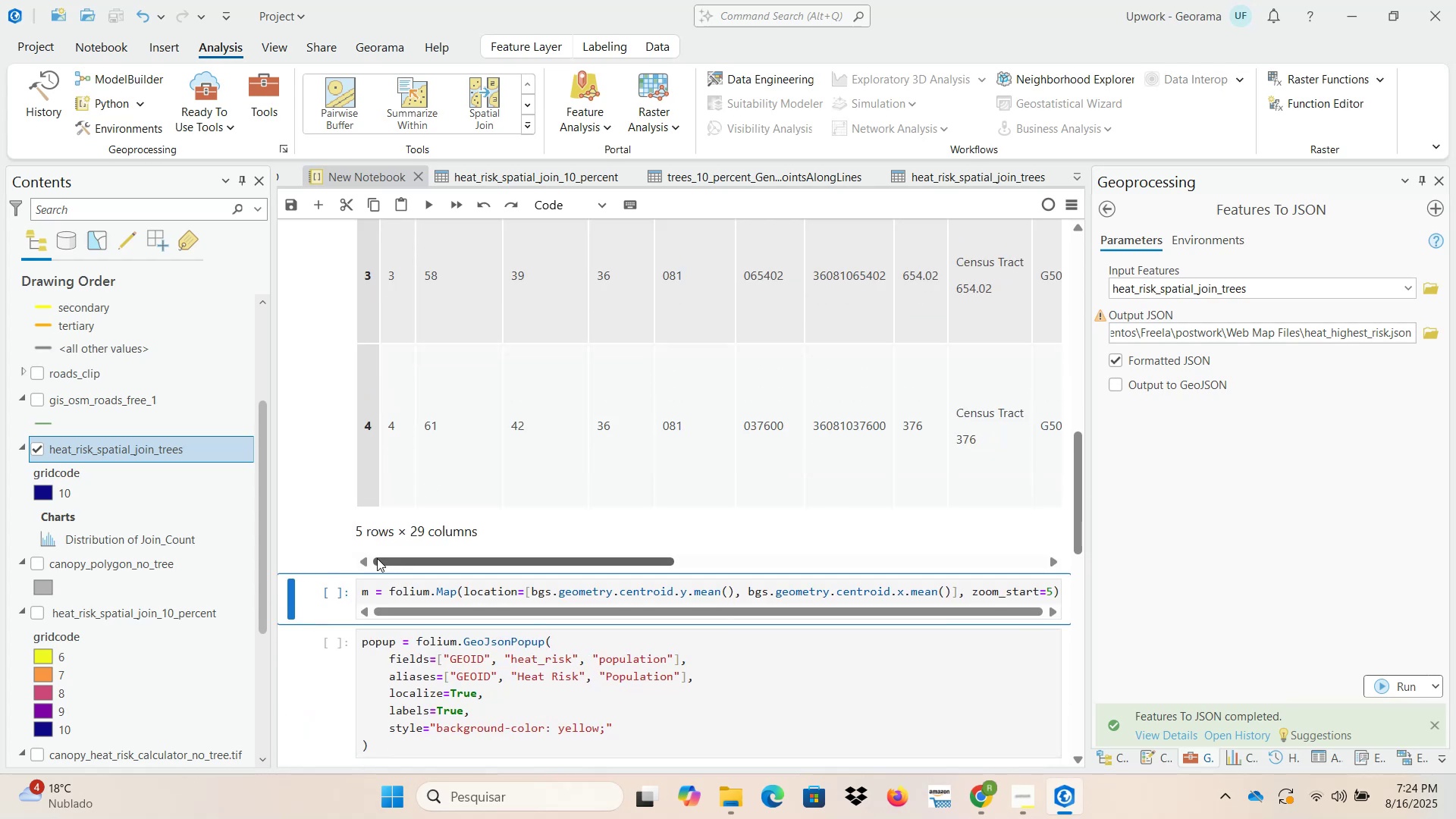 
left_click_drag(start_coordinate=[397, 559], to_coordinate=[369, 561])
 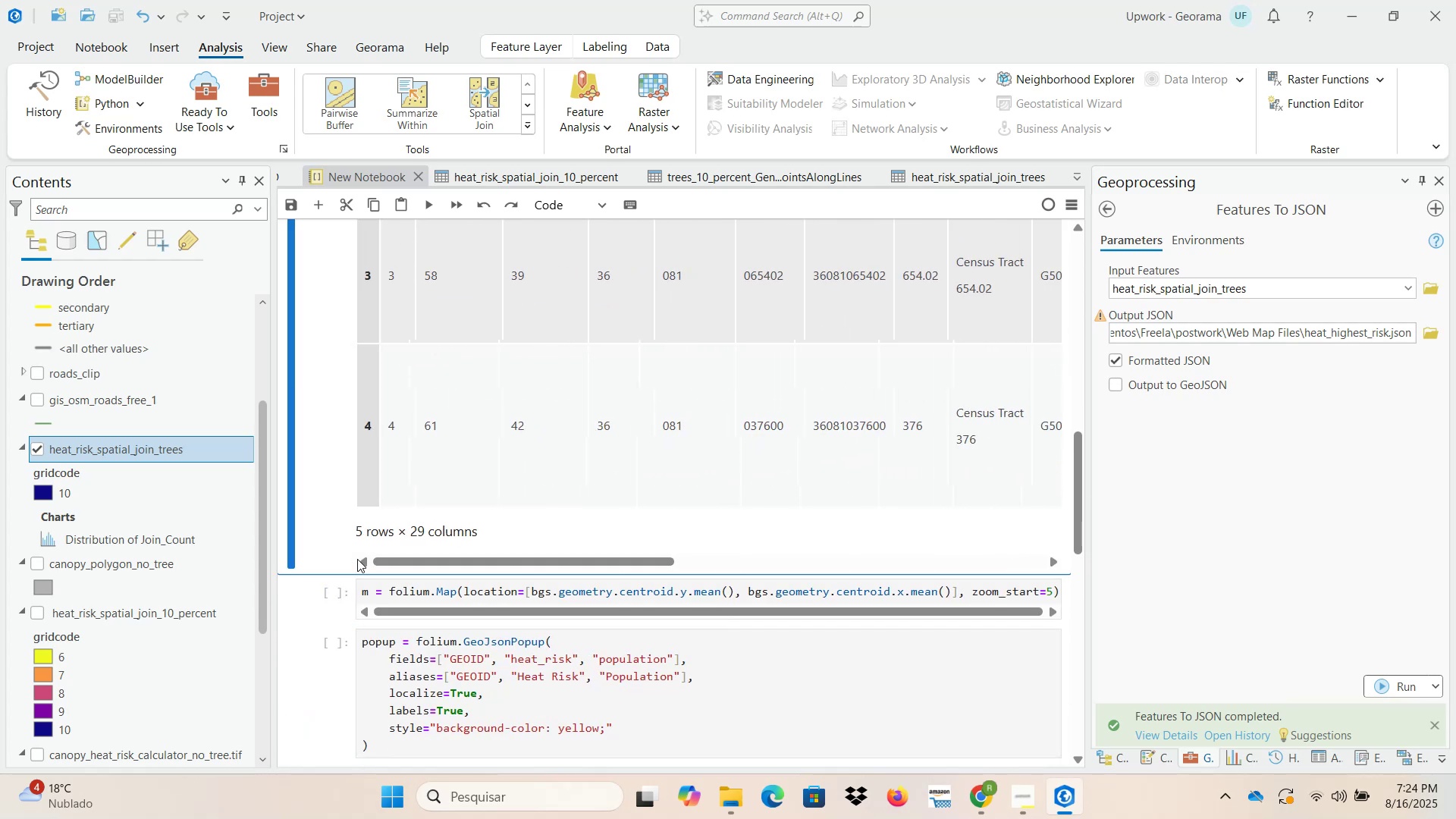 
scroll: coordinate [331, 557], scroll_direction: up, amount: 10.0
 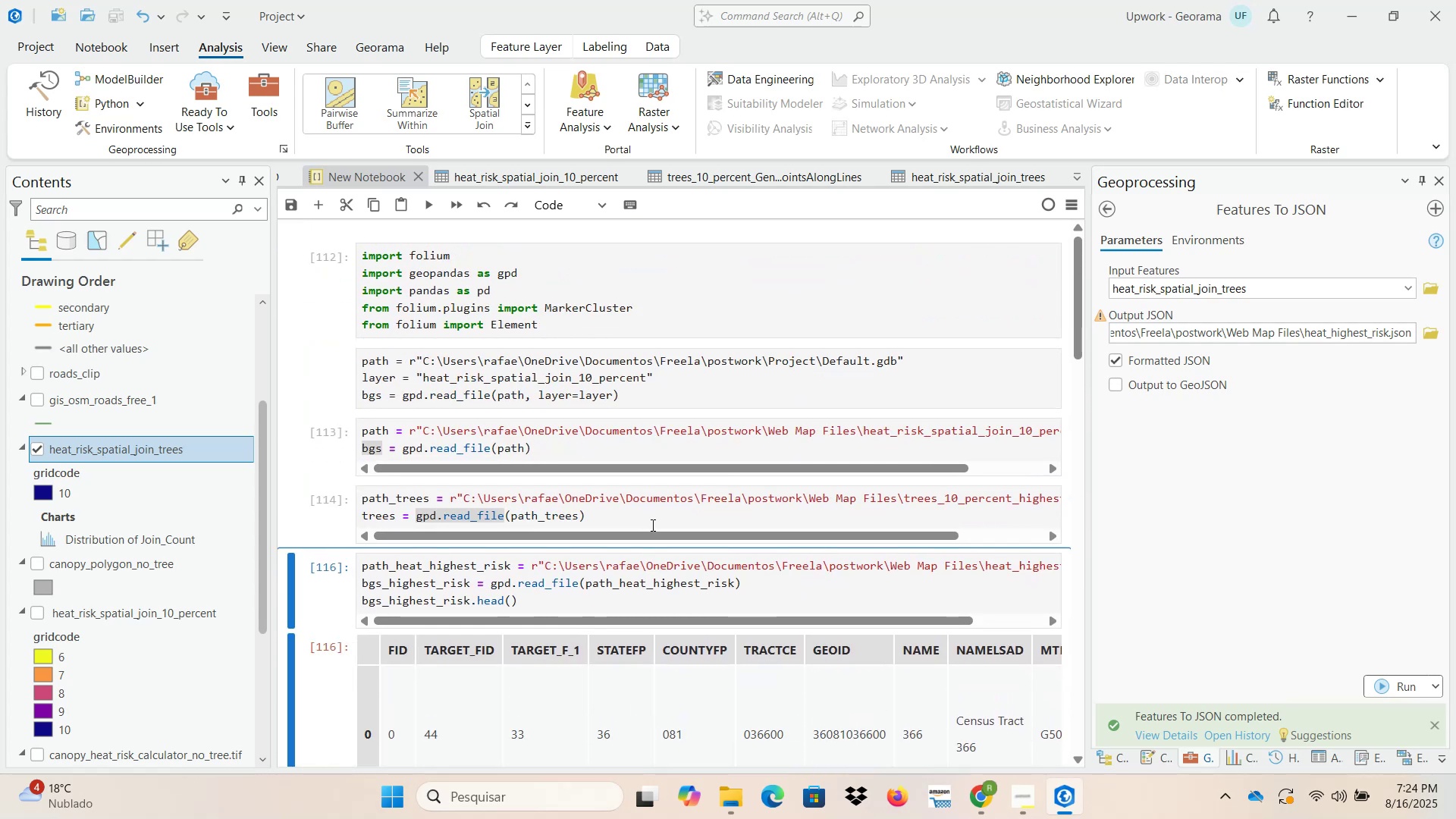 
scroll: coordinate [648, 579], scroll_direction: down, amount: 1.0
 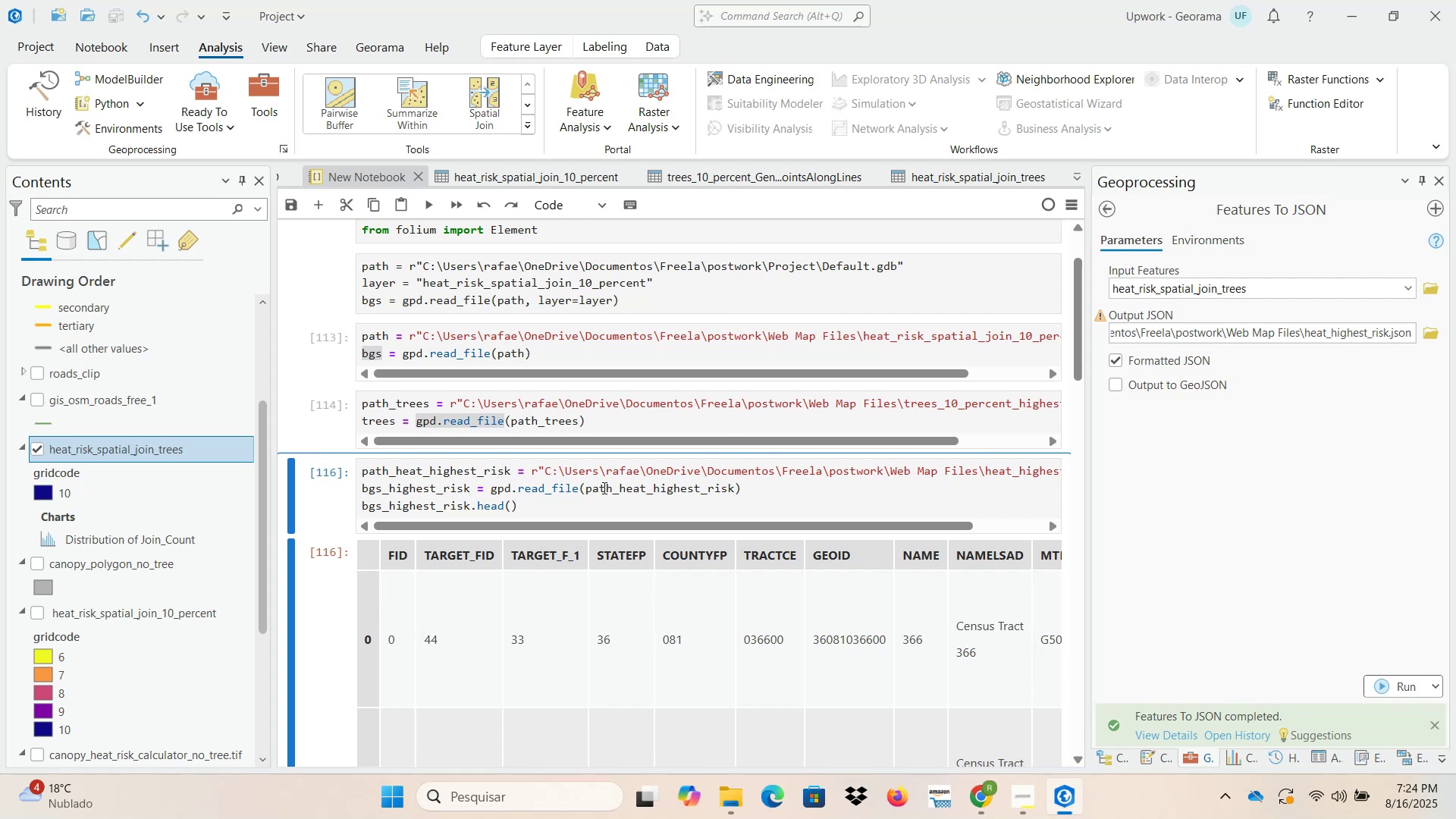 
left_click_drag(start_coordinate=[660, 523], to_coordinate=[526, 526])
 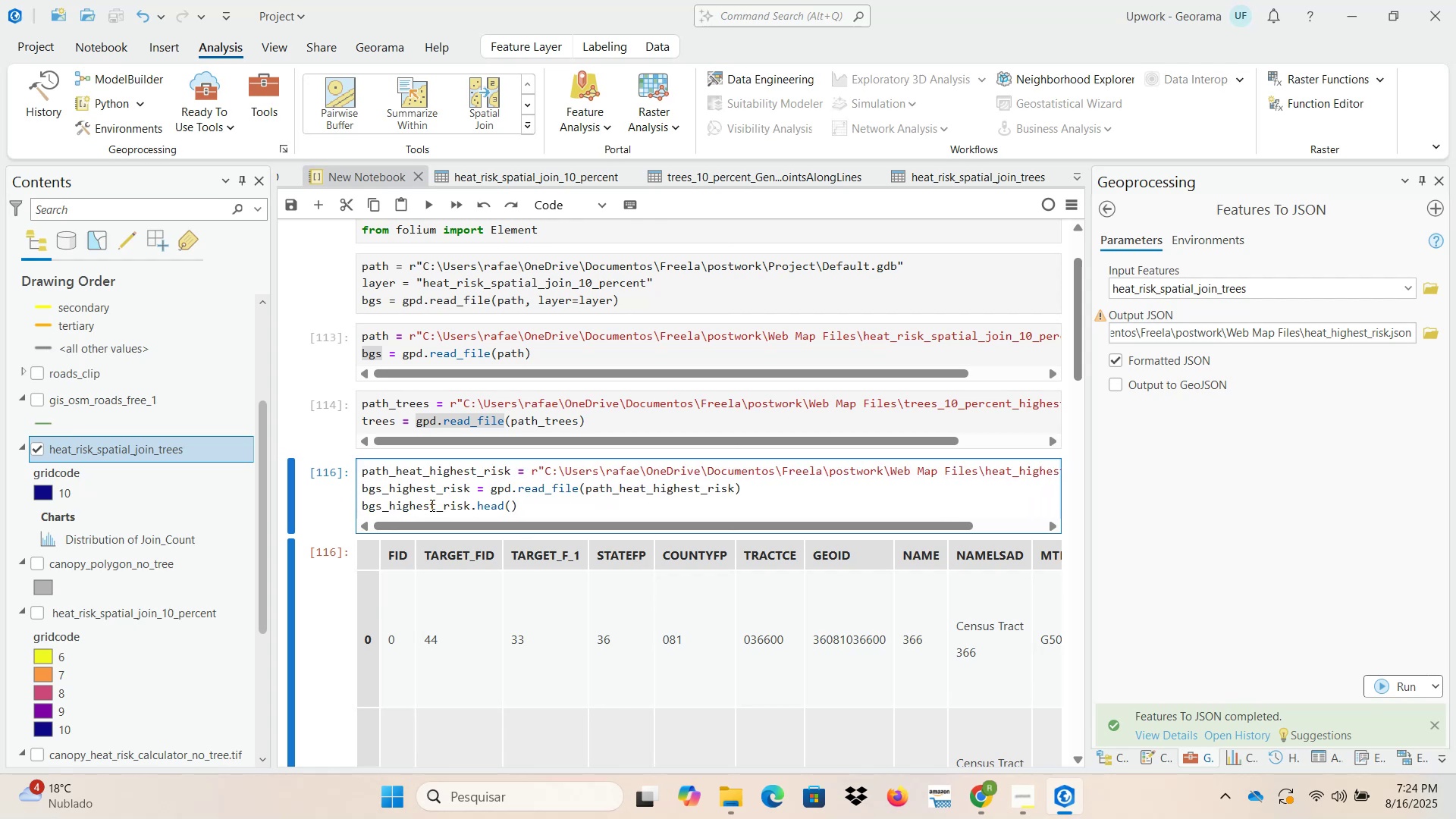 
scroll: coordinate [347, 541], scroll_direction: down, amount: 21.0
 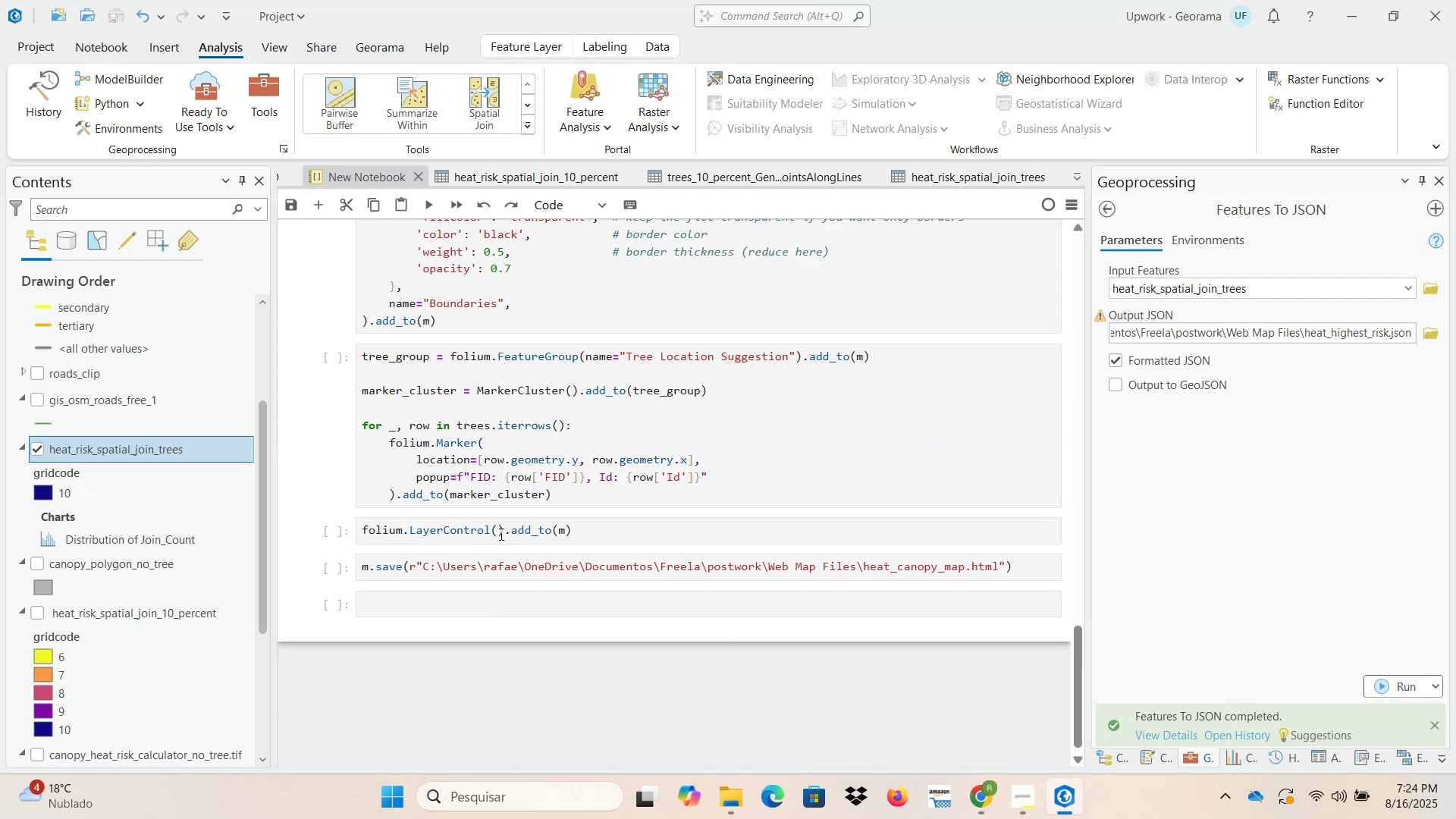 
left_click([488, 538])
 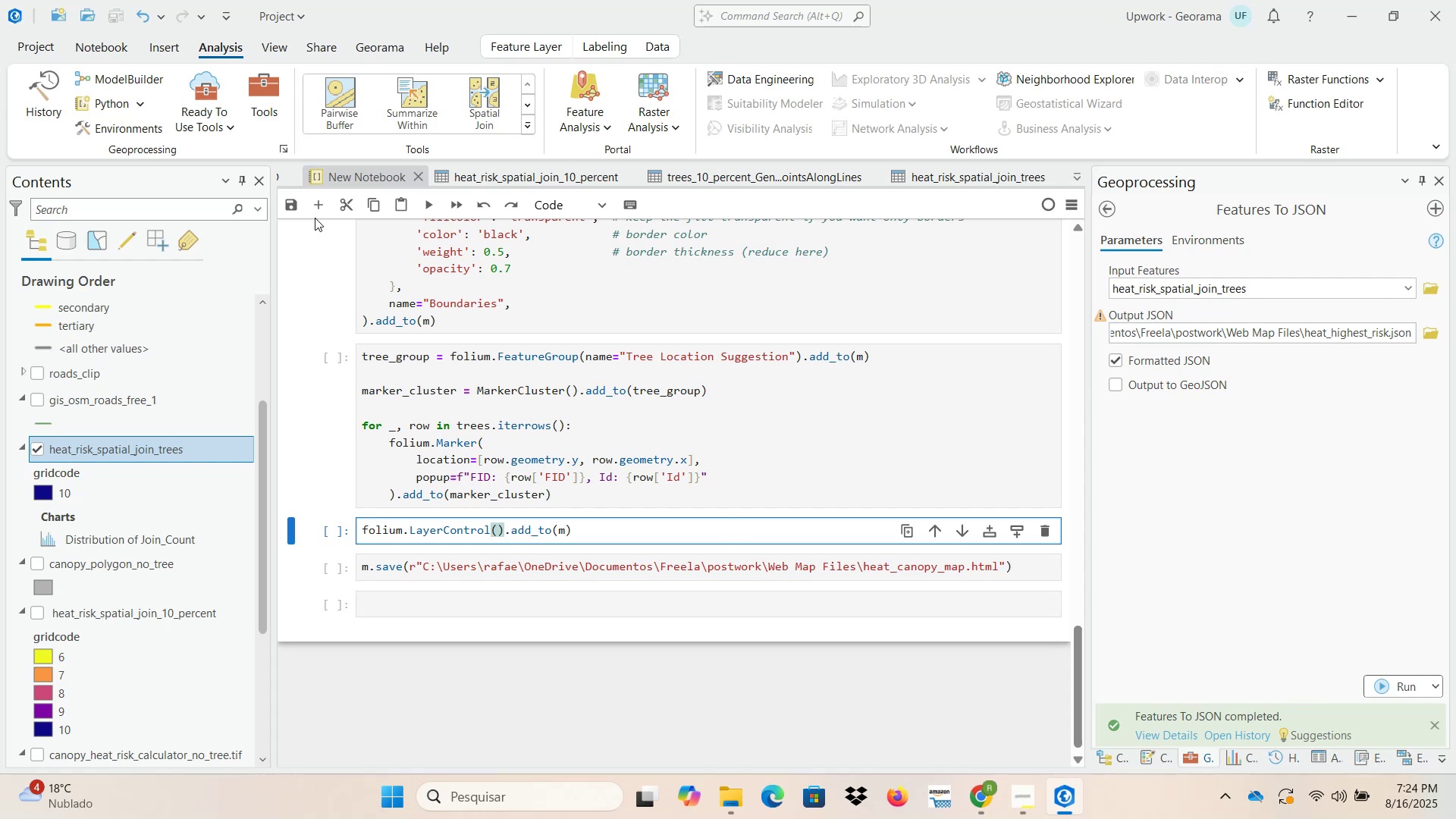 
left_click([314, 209])
 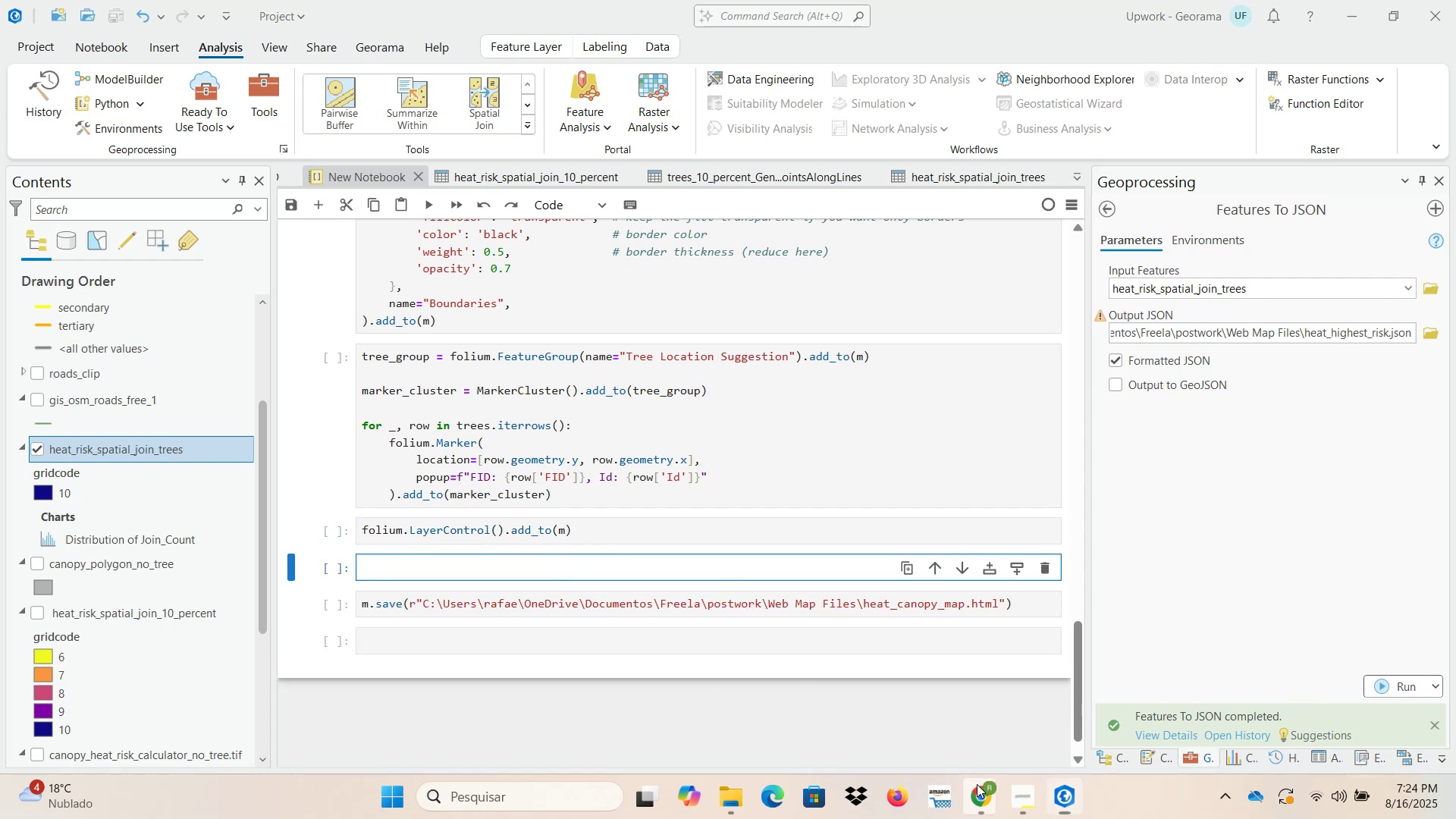 
double_click([874, 714])
 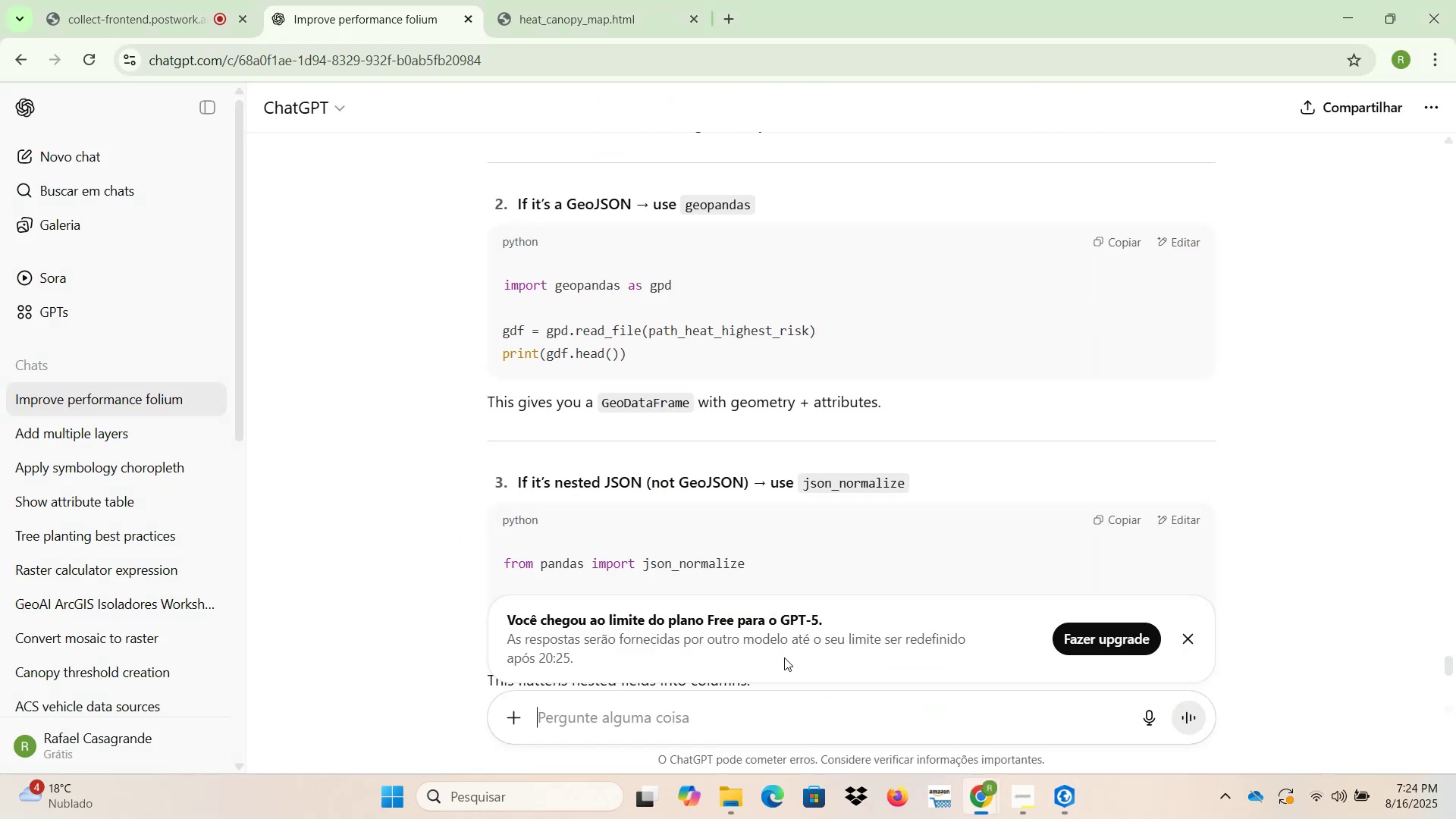 
scroll: coordinate [720, 483], scroll_direction: up, amount: 18.0
 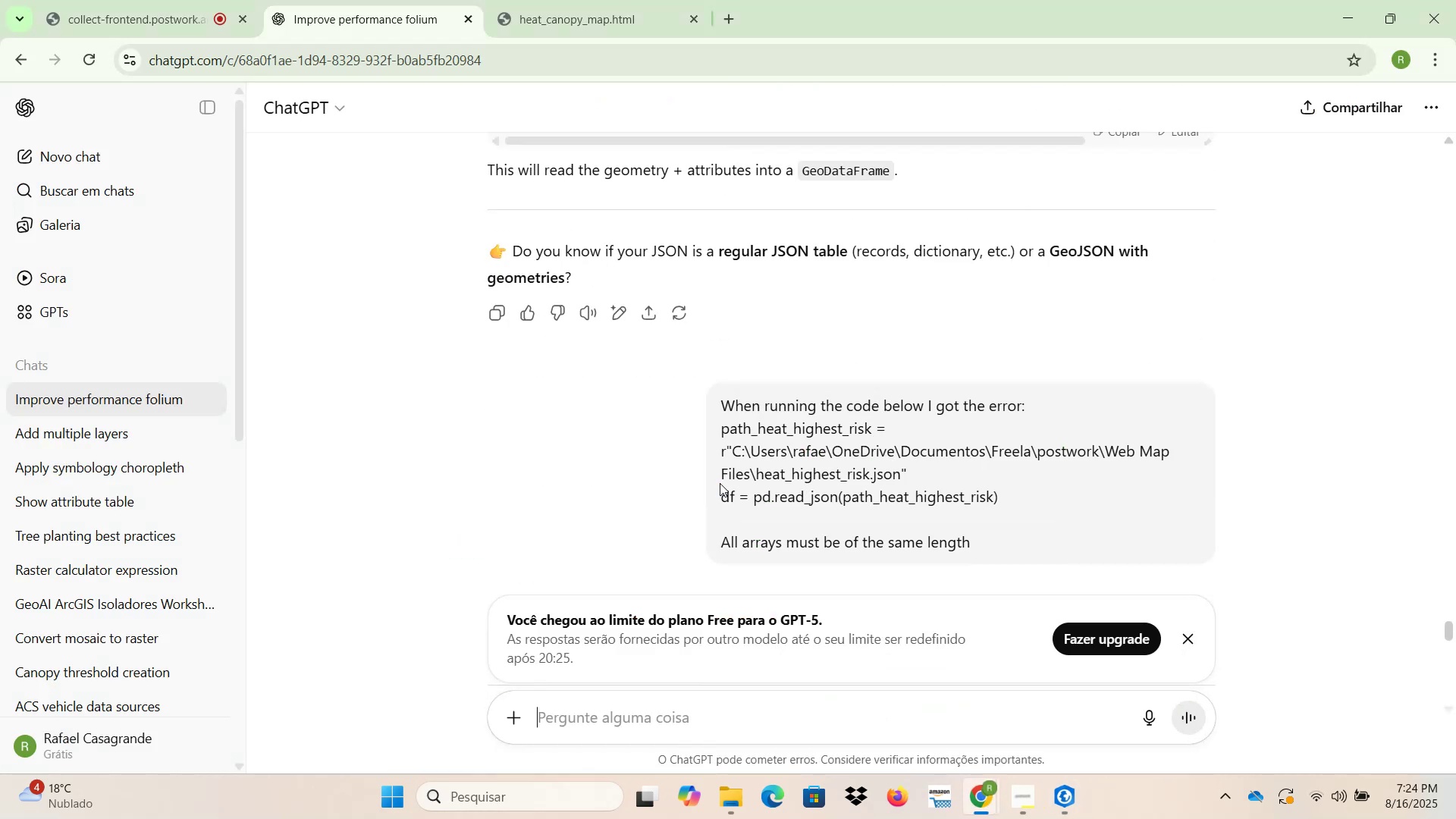 
scroll: coordinate [720, 482], scroll_direction: down, amount: 4.0
 